 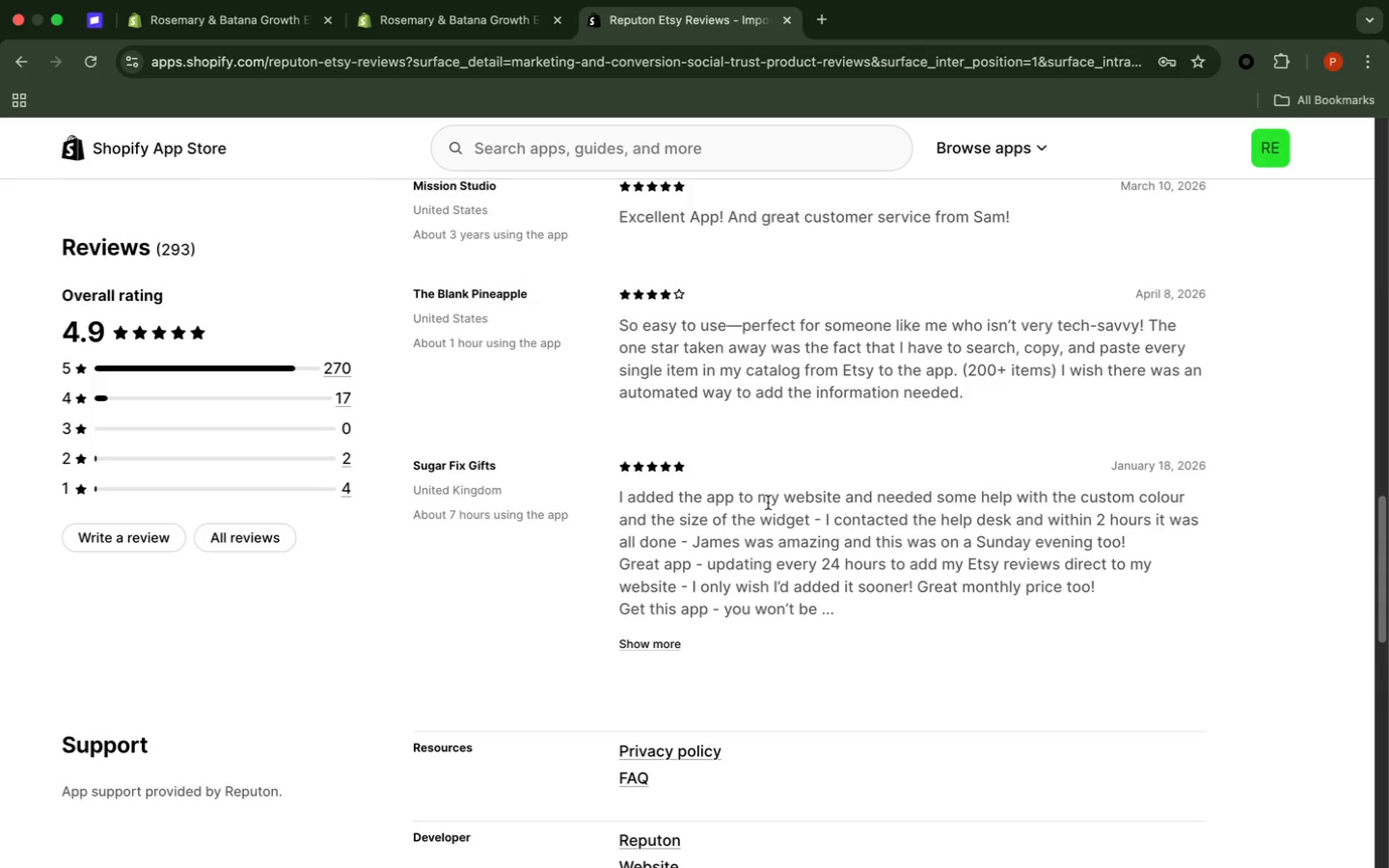 
scroll: coordinate [766, 502], scroll_direction: down, amount: 5.0
 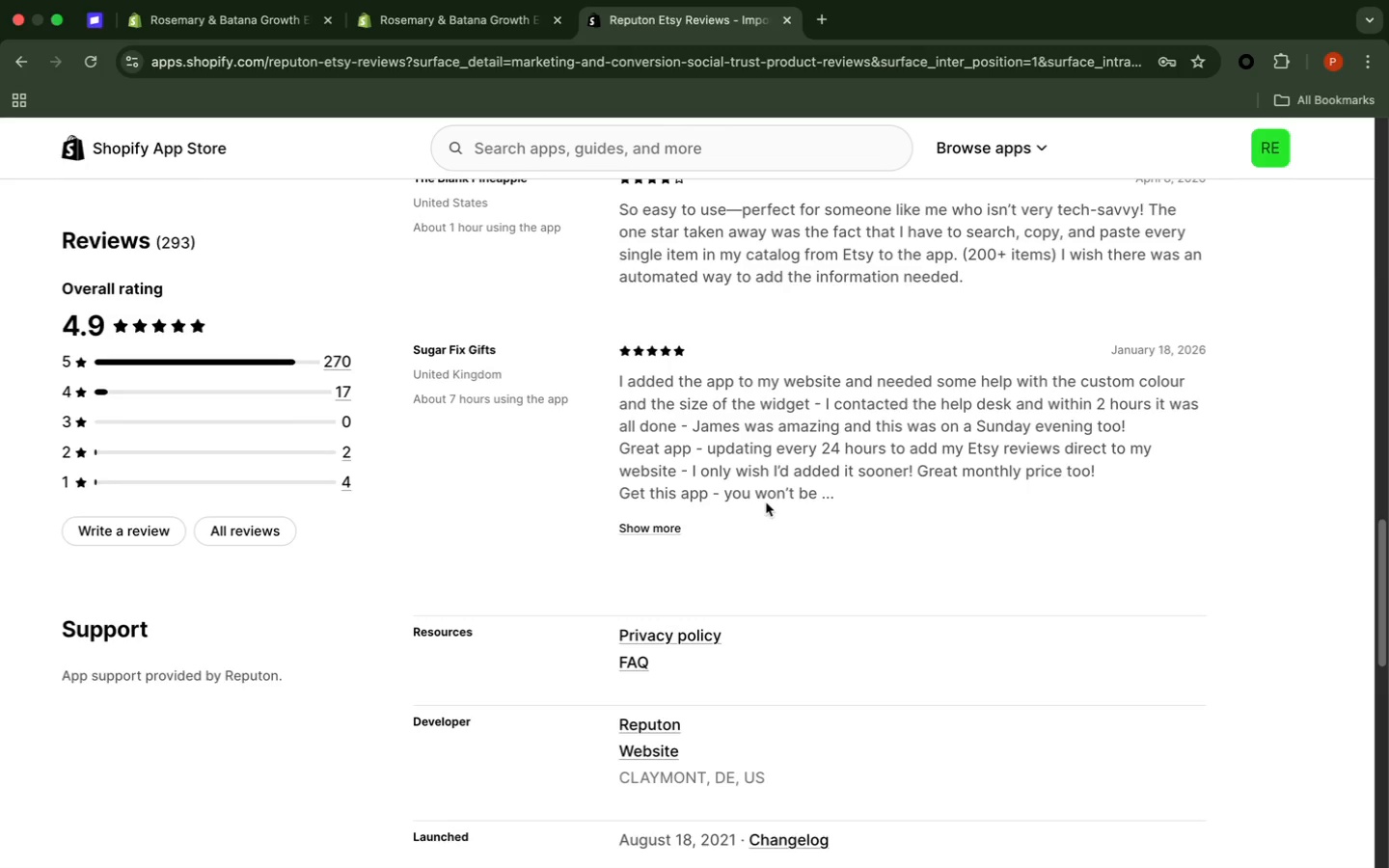 
wait(9.82)
 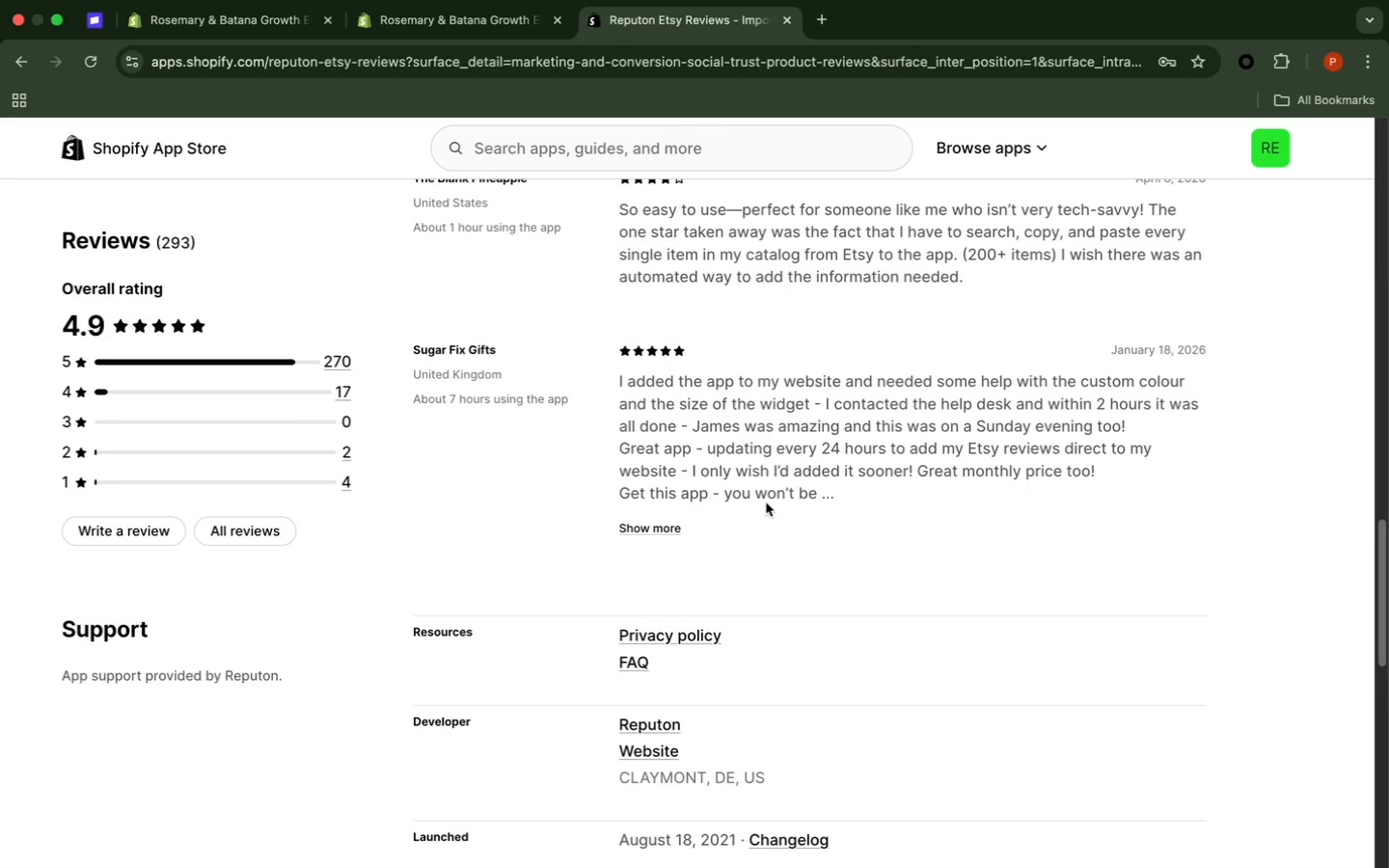 
scroll: coordinate [764, 502], scroll_direction: up, amount: 8.0
 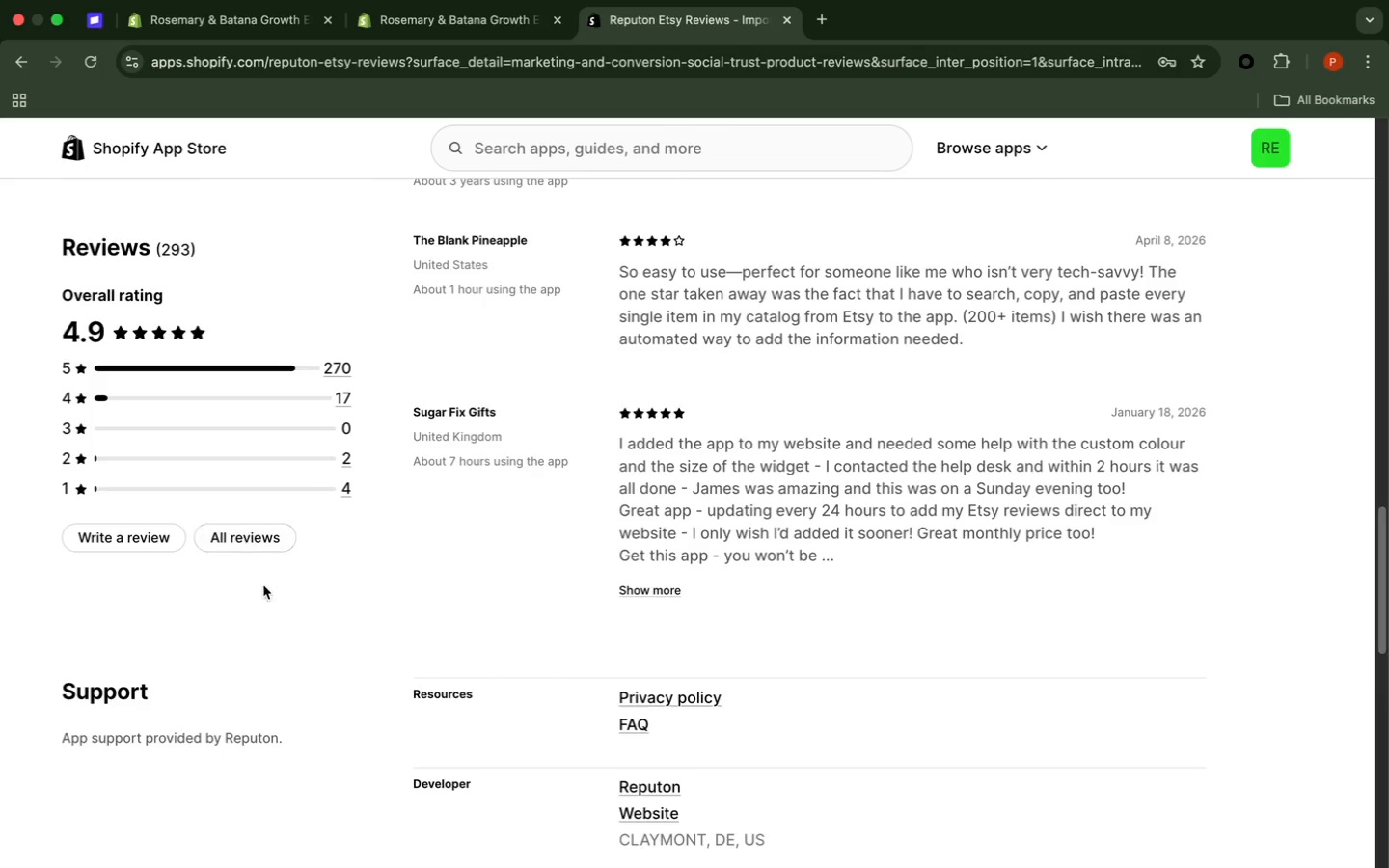 
wait(42.59)
 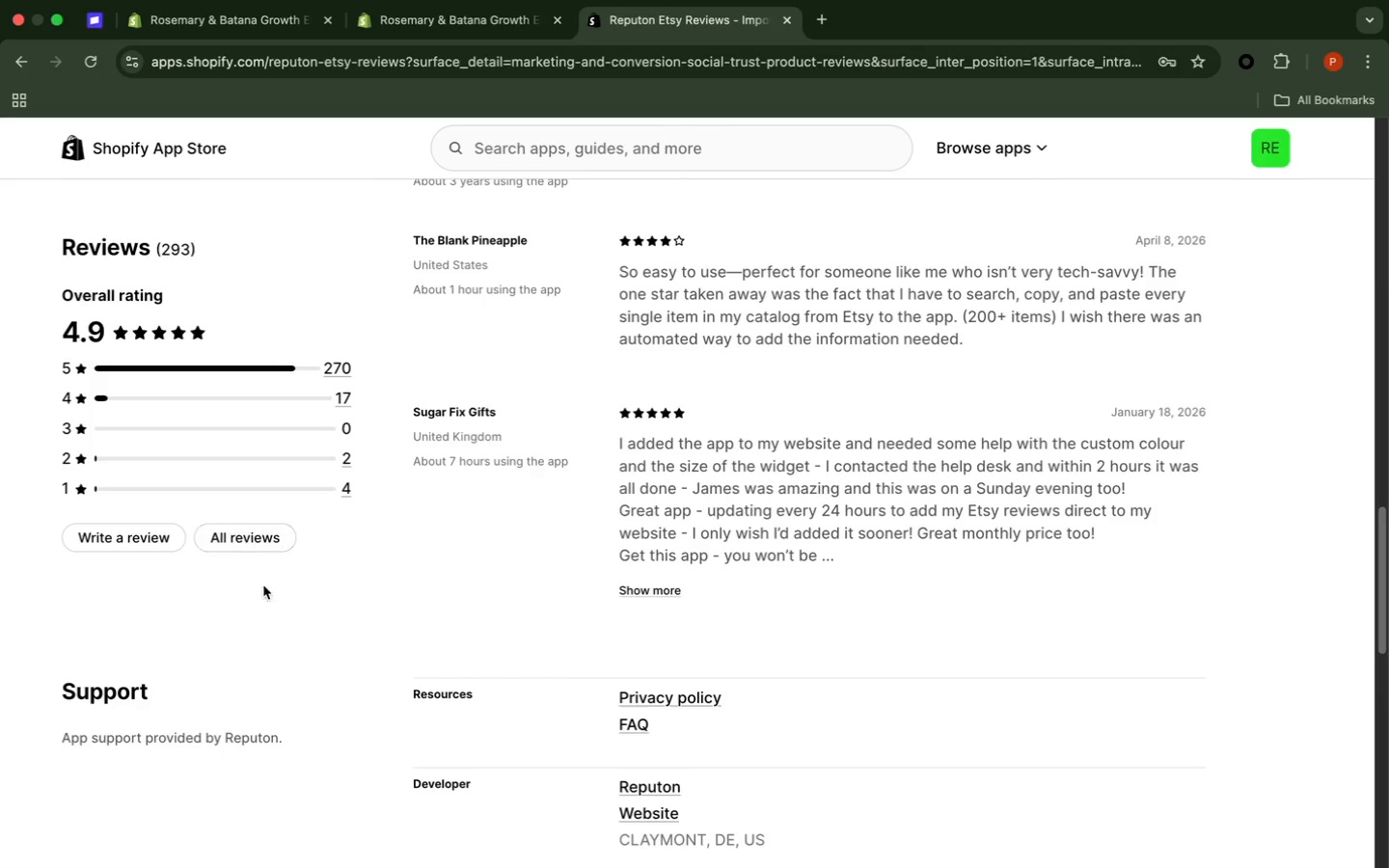 
mouse_move([292, 845])
 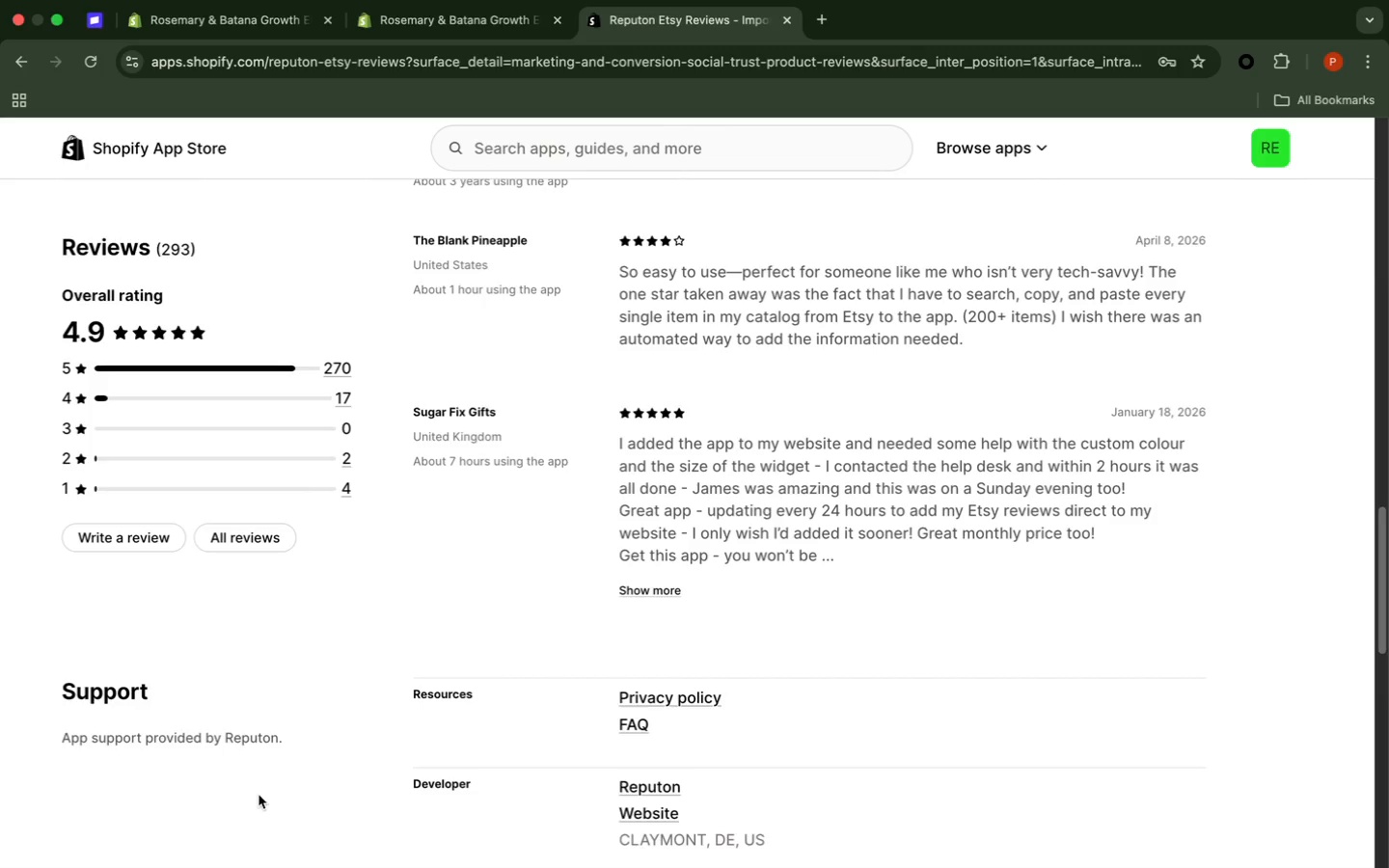 
wait(26.09)
 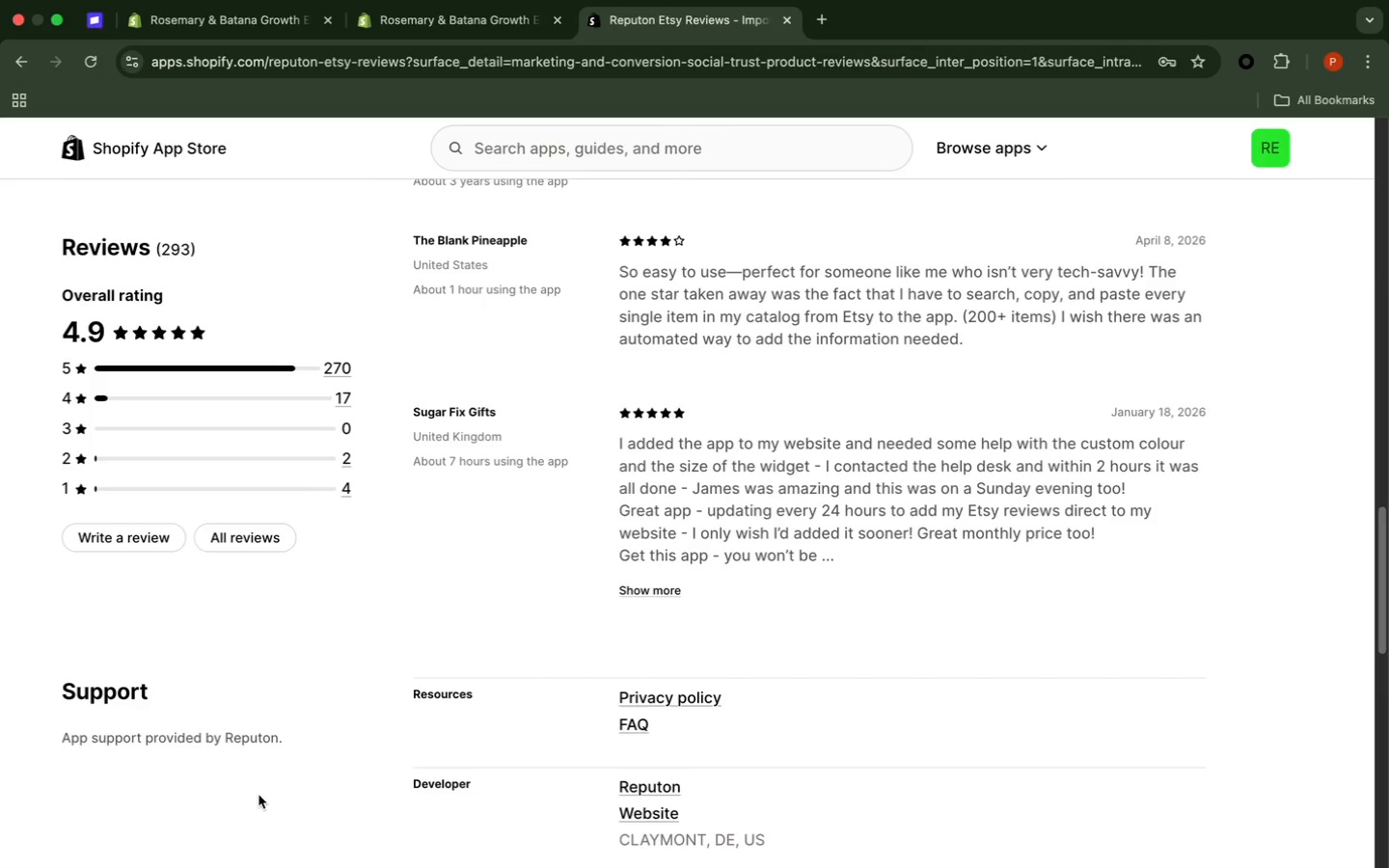 
scroll: coordinate [0, 867], scroll_direction: up, amount: 10.0
 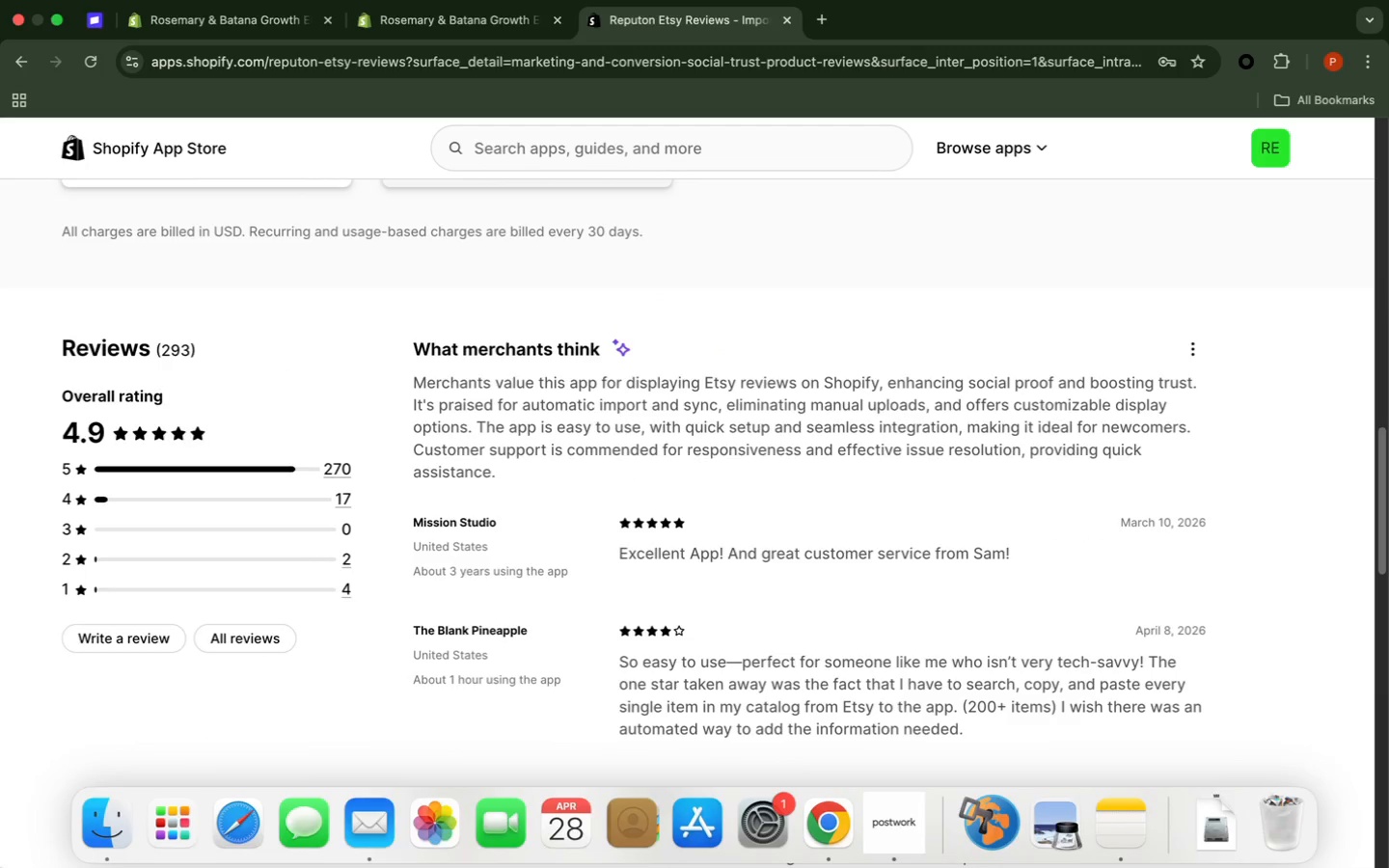 
scroll: coordinate [0, 531], scroll_direction: down, amount: 3.0
 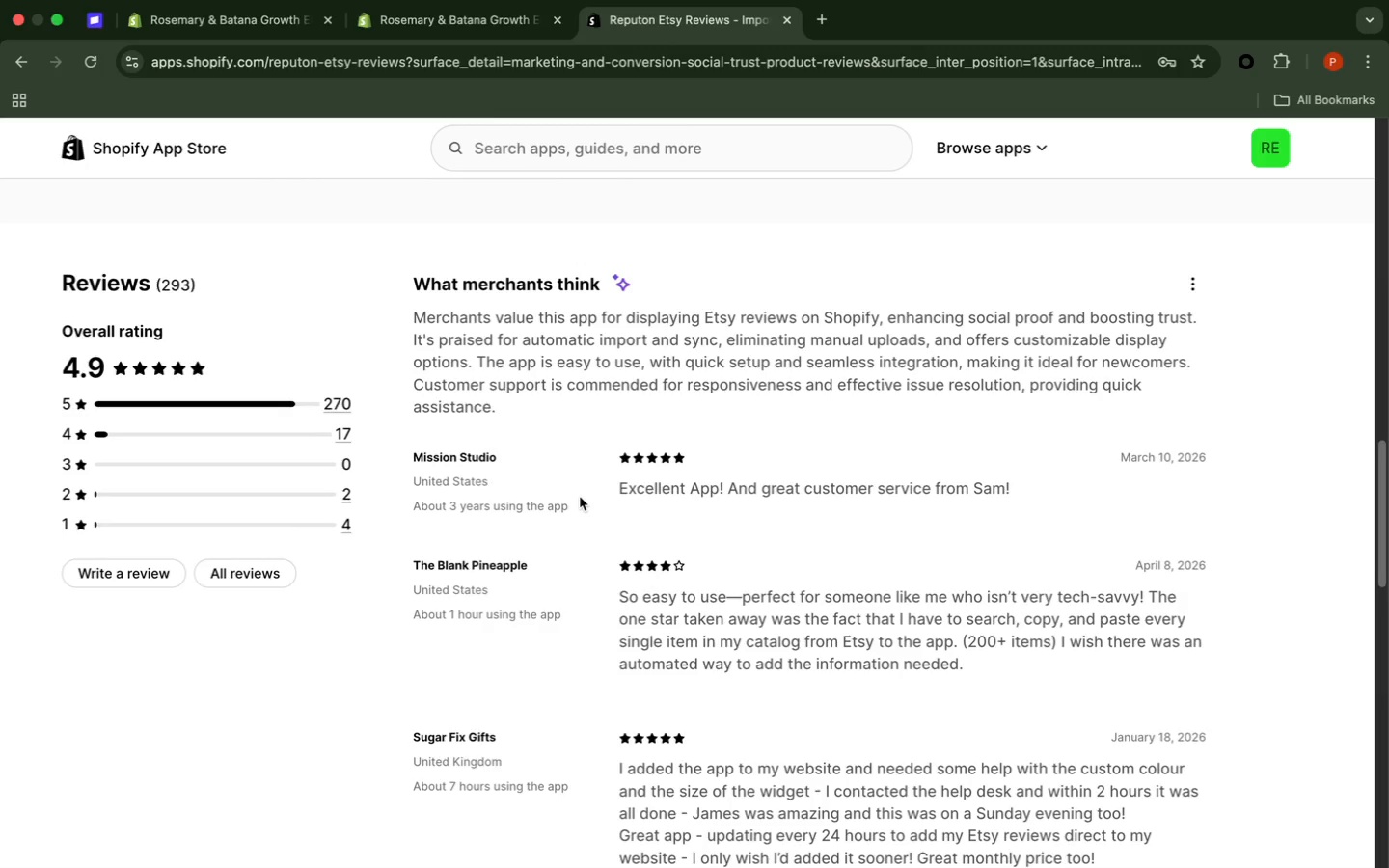 
wait(13.51)
 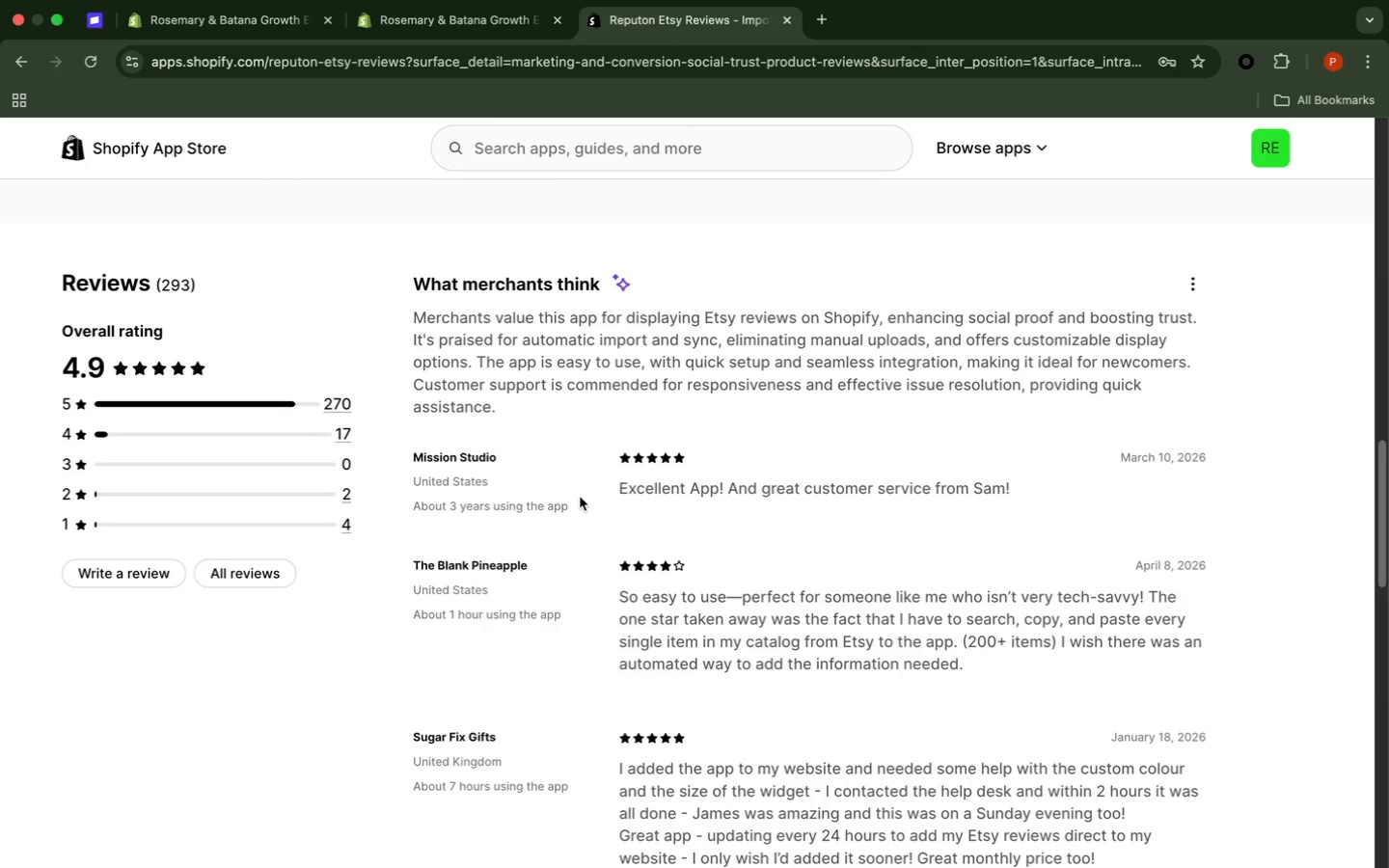 
scroll: coordinate [473, 593], scroll_direction: down, amount: 2.0
 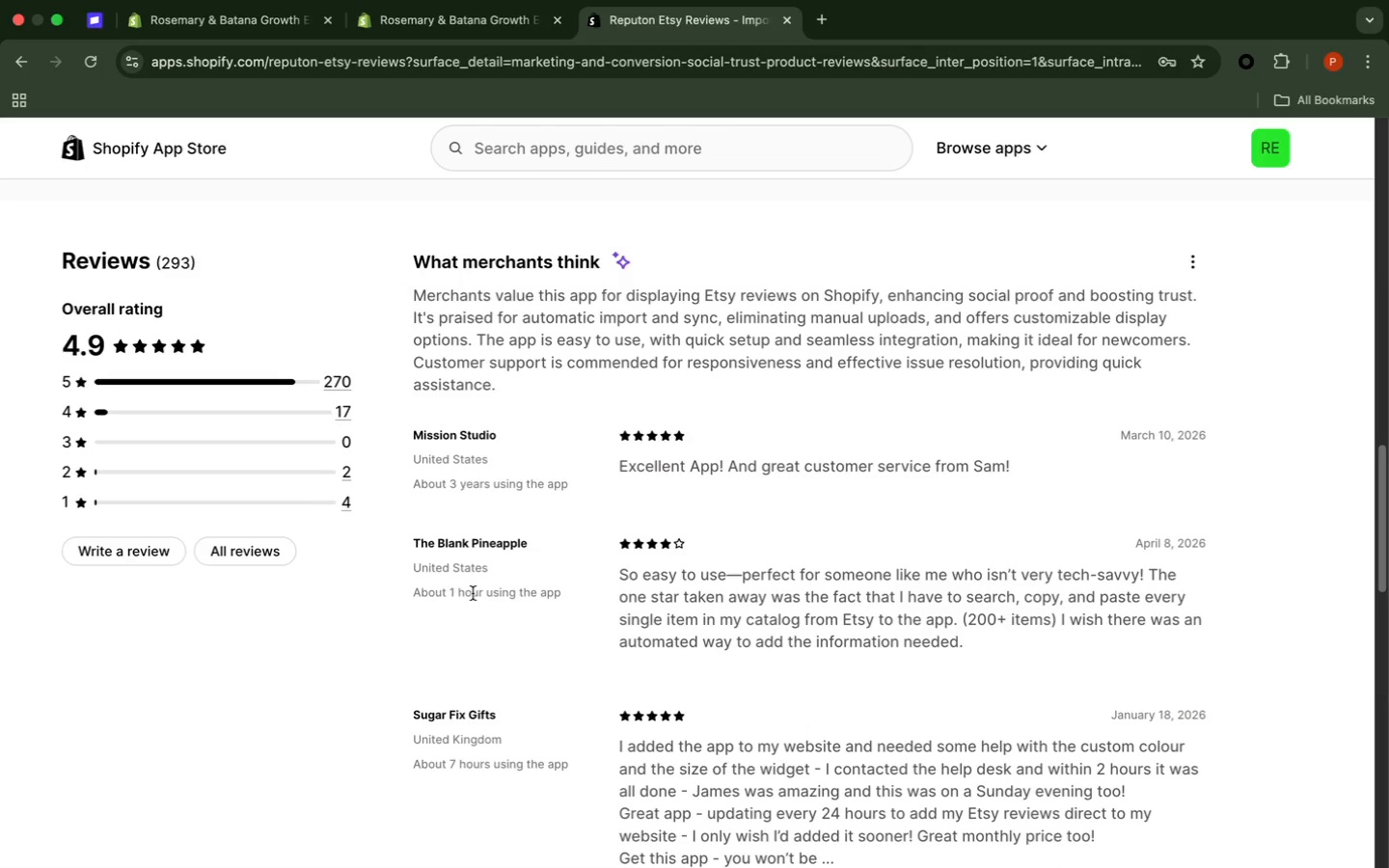 
wait(5.08)
 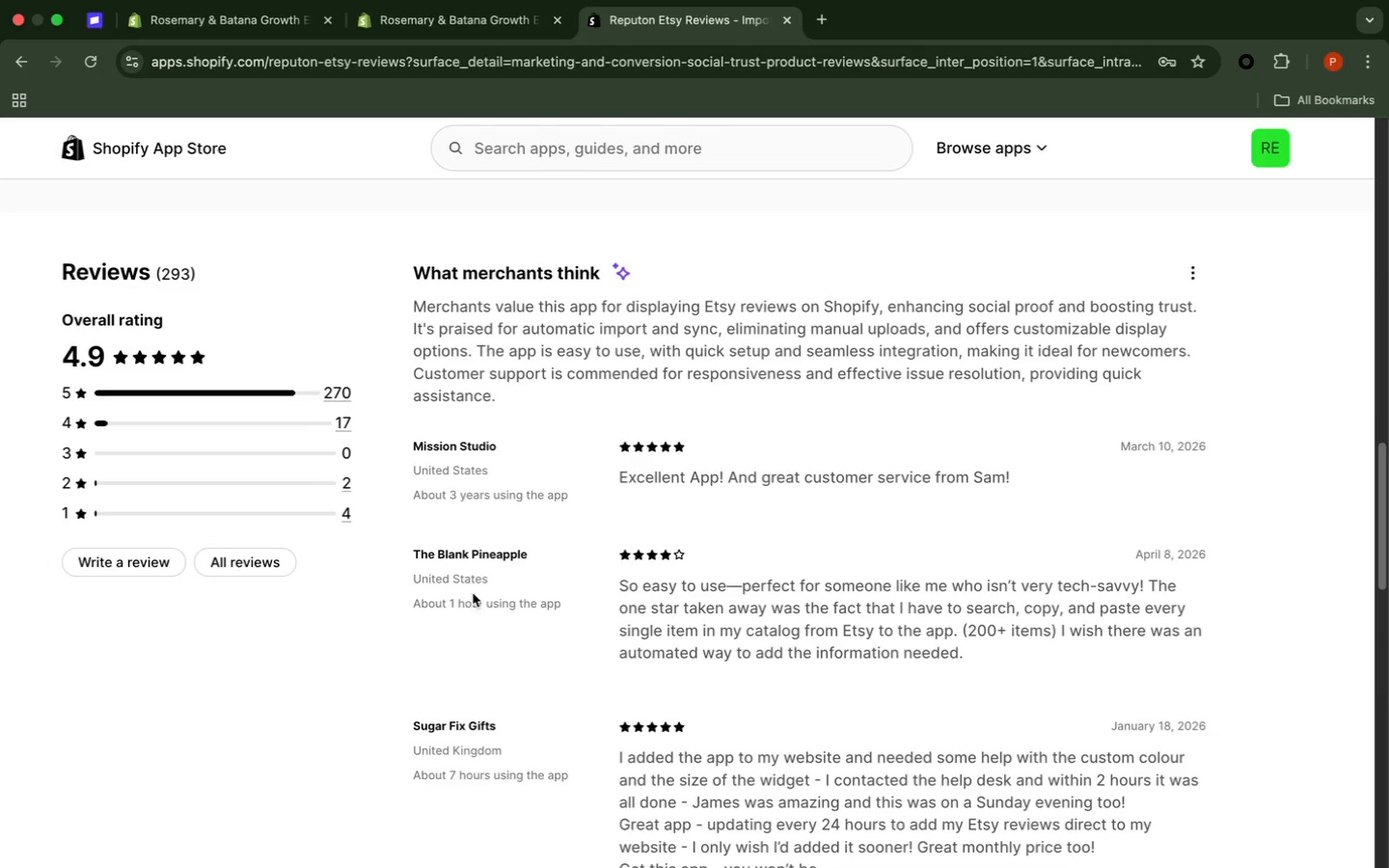 
scroll: coordinate [646, 638], scroll_direction: down, amount: 30.0
 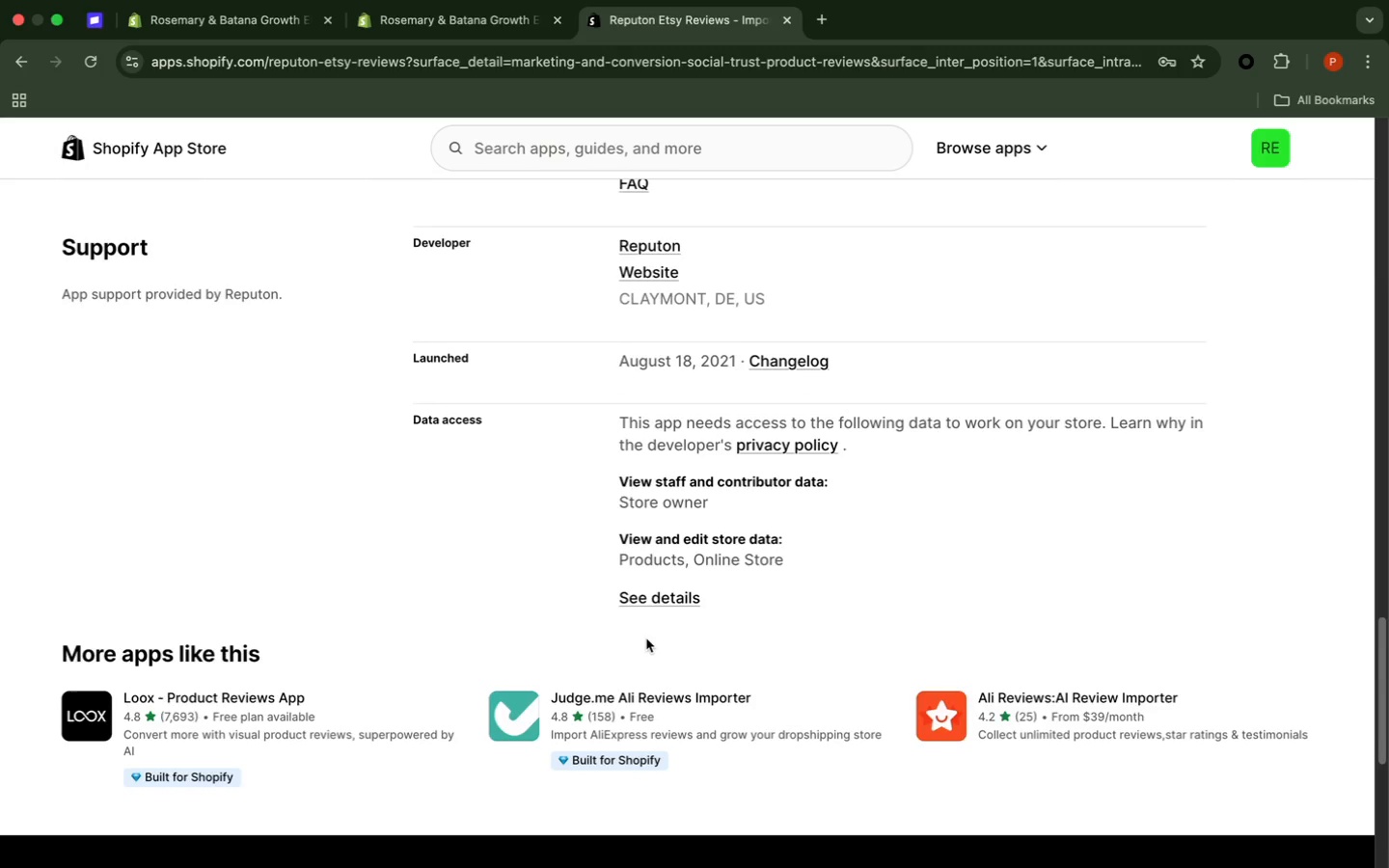 
scroll: coordinate [644, 641], scroll_direction: up, amount: 152.0
 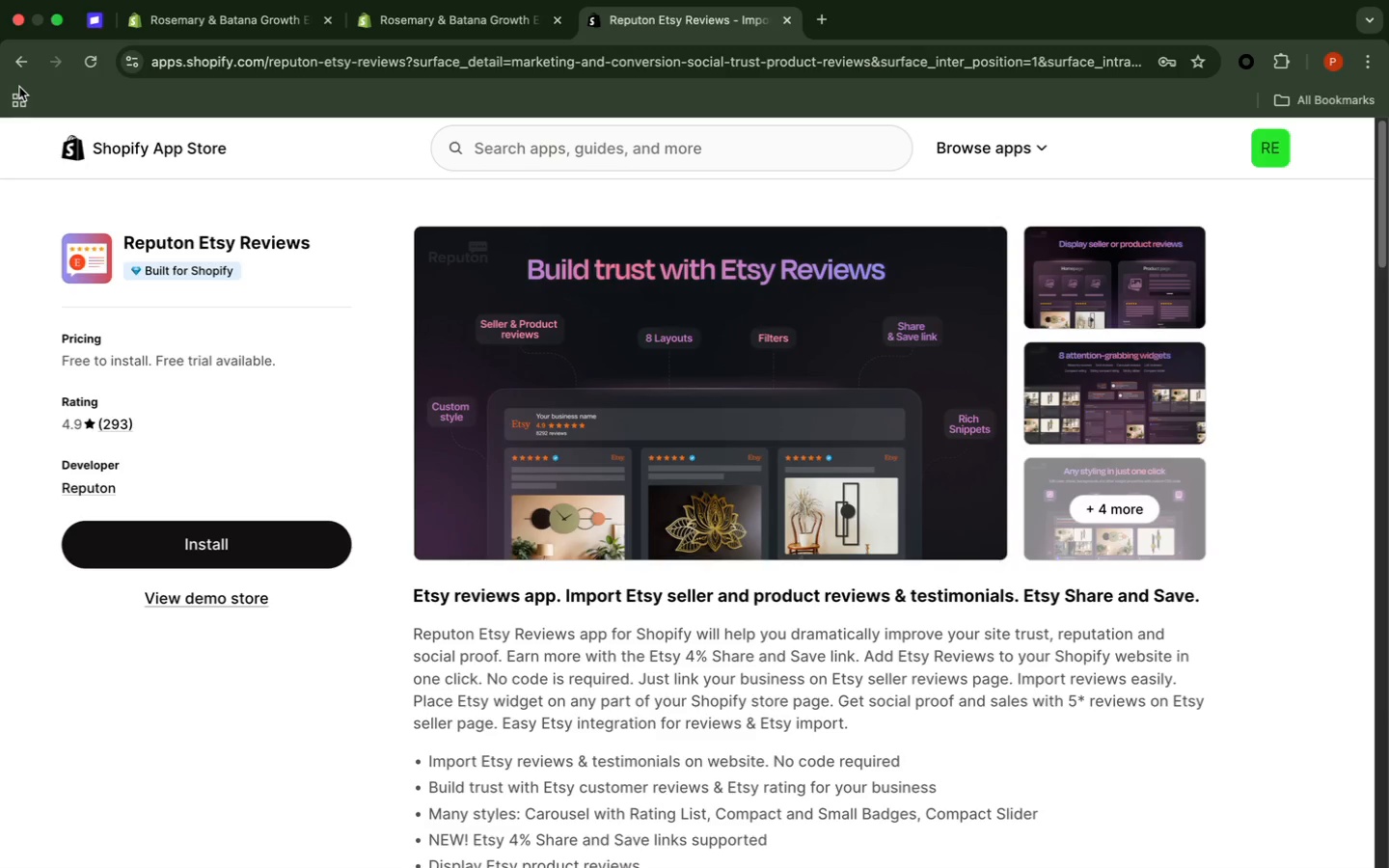 
left_click([20, 79])
 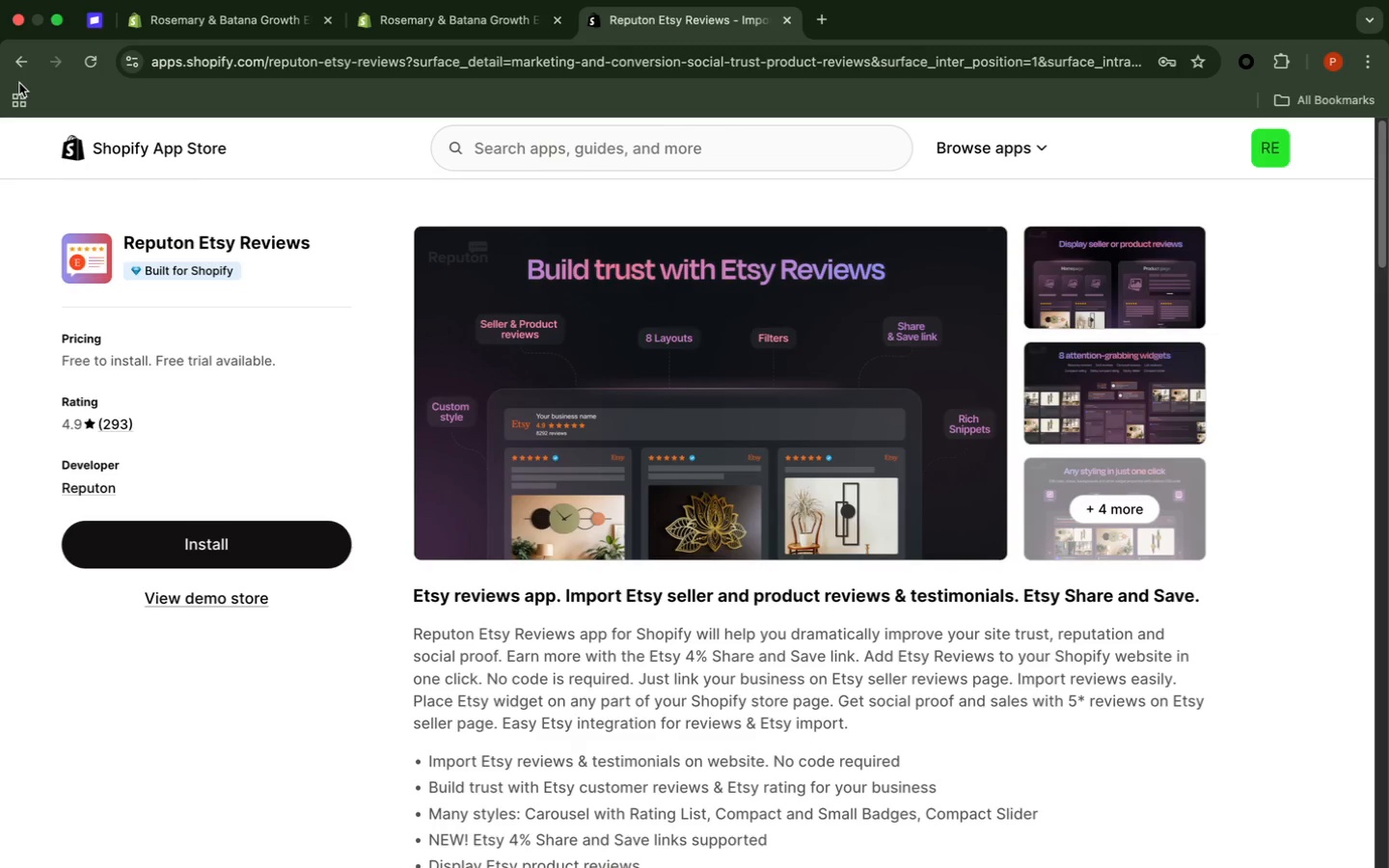 
wait(11.62)
 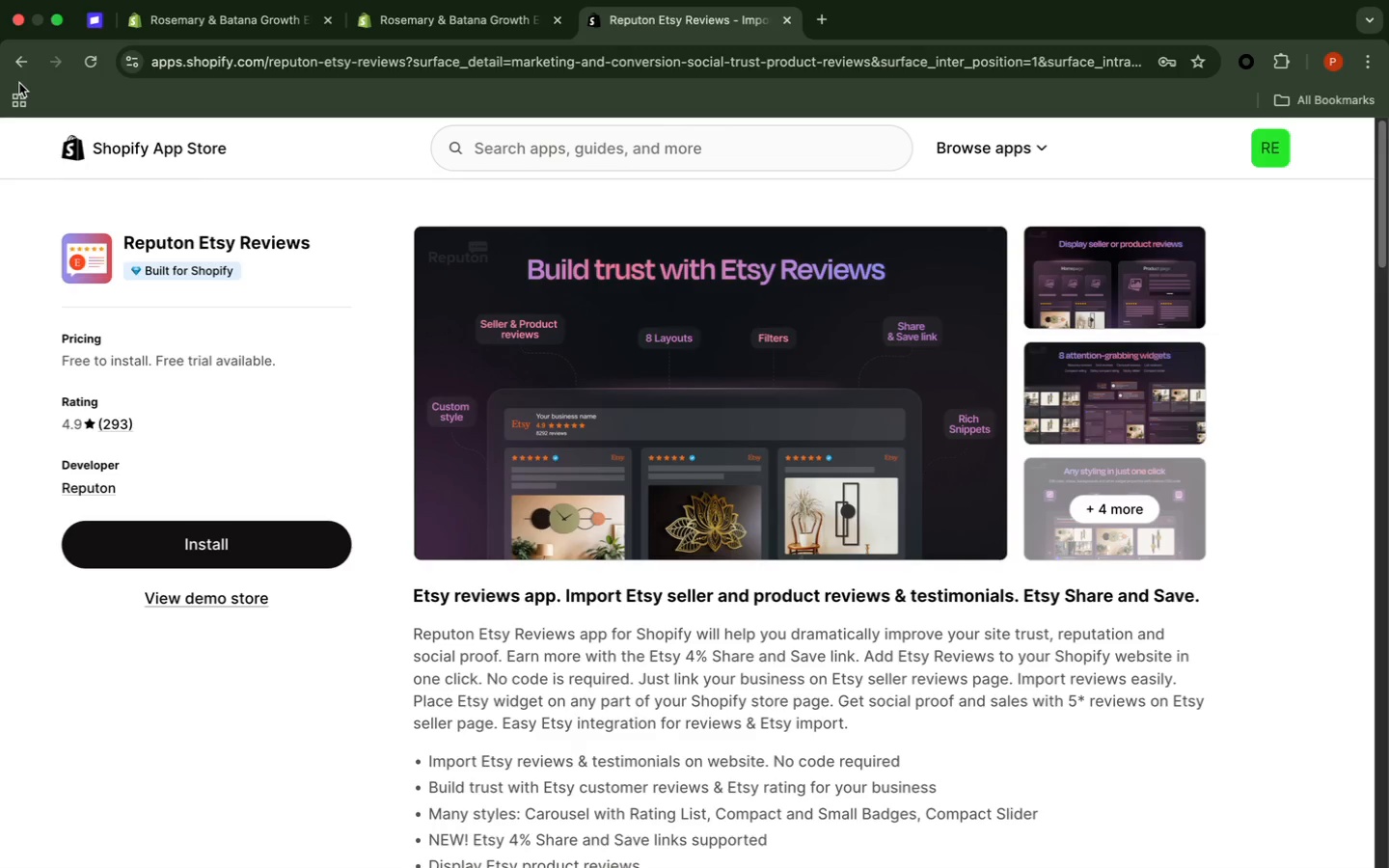 
left_click([1273, 785])
 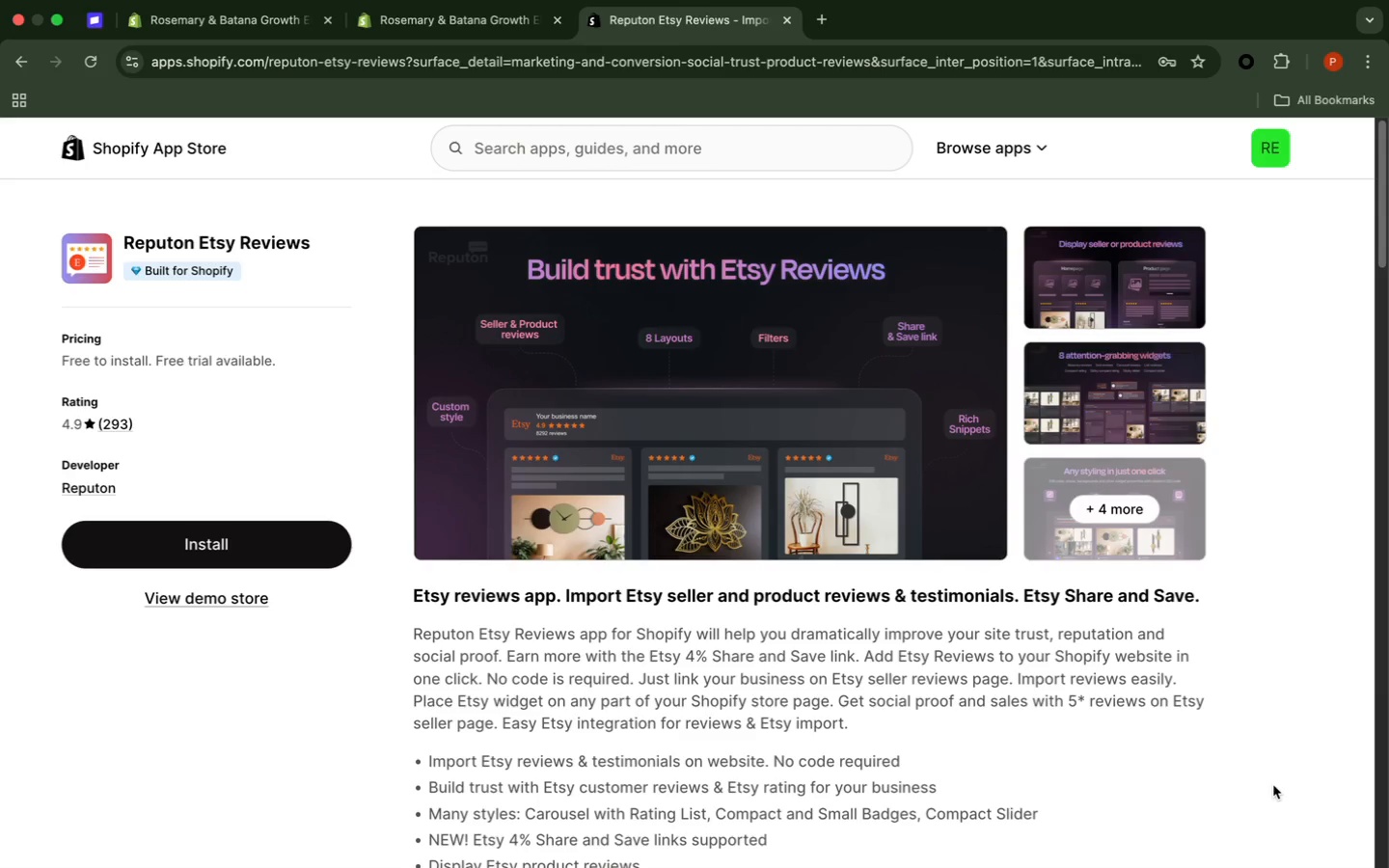 
scroll: coordinate [1275, 784], scroll_direction: down, amount: 5.0
 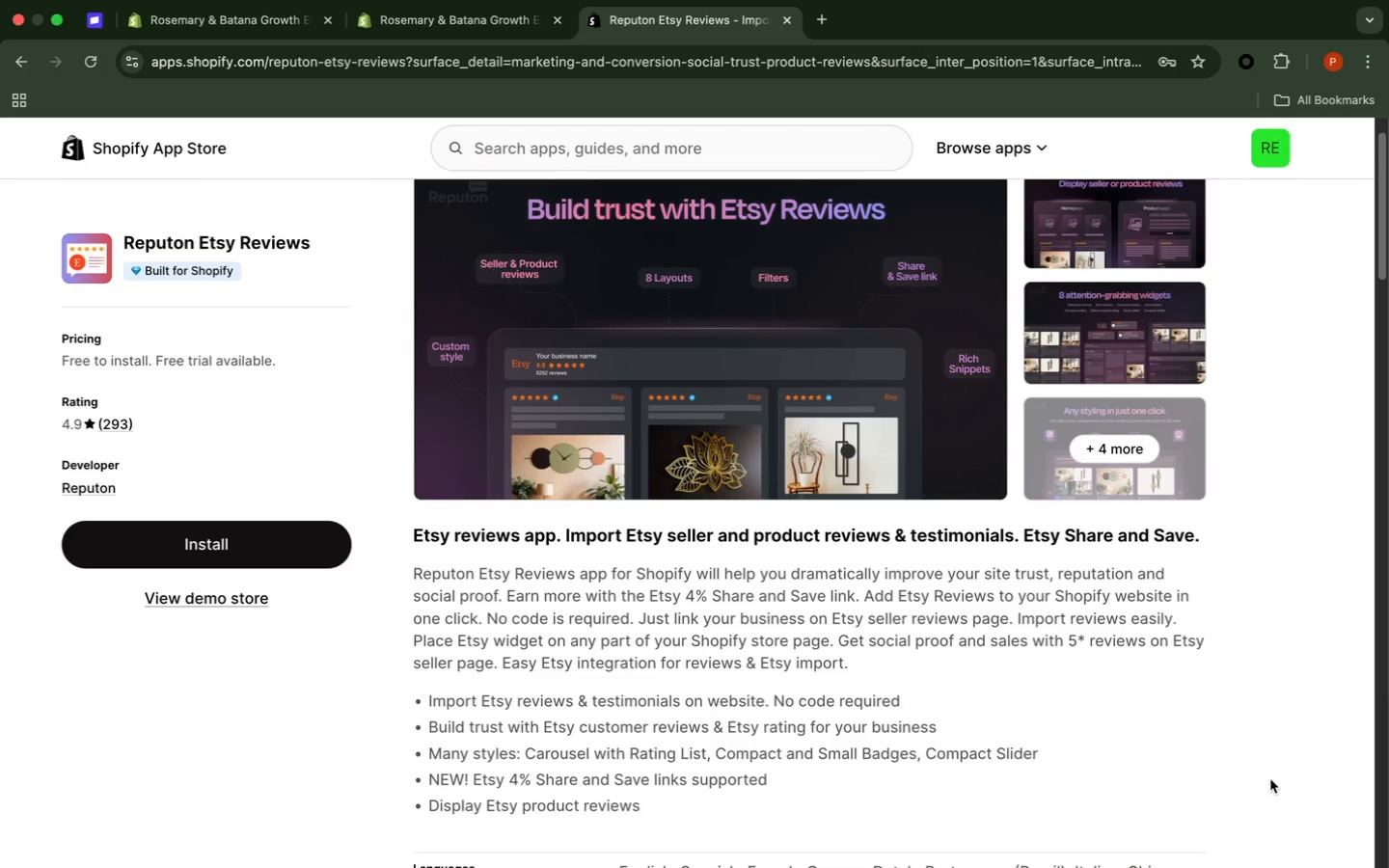 
wait(5.87)
 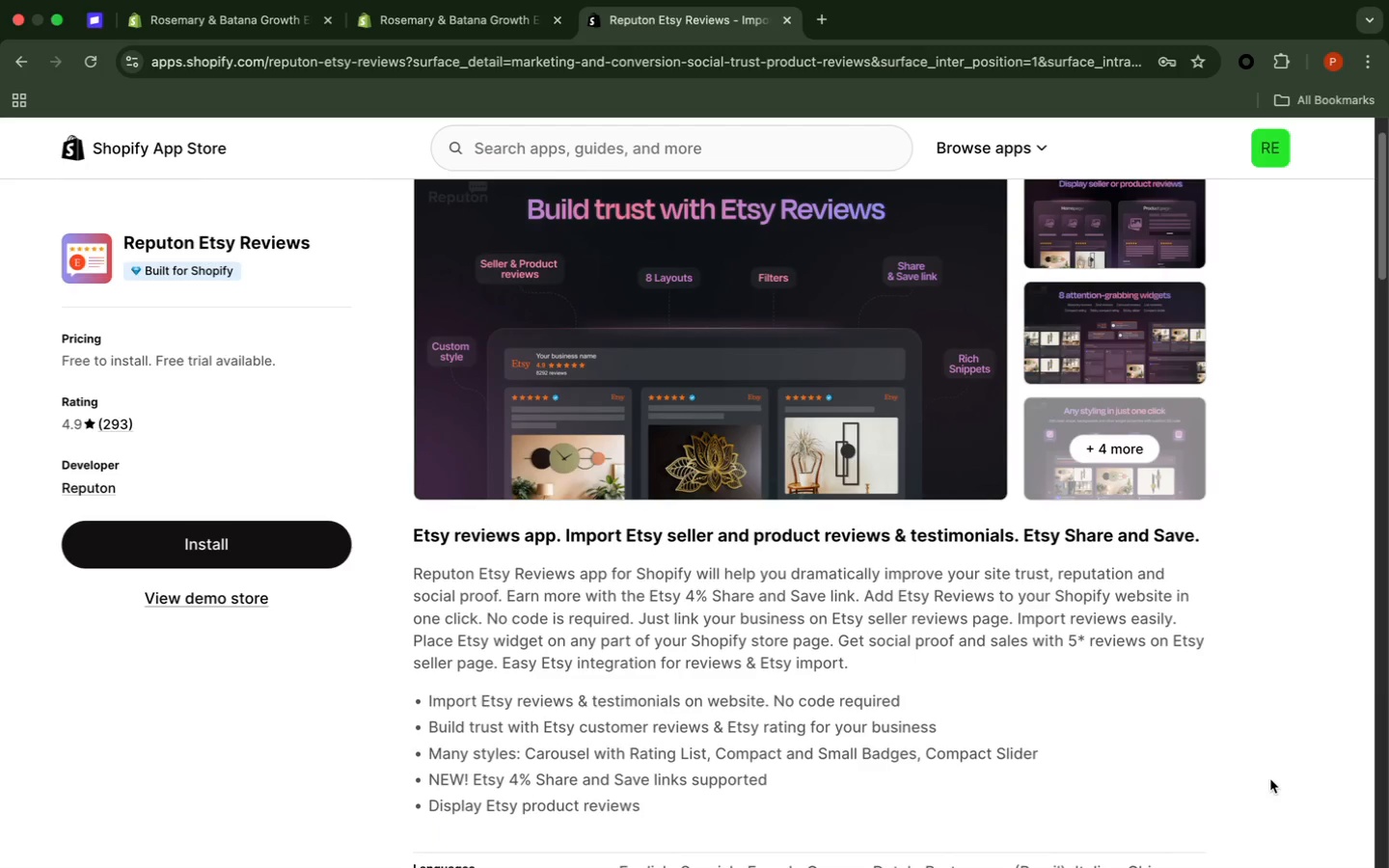 
scroll: coordinate [1270, 779], scroll_direction: down, amount: 14.0
 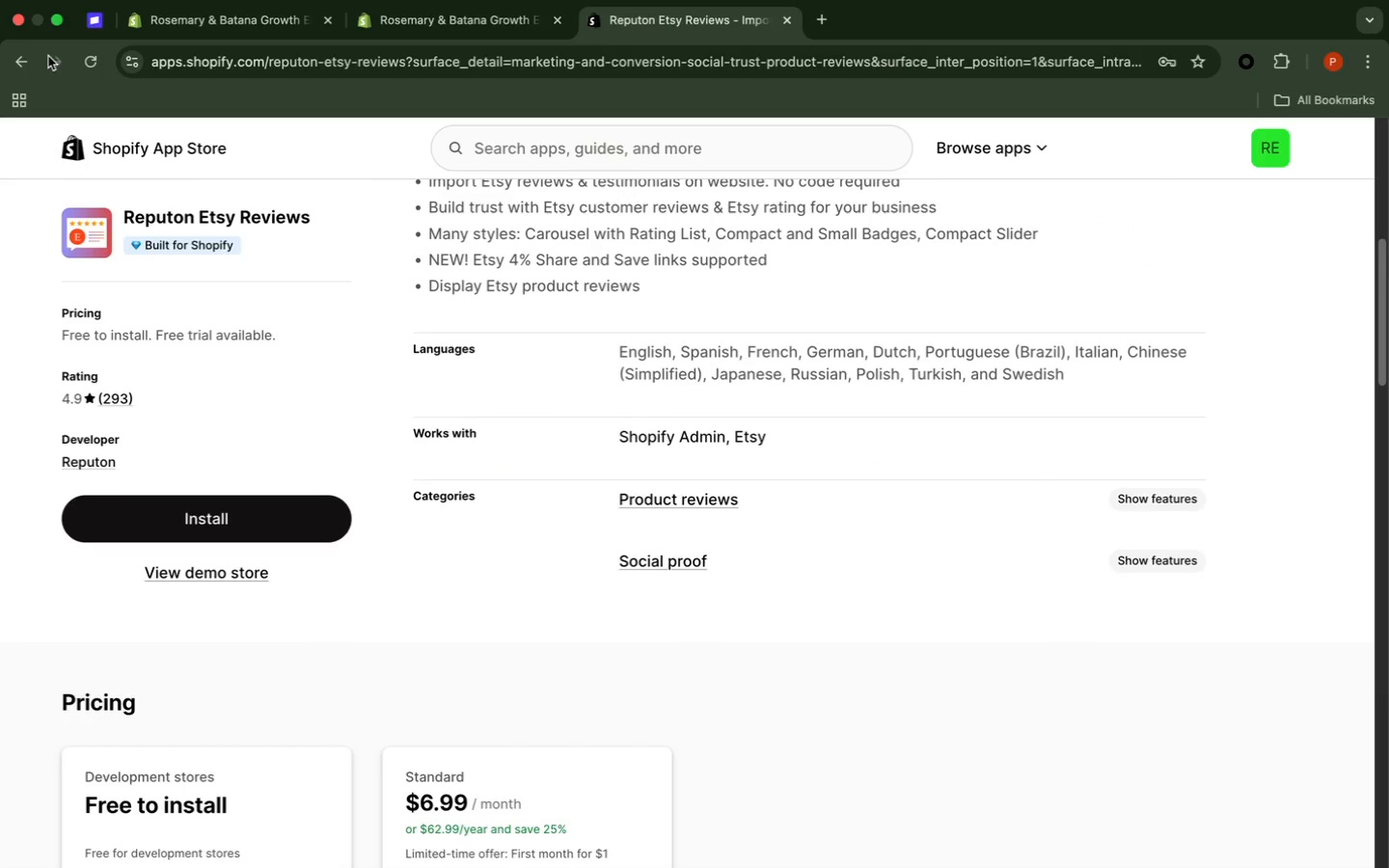 
left_click([35, 64])
 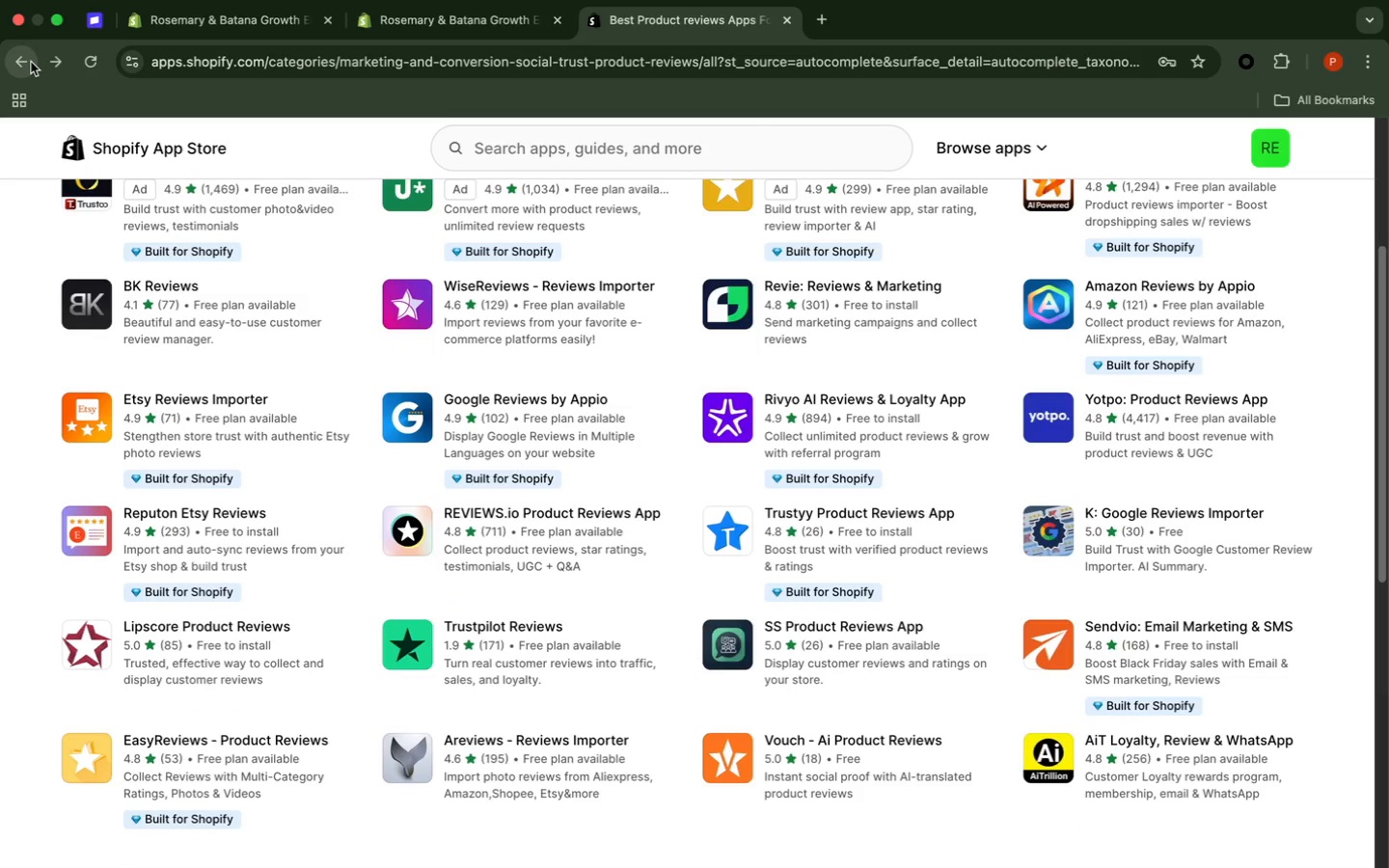 
wait(9.89)
 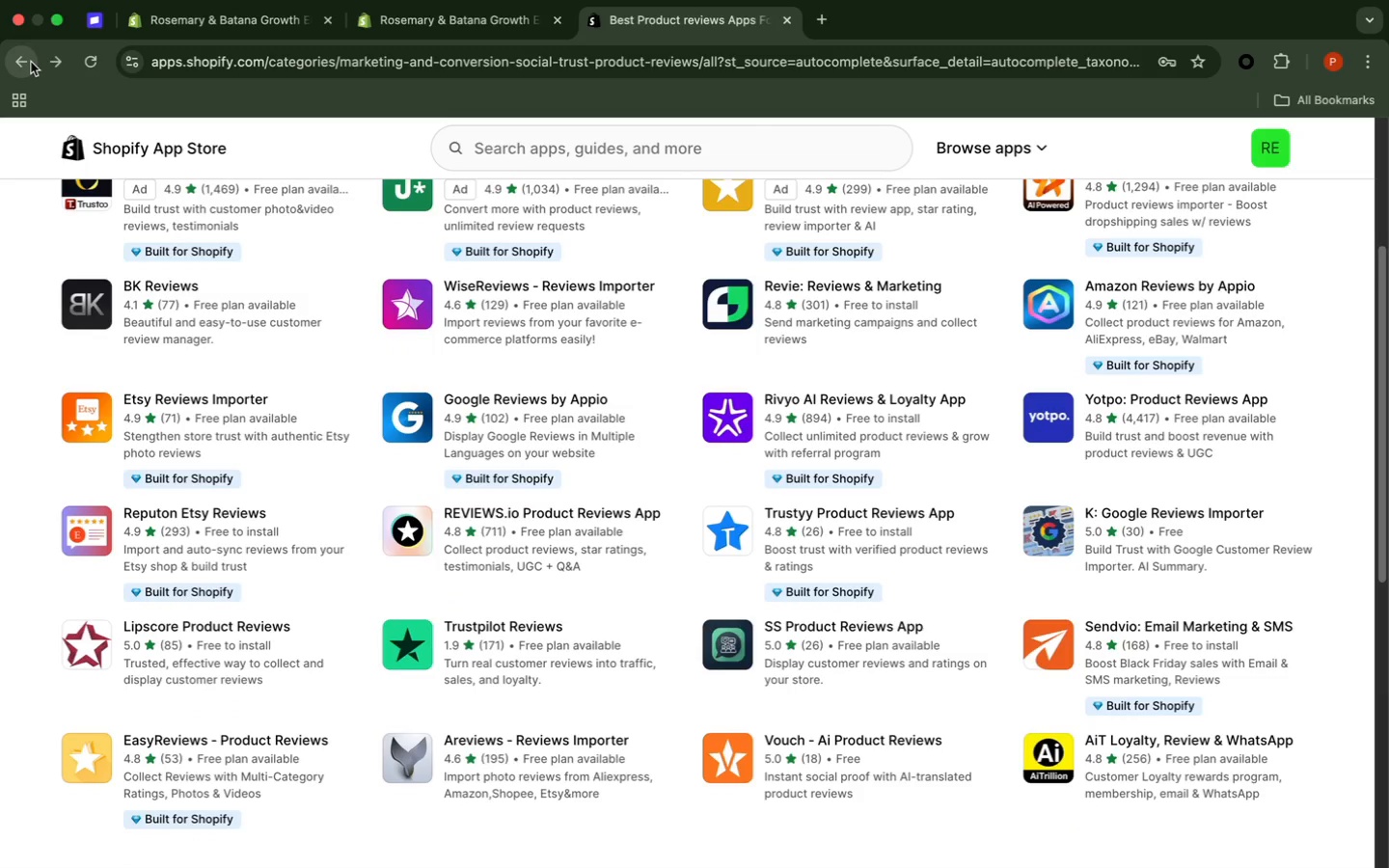 
left_click([839, 400])
 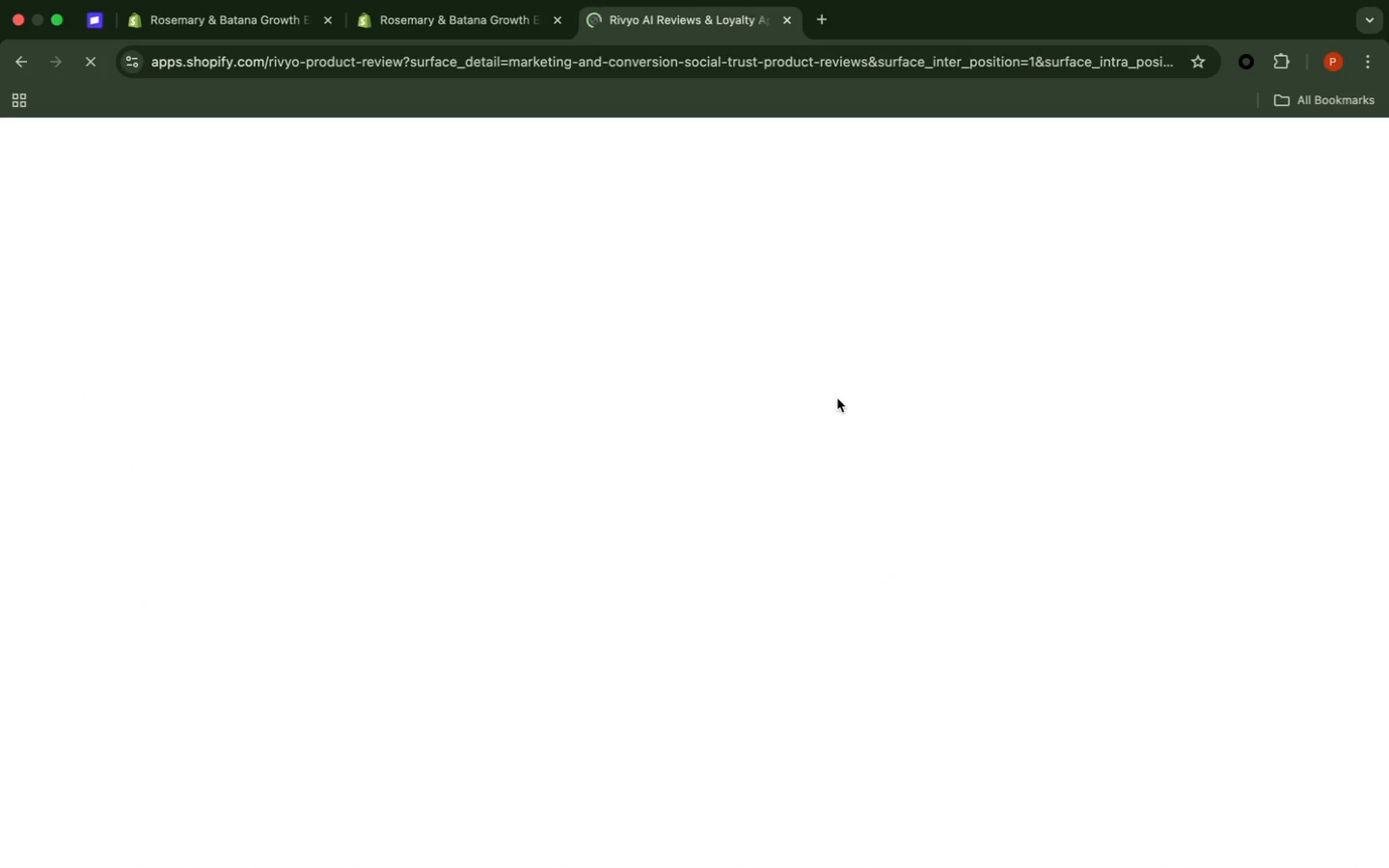 
wait(8.74)
 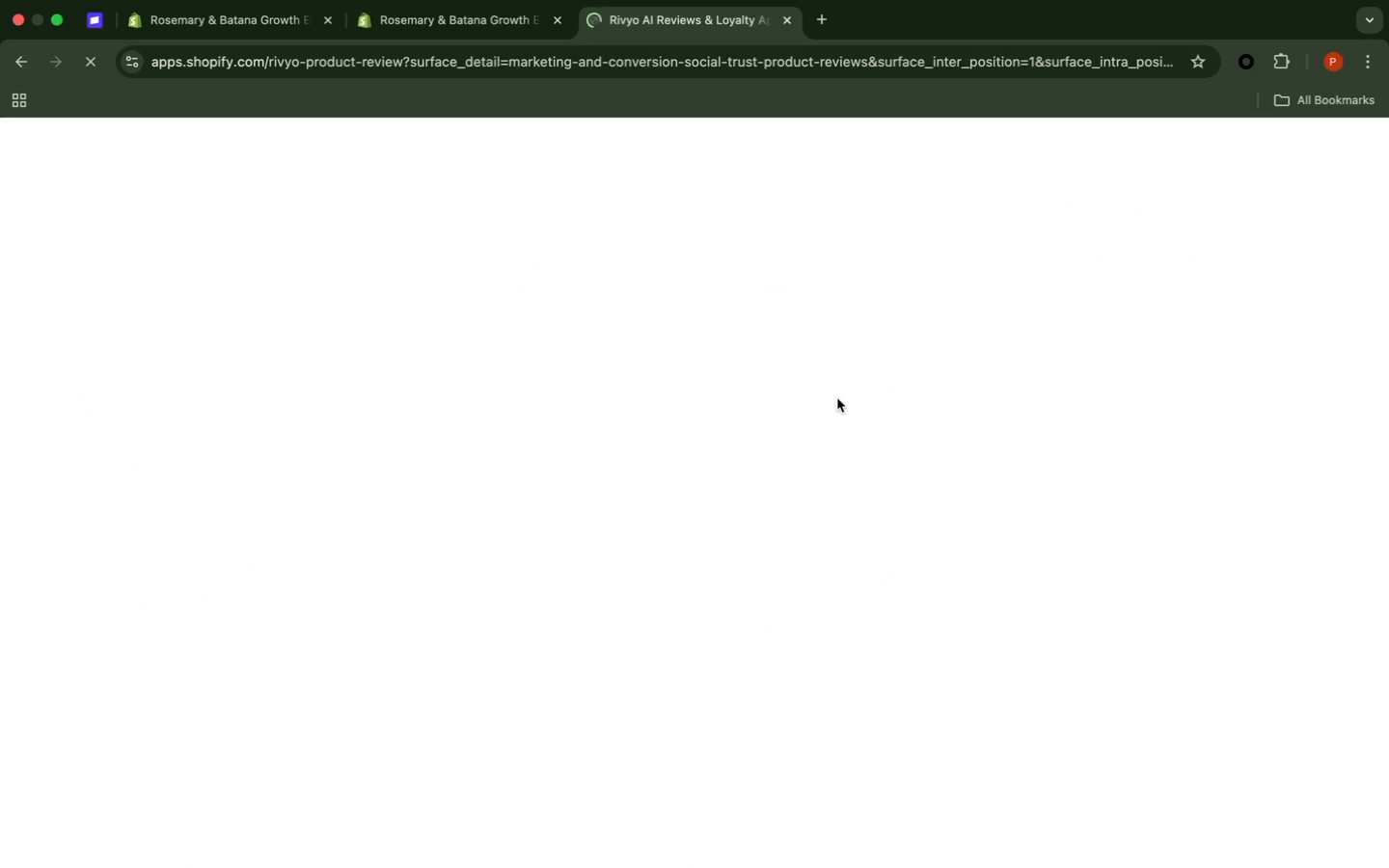 
scroll: coordinate [835, 408], scroll_direction: down, amount: 22.0
 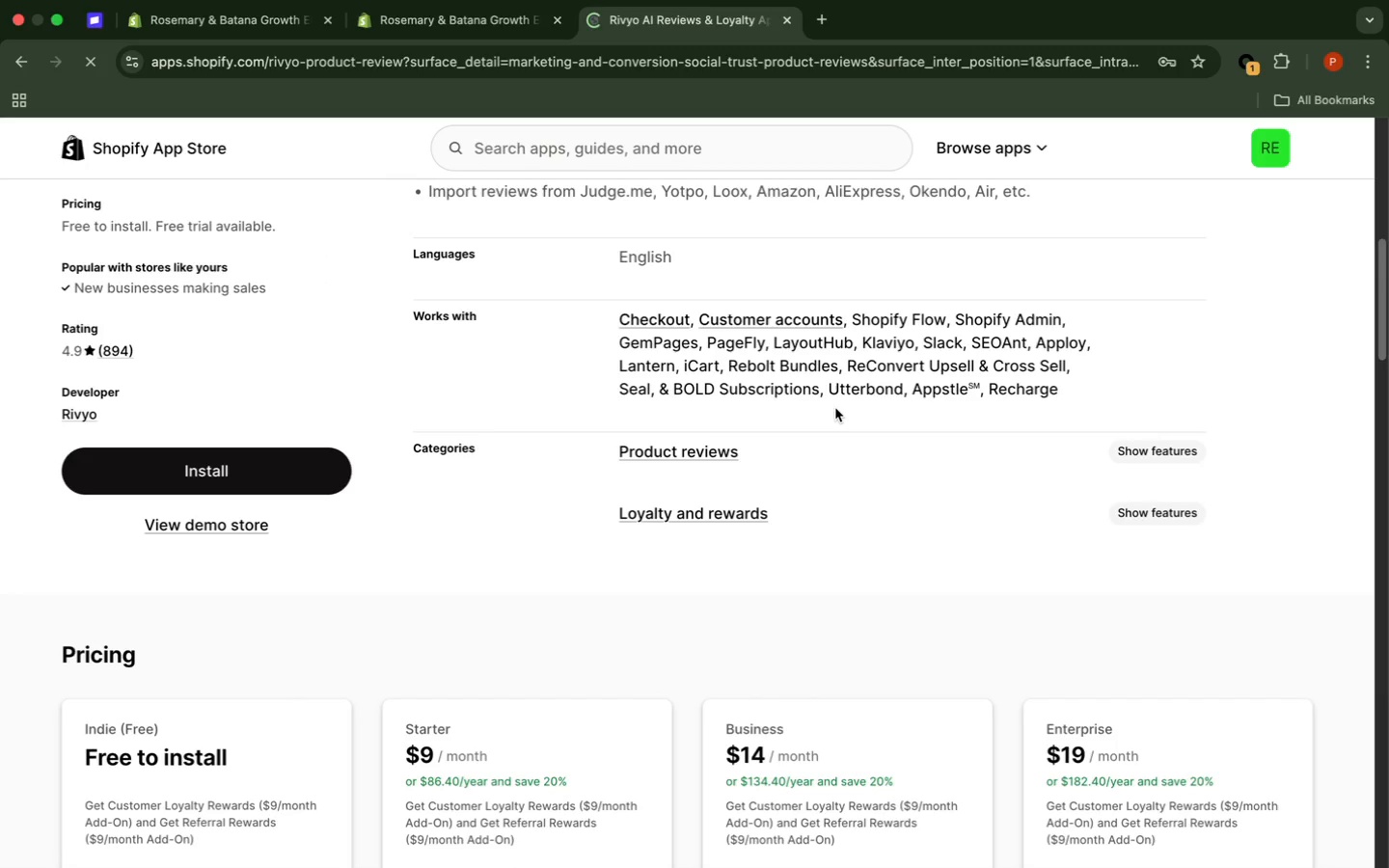 
wait(7.08)
 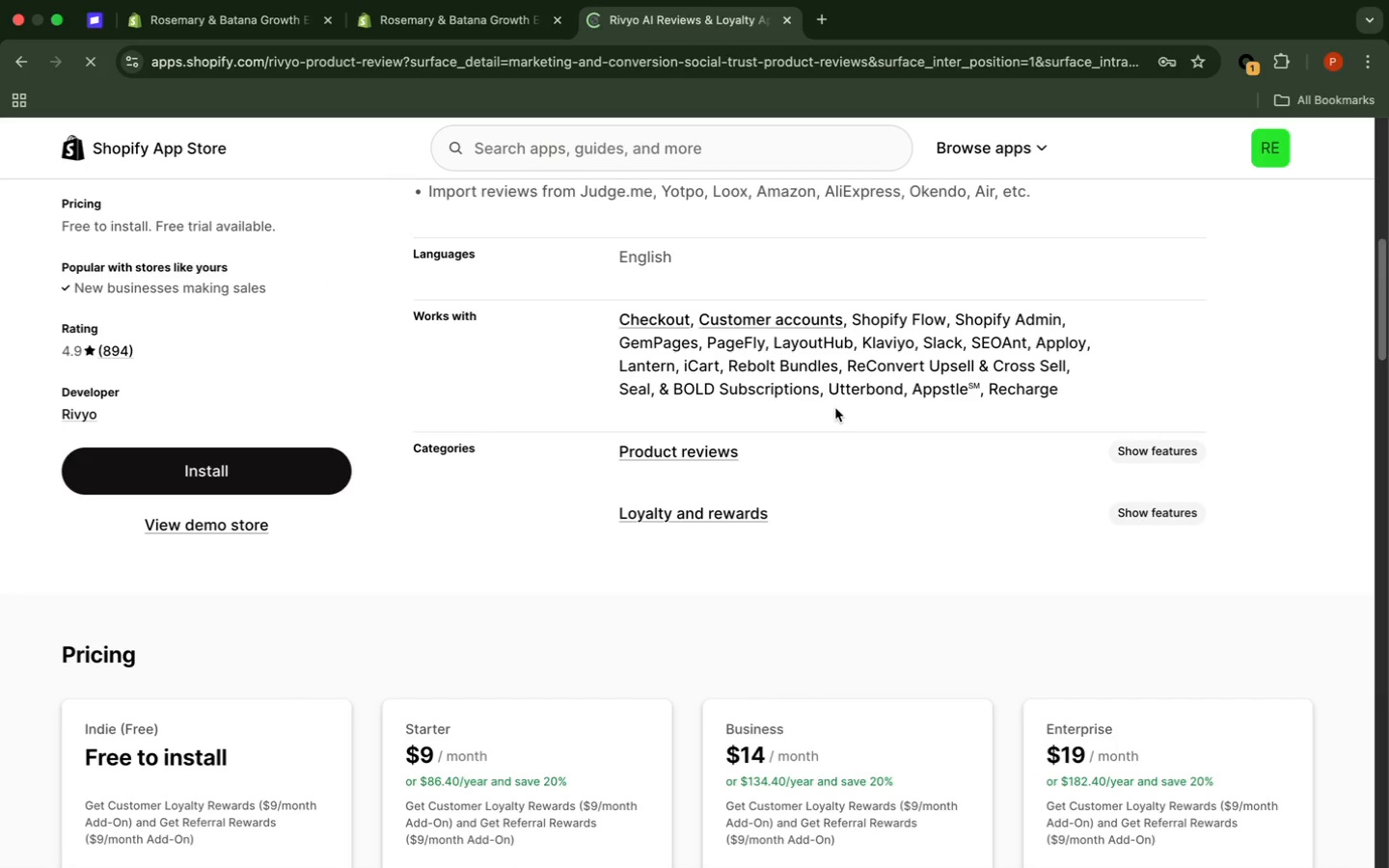 
scroll: coordinate [835, 407], scroll_direction: down, amount: 12.0
 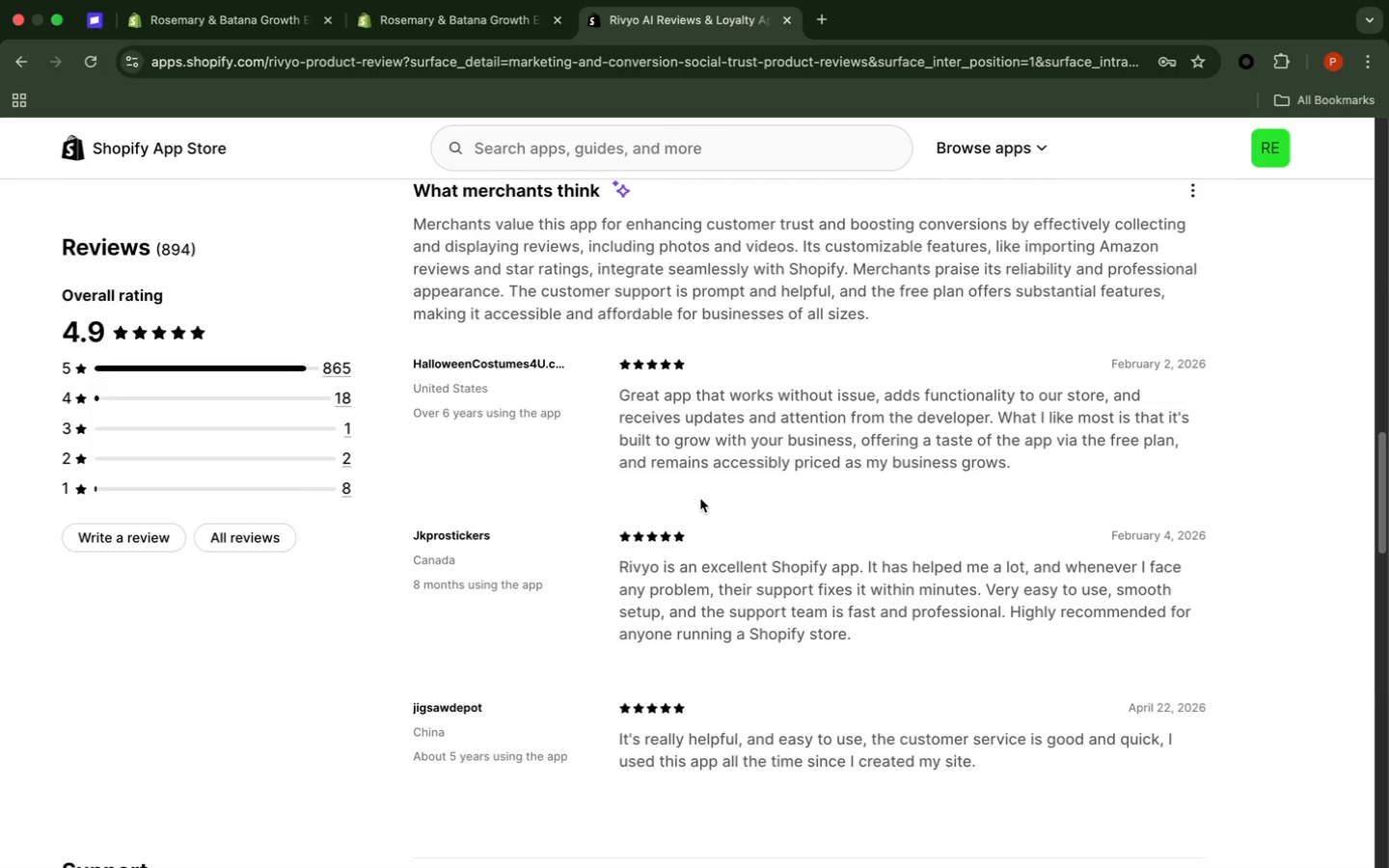 
wait(20.86)
 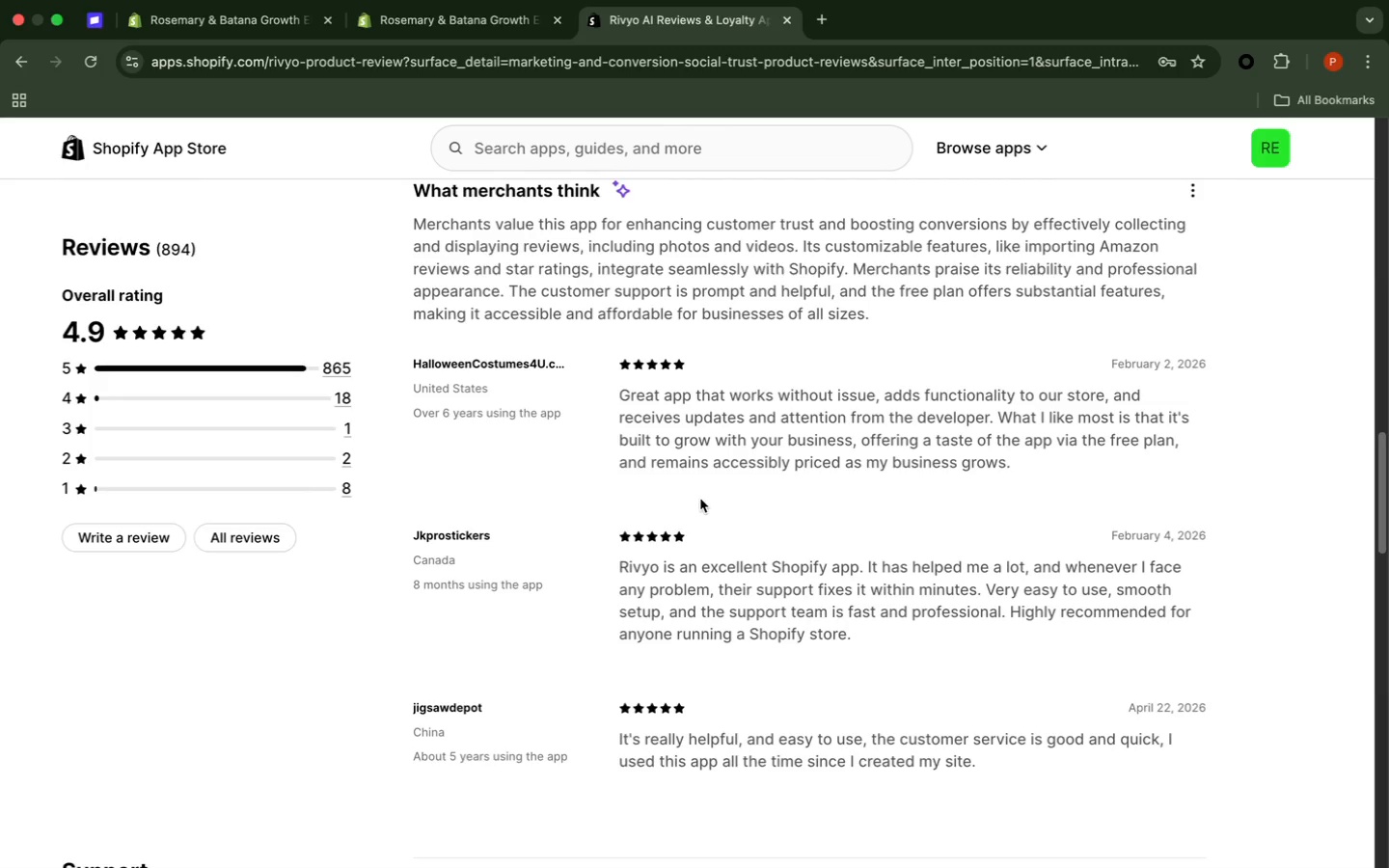 
left_click([1185, 484])
 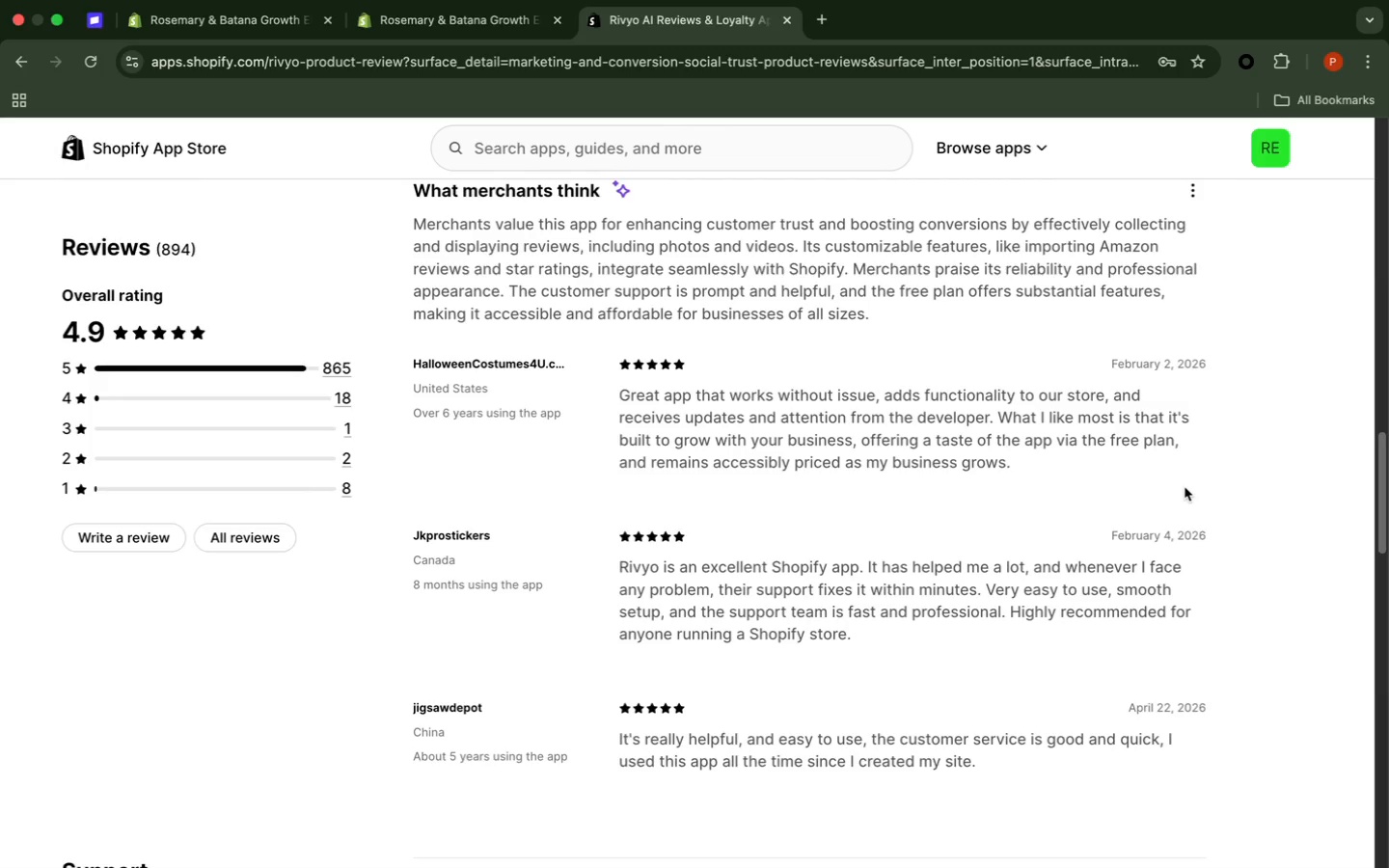 
scroll: coordinate [1157, 488], scroll_direction: down, amount: 19.0
 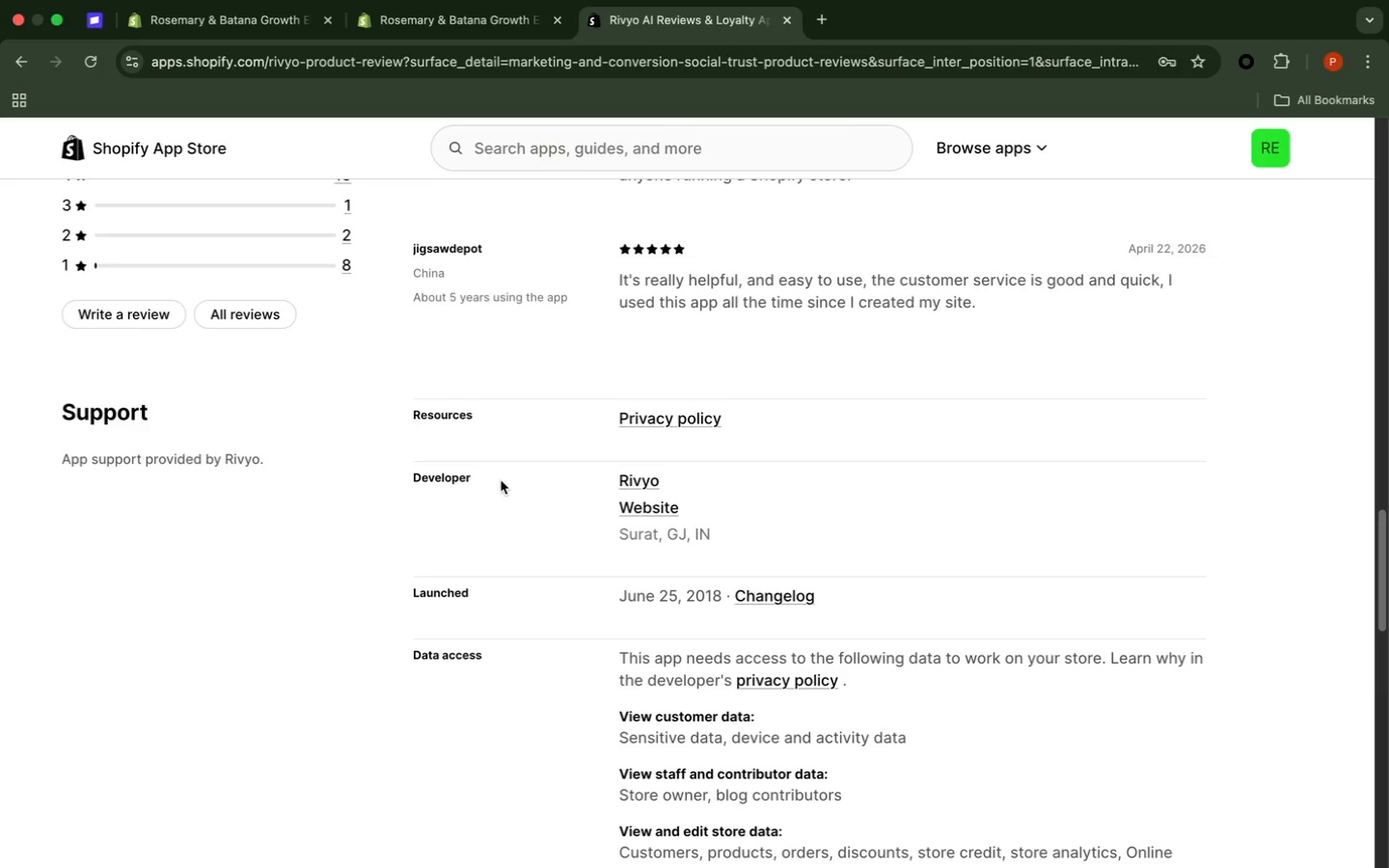 
wait(15.1)
 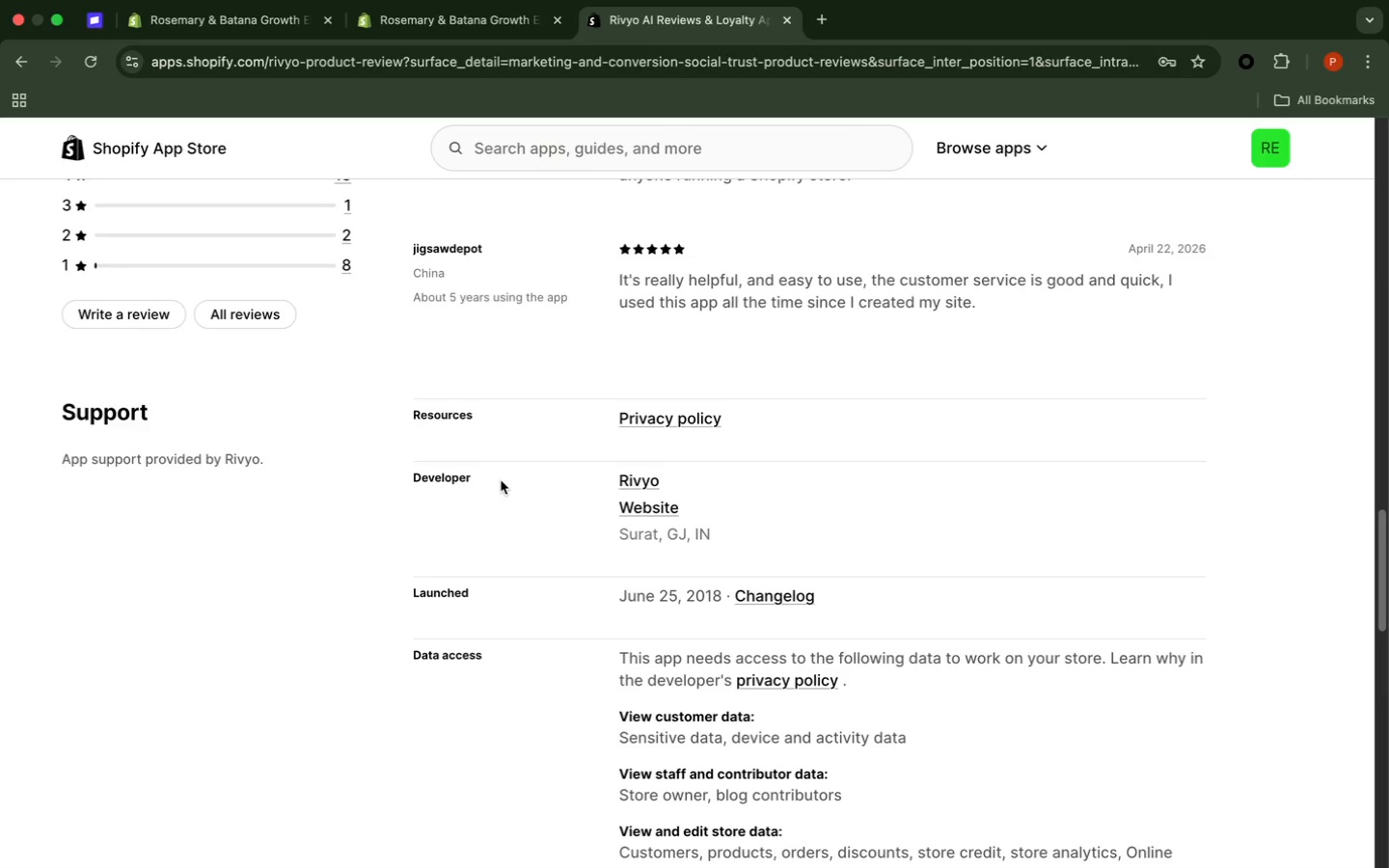 
scroll: coordinate [500, 480], scroll_direction: down, amount: 13.0
 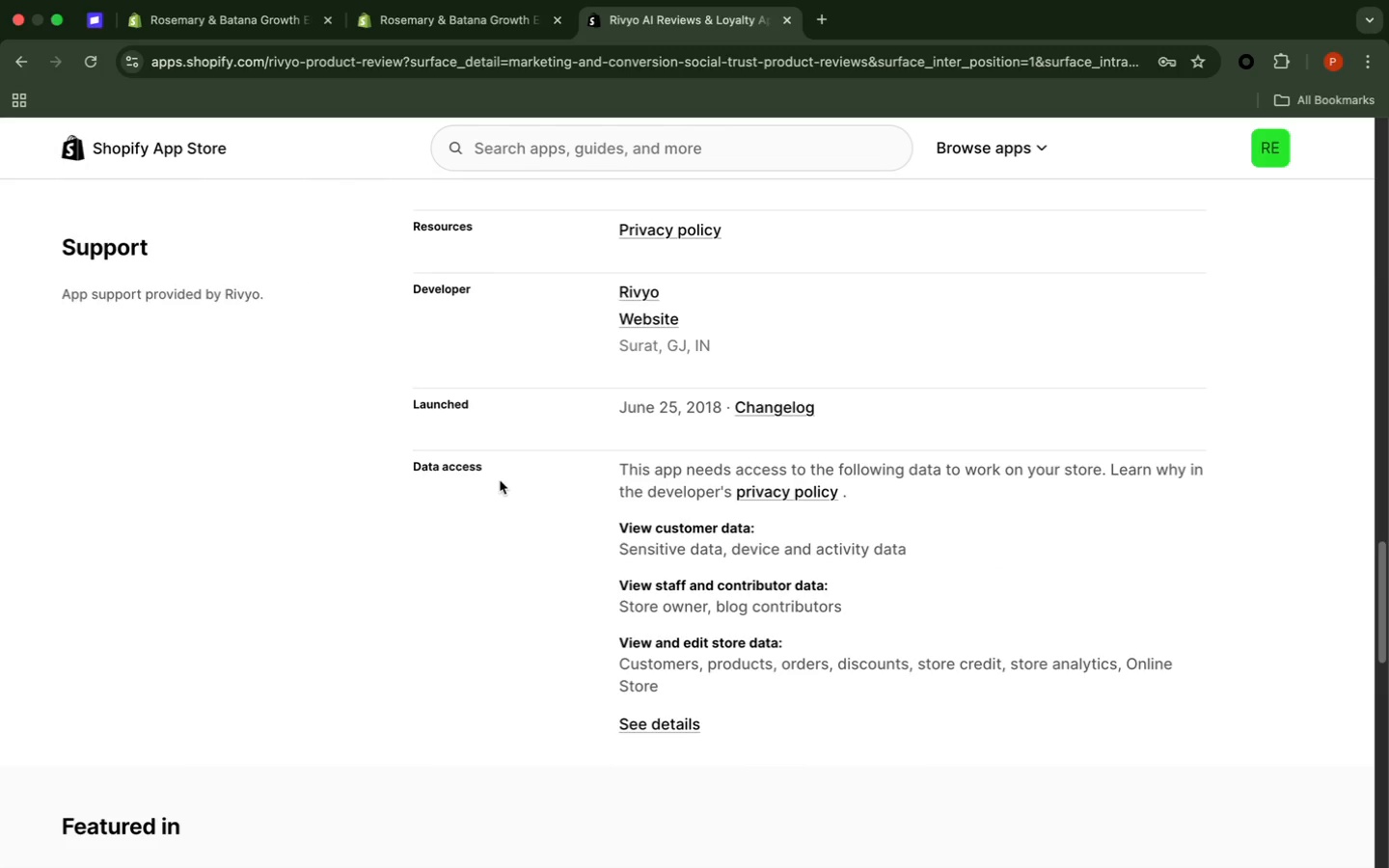 
wait(8.42)
 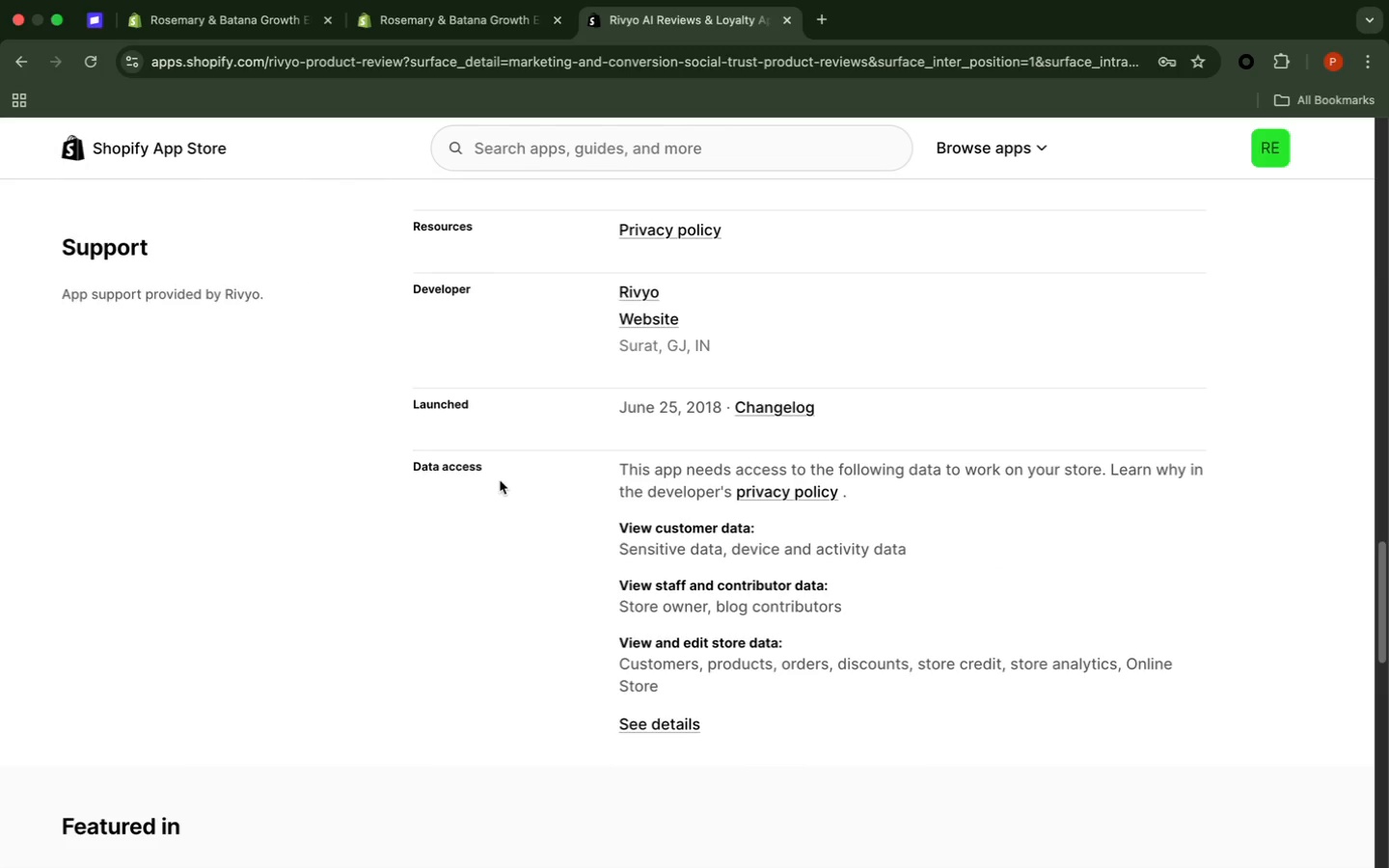 
scroll: coordinate [500, 480], scroll_direction: down, amount: 4.0
 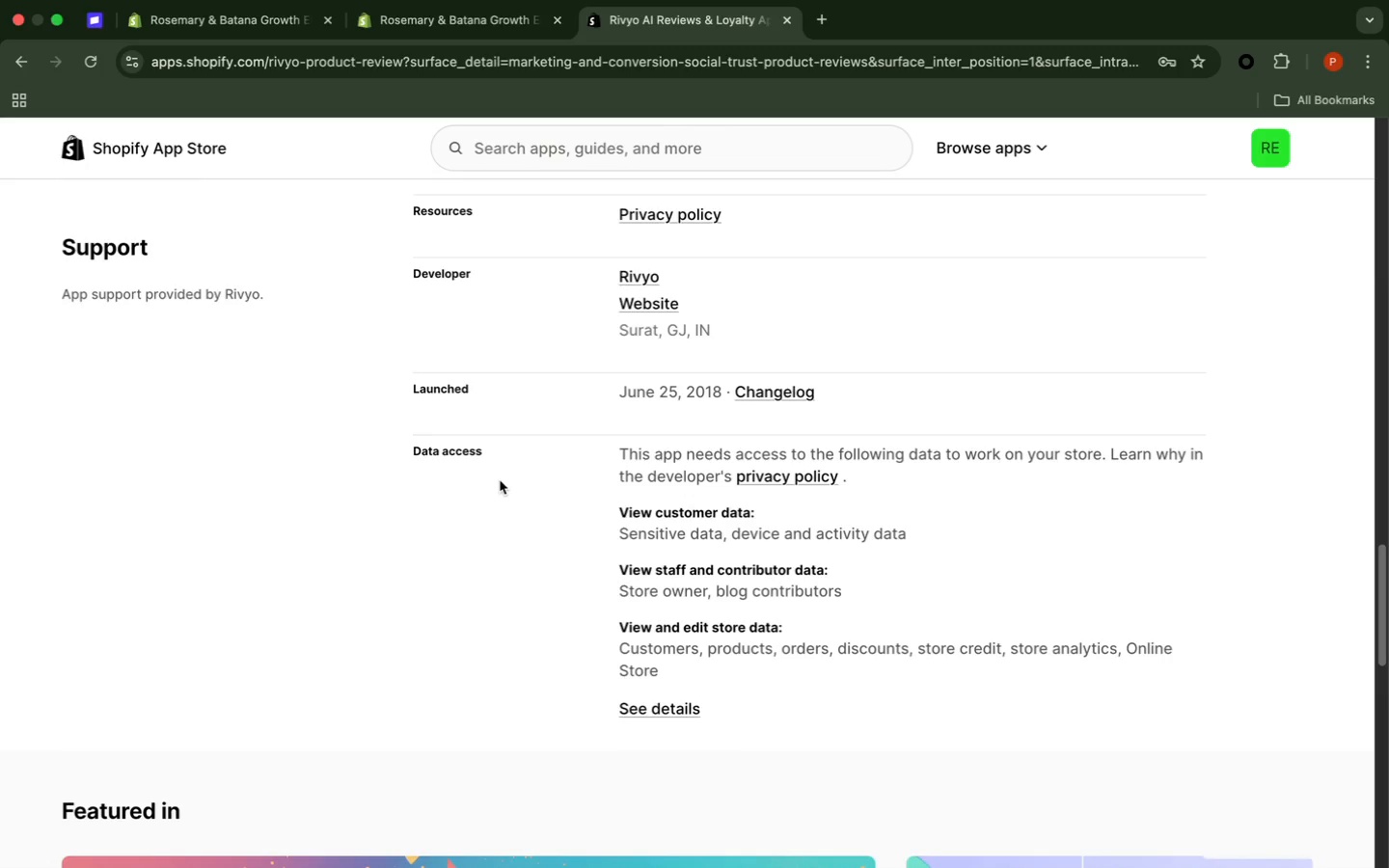 
wait(5.02)
 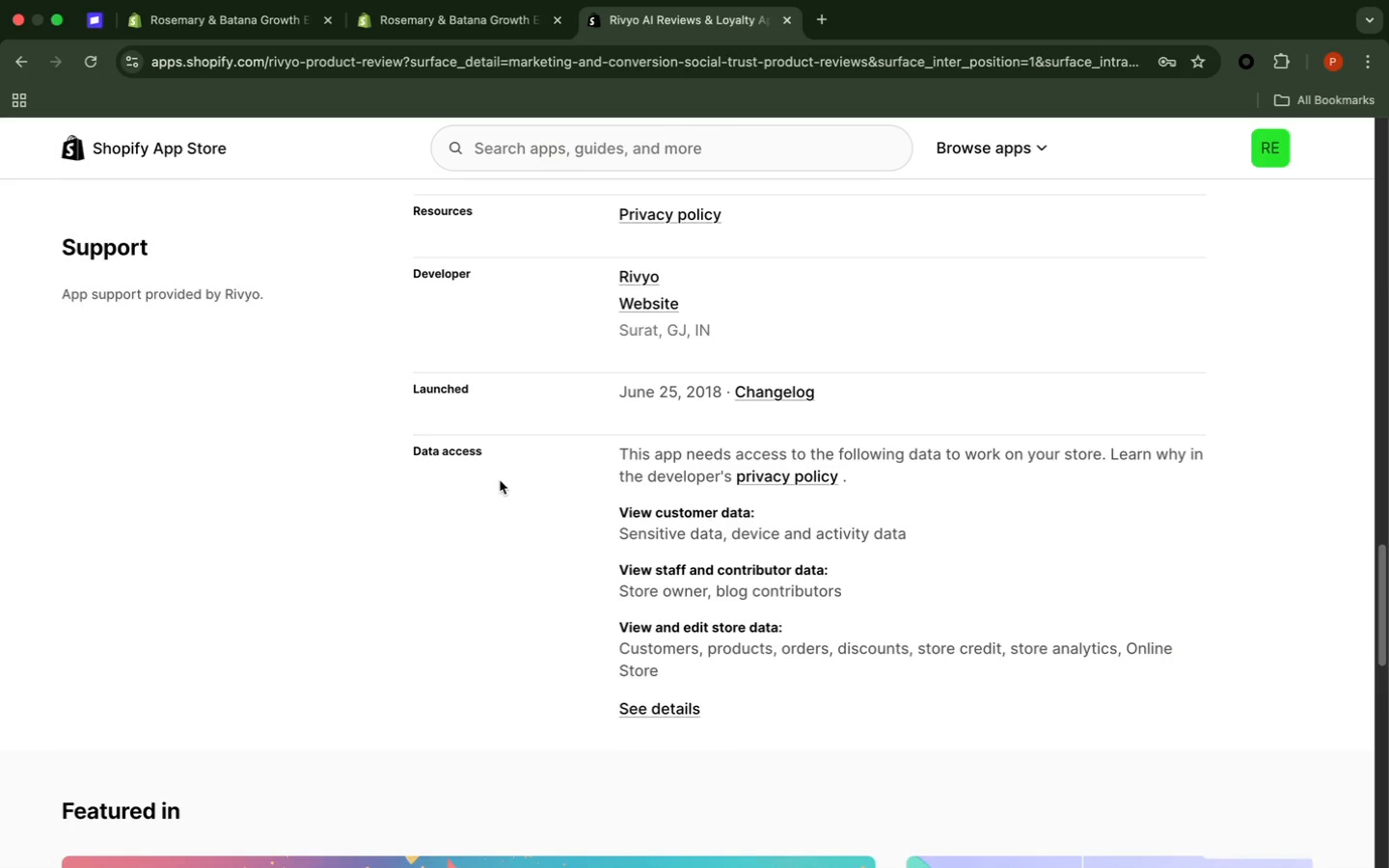 
scroll: coordinate [500, 480], scroll_direction: down, amount: 4.0
 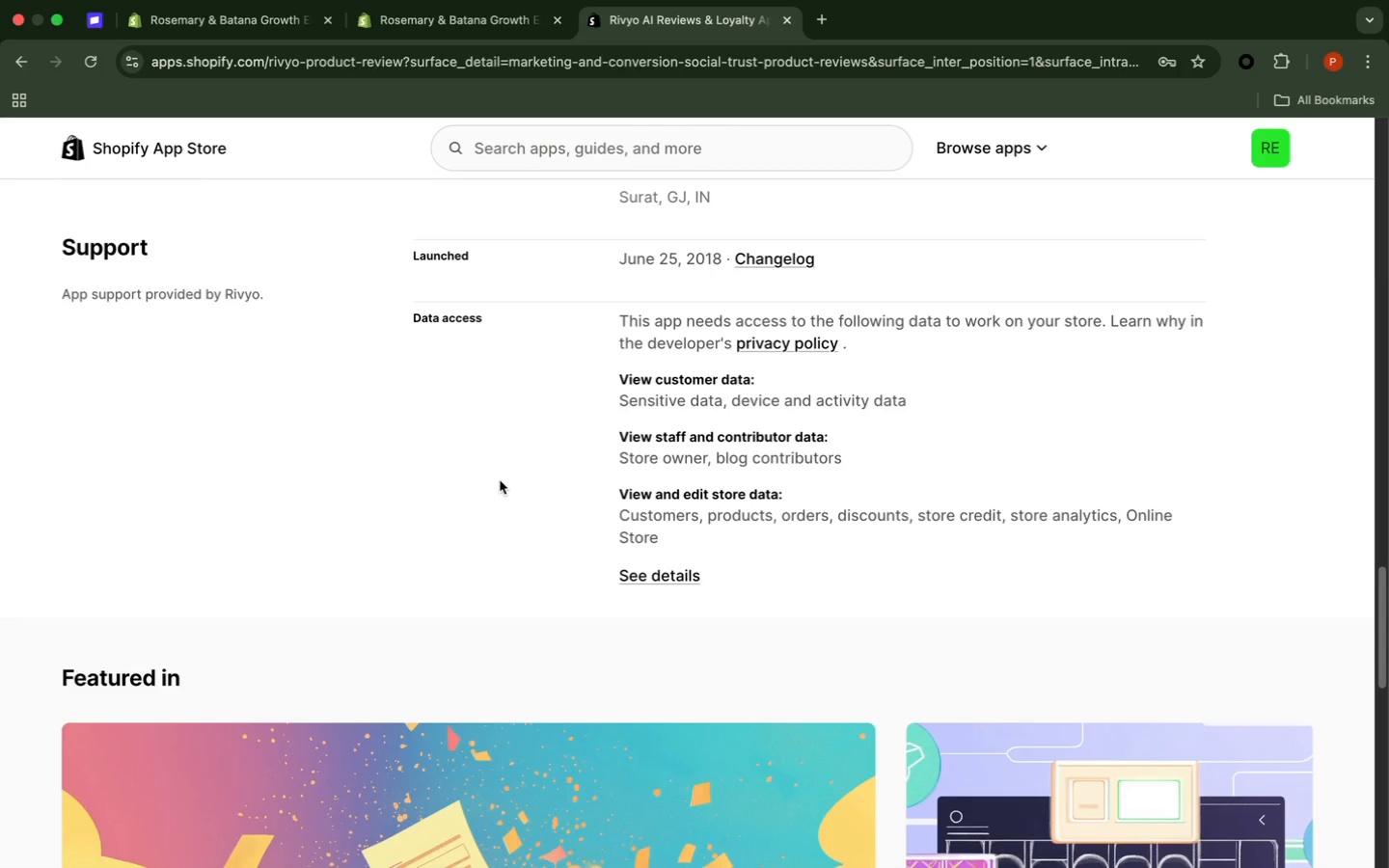 
wait(7.48)
 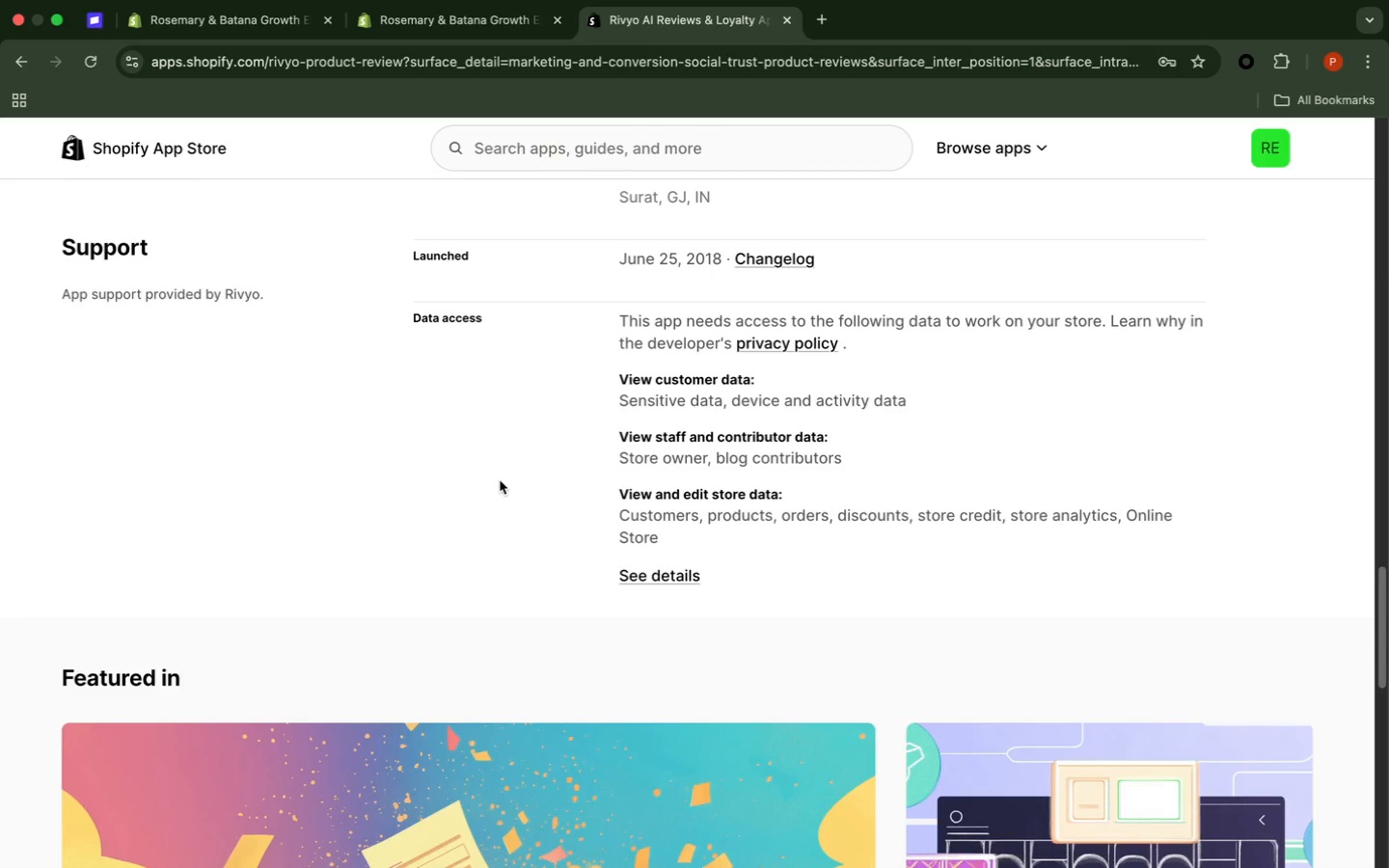 
scroll: coordinate [500, 480], scroll_direction: down, amount: 2.0
 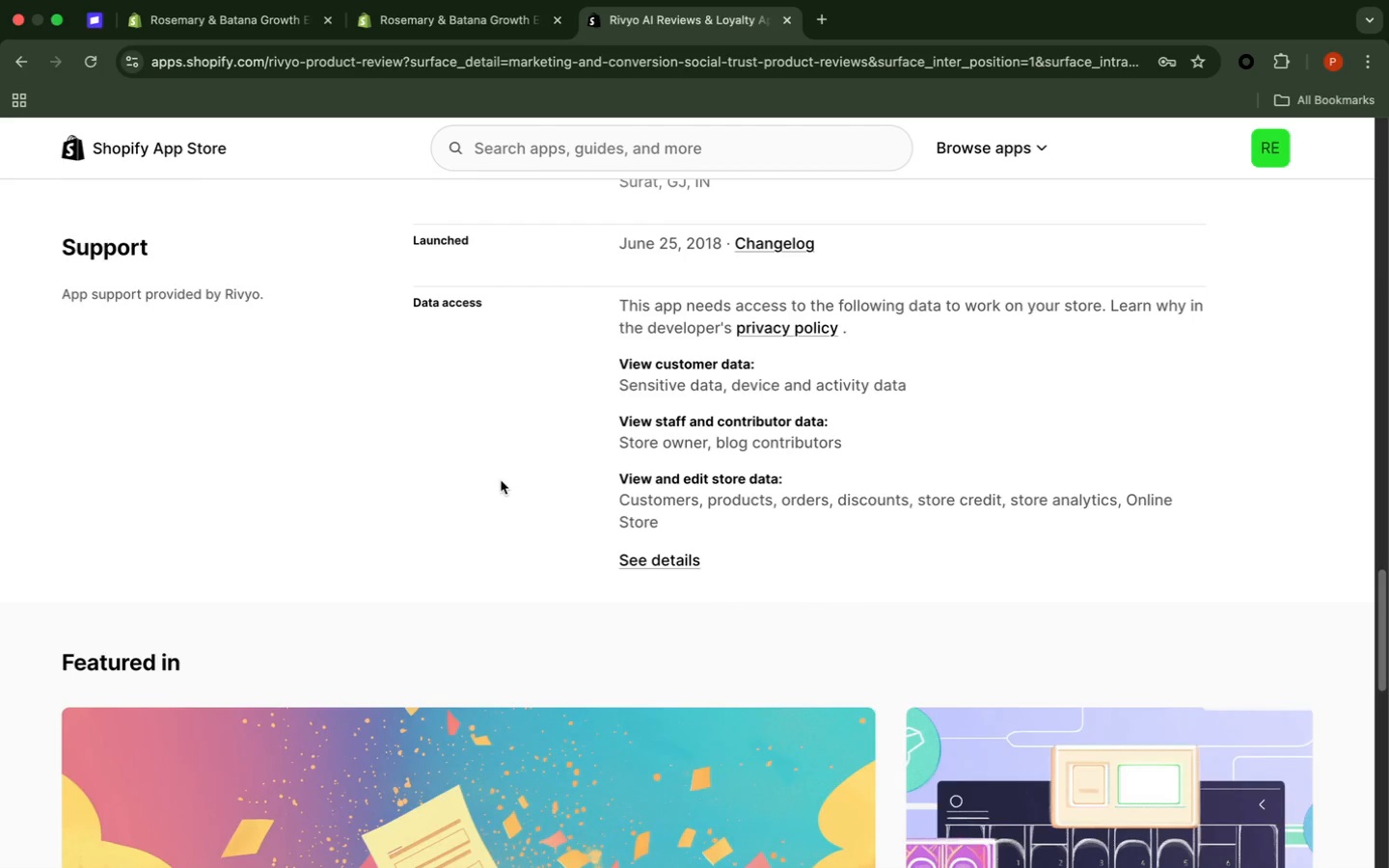 
wait(7.99)
 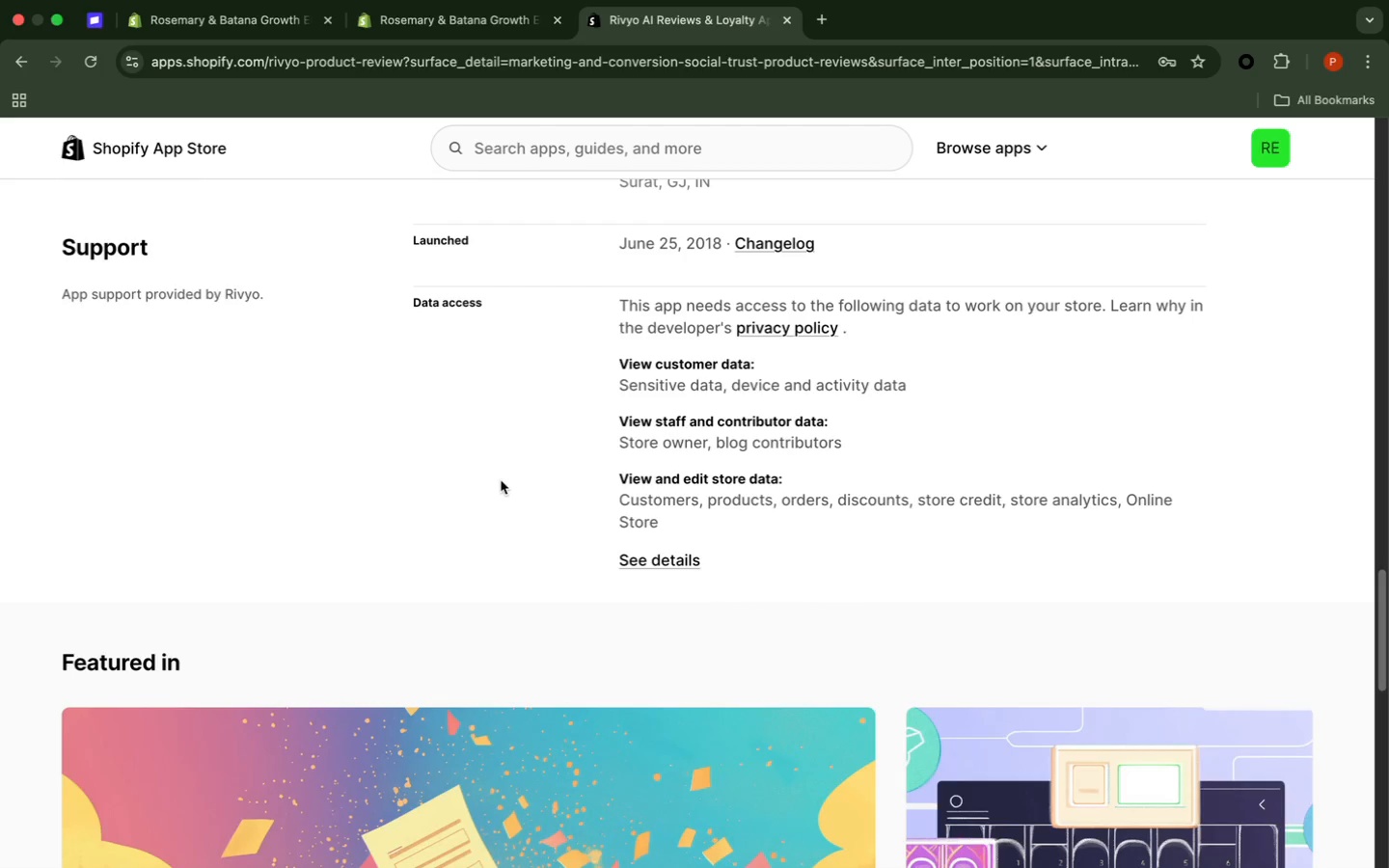 
scroll: coordinate [500, 479], scroll_direction: down, amount: 3.0
 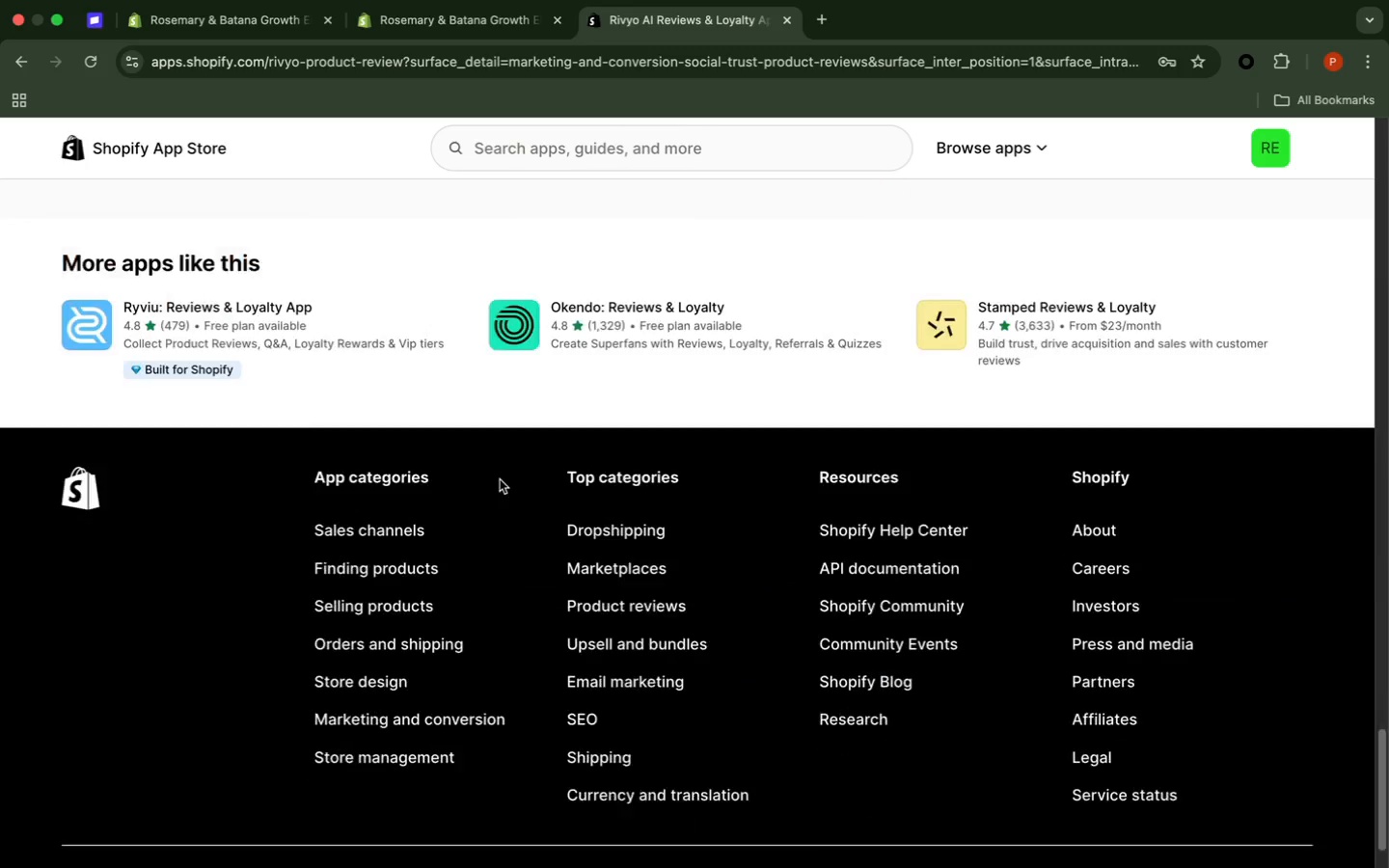 
scroll: coordinate [500, 480], scroll_direction: up, amount: 83.0
 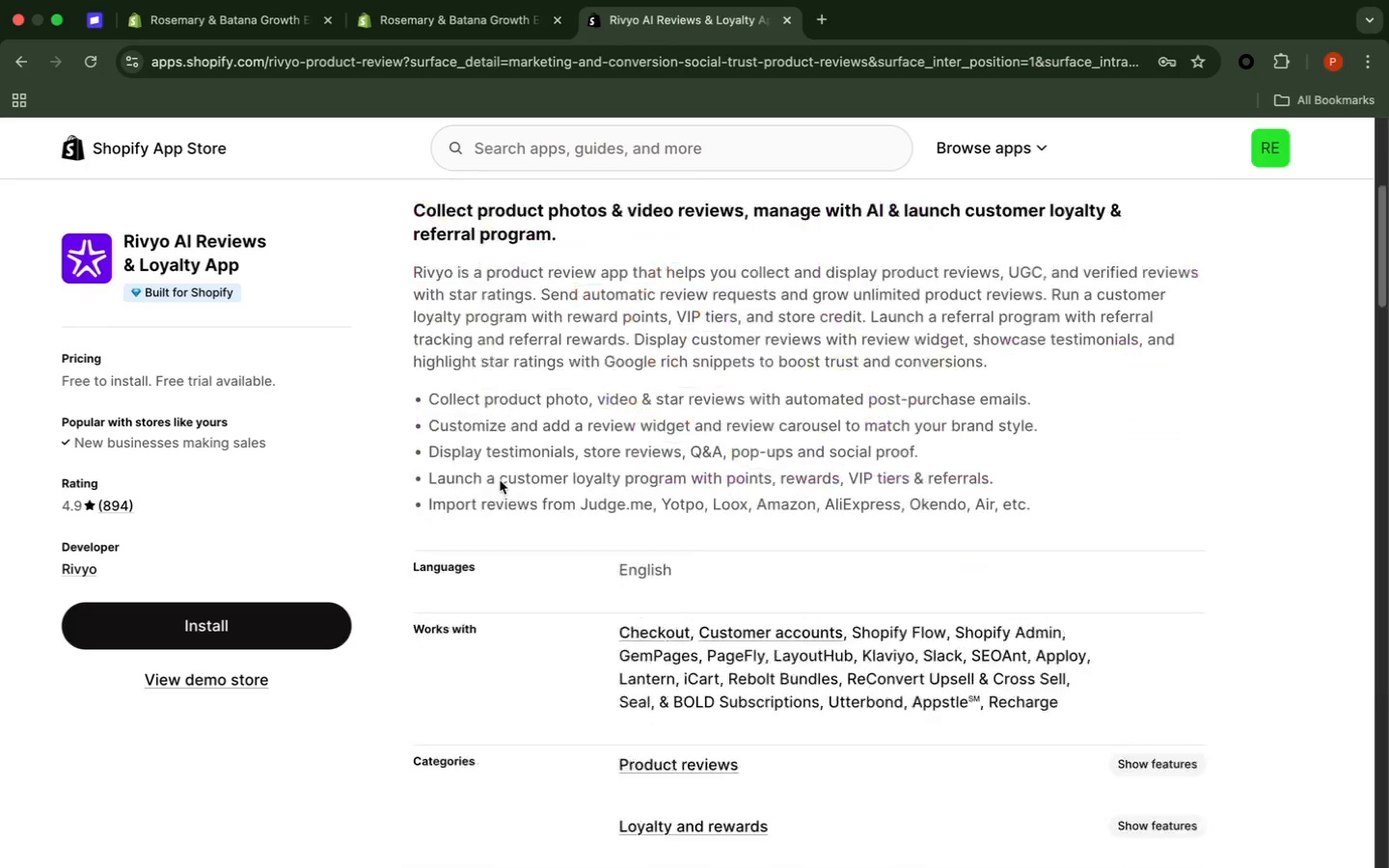 
scroll: coordinate [500, 479], scroll_direction: down, amount: 31.0
 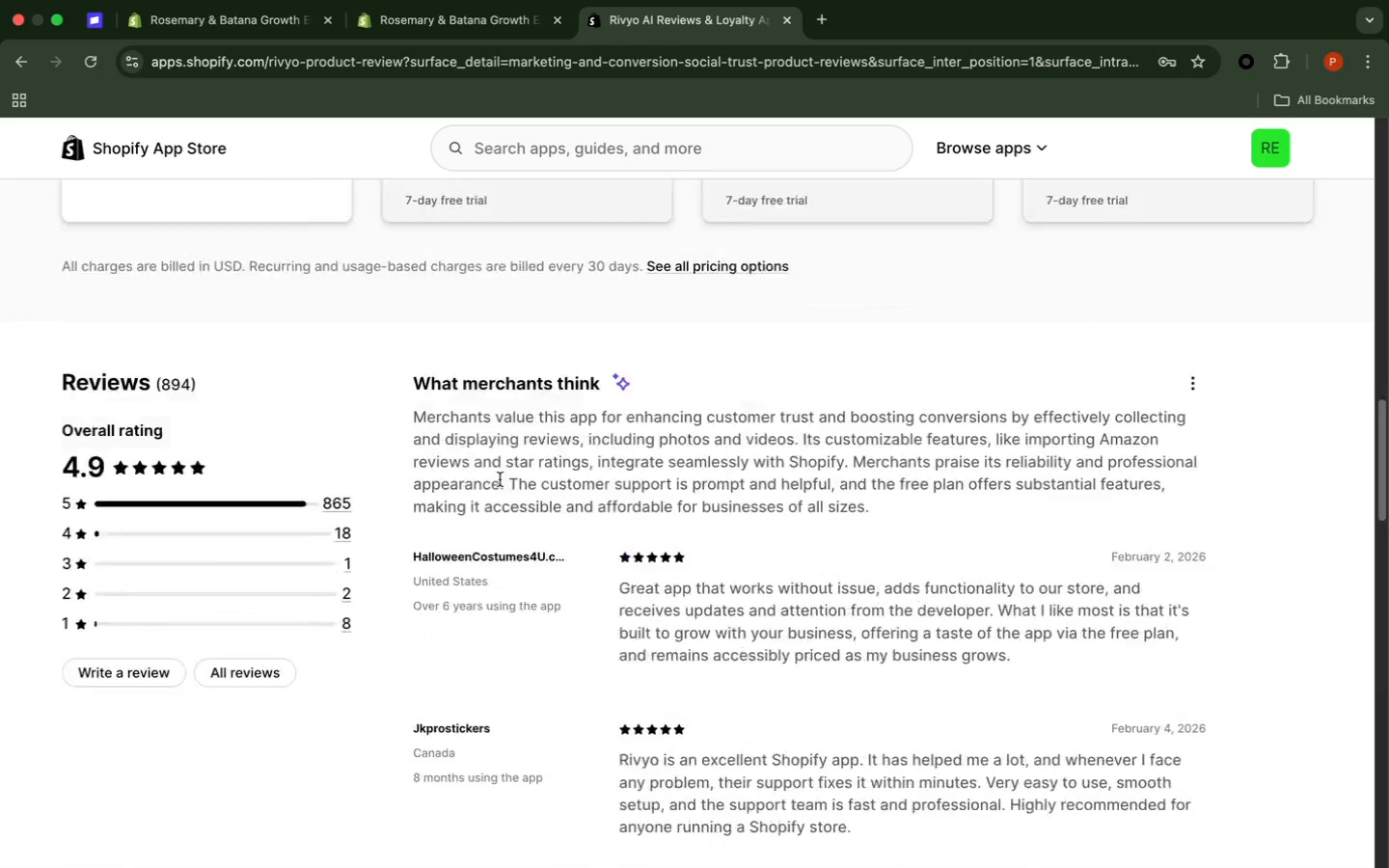 
scroll: coordinate [493, 490], scroll_direction: up, amount: 51.0
 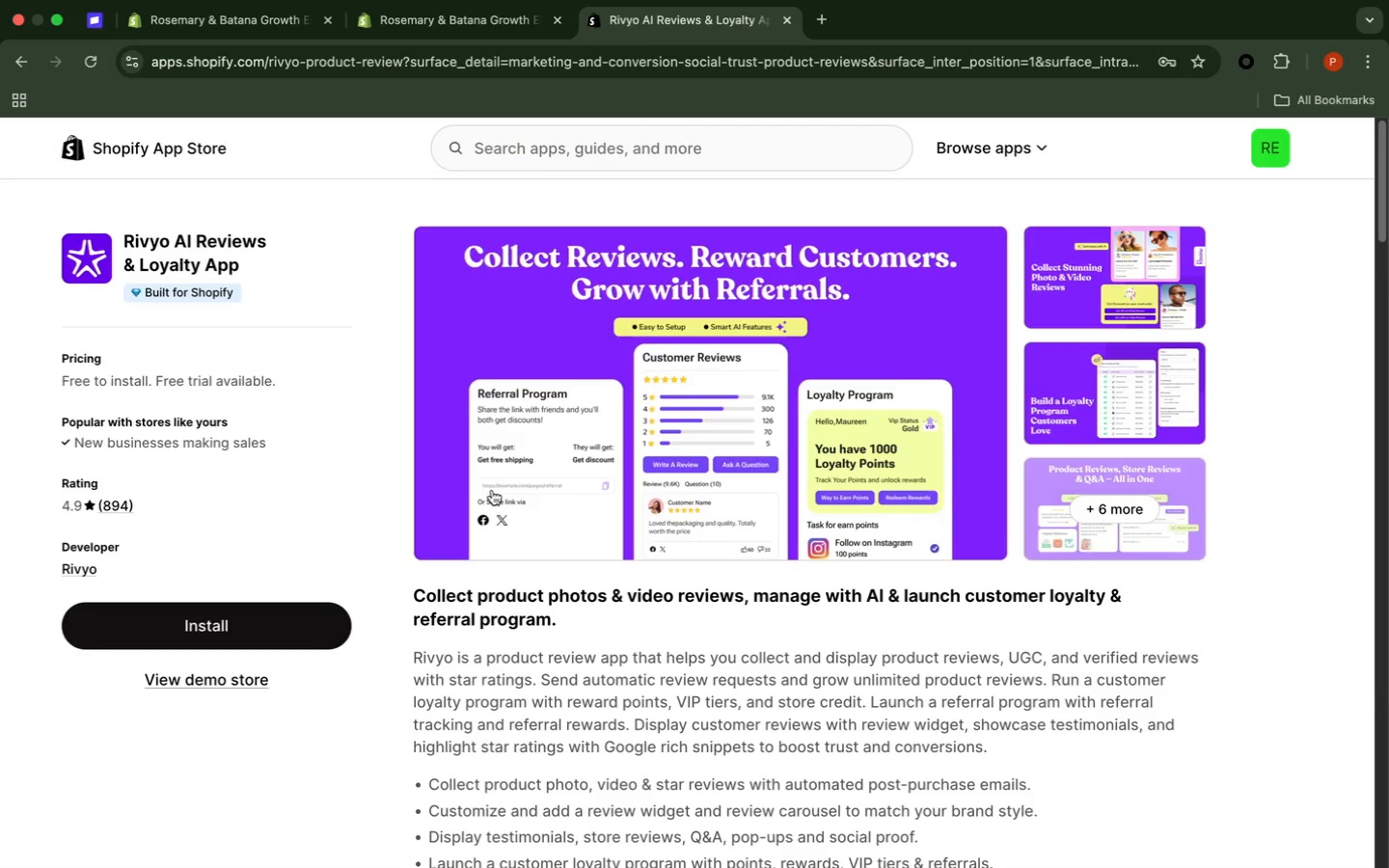 
wait(9.69)
 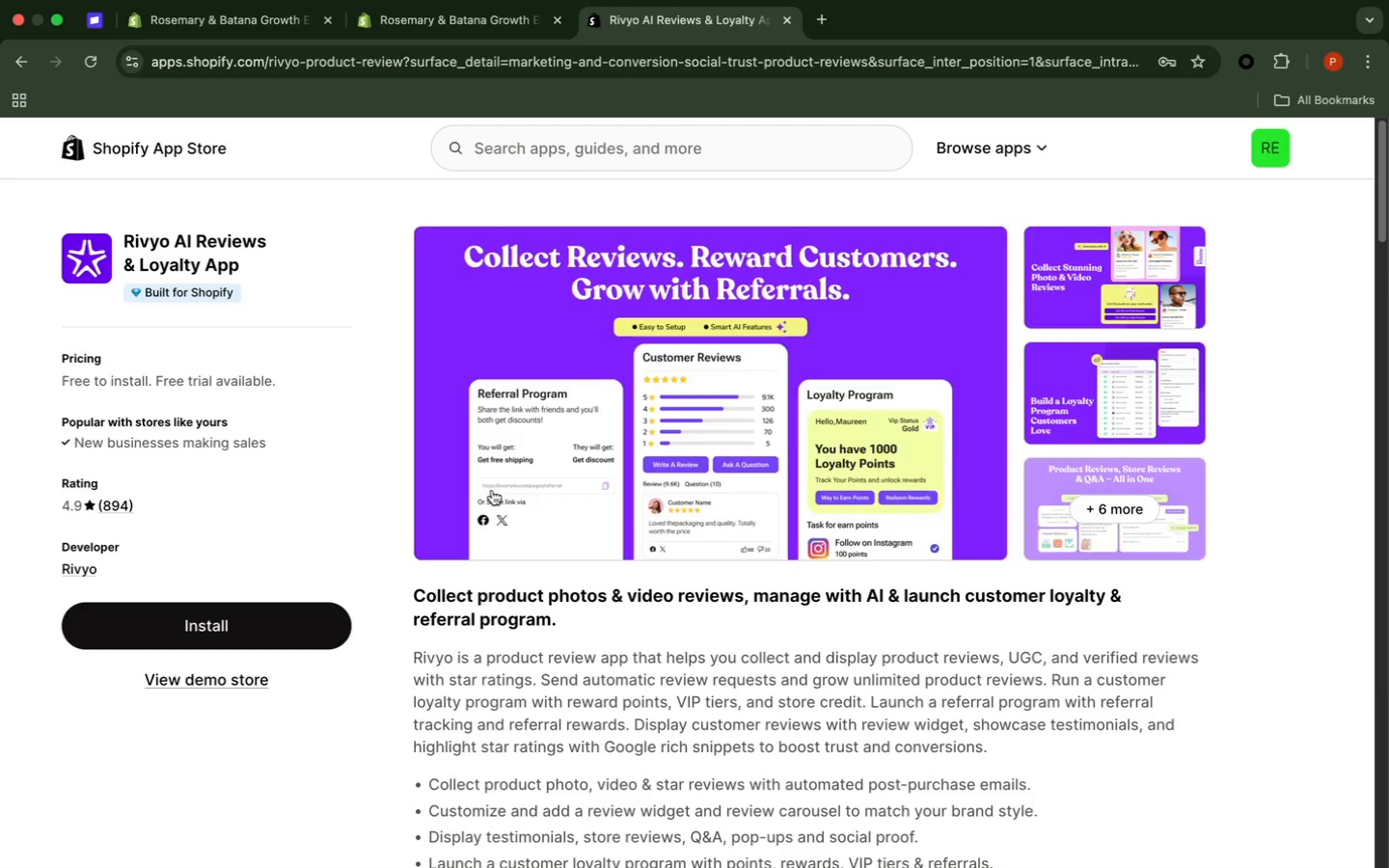 
scroll: coordinate [492, 489], scroll_direction: down, amount: 1.0
 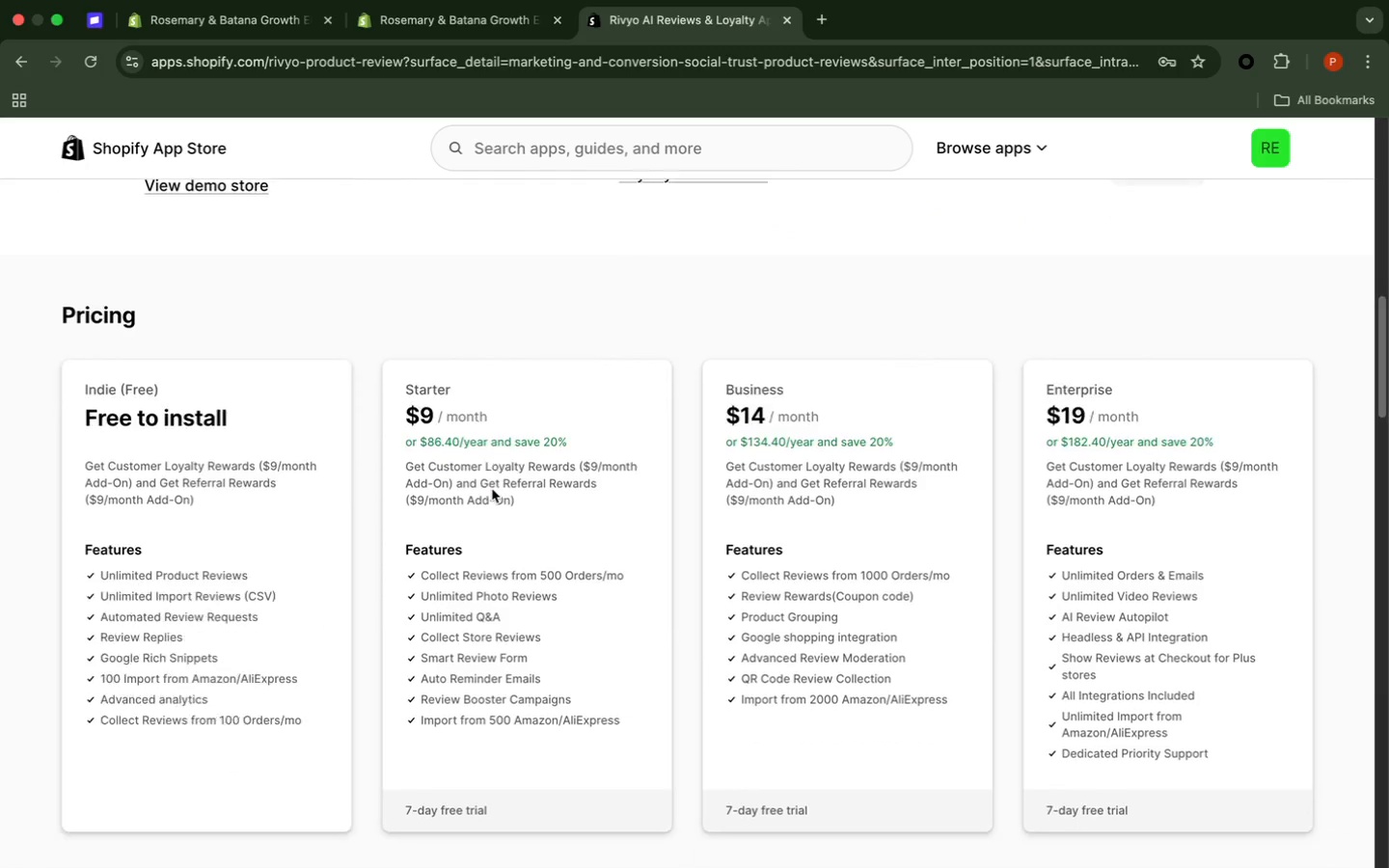 
scroll: coordinate [491, 490], scroll_direction: up, amount: 128.0
 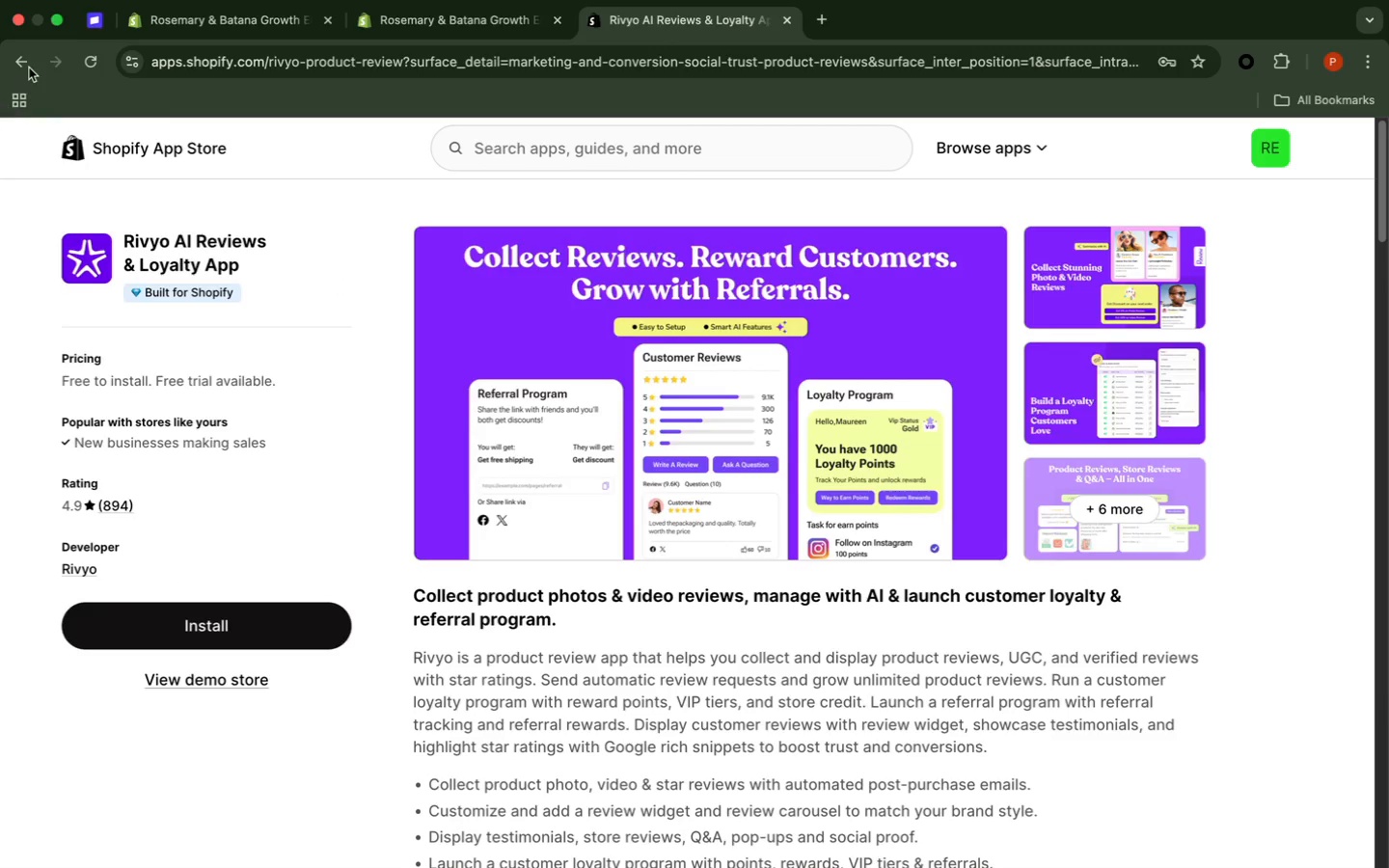 
left_click([30, 65])
 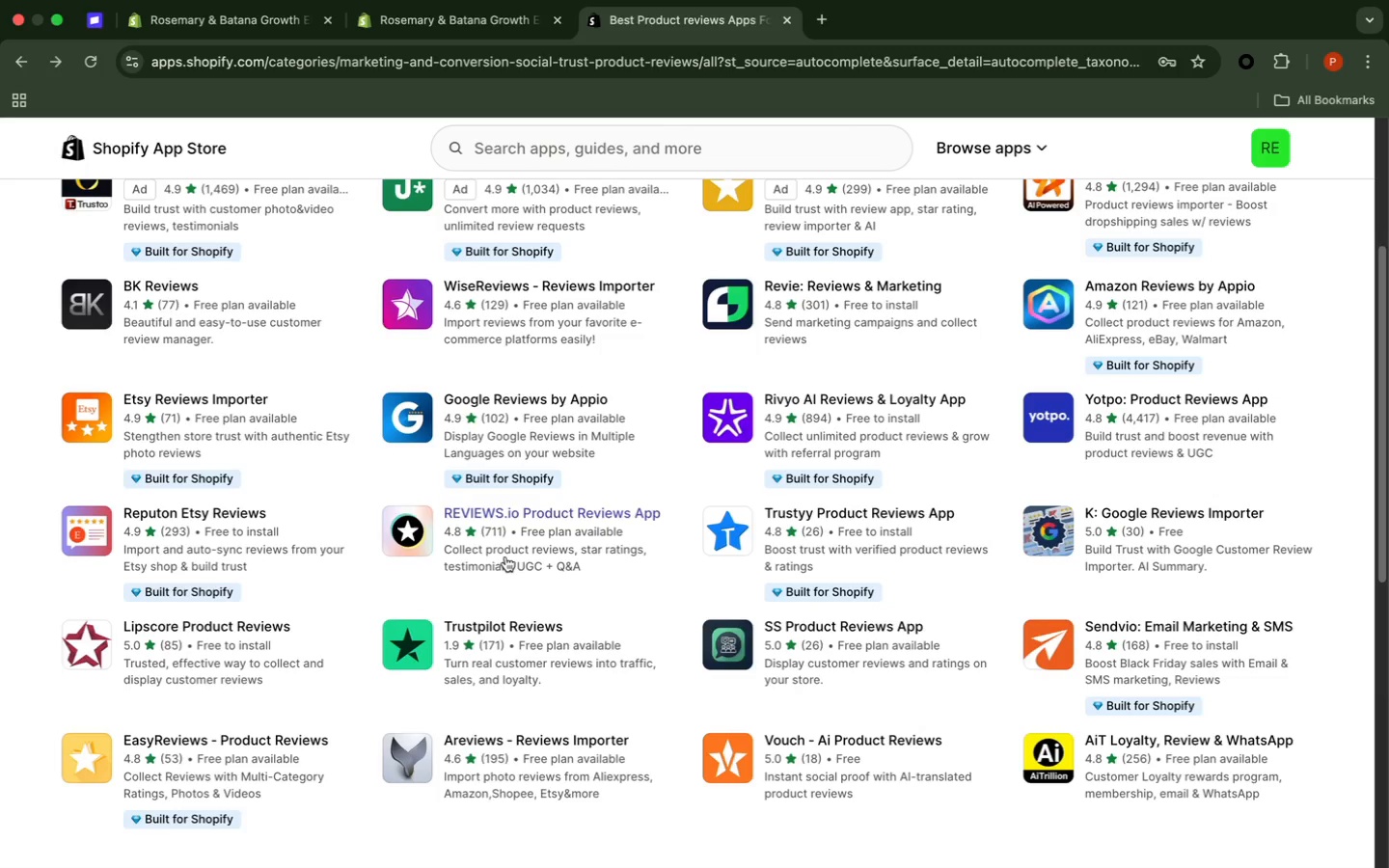 
wait(5.46)
 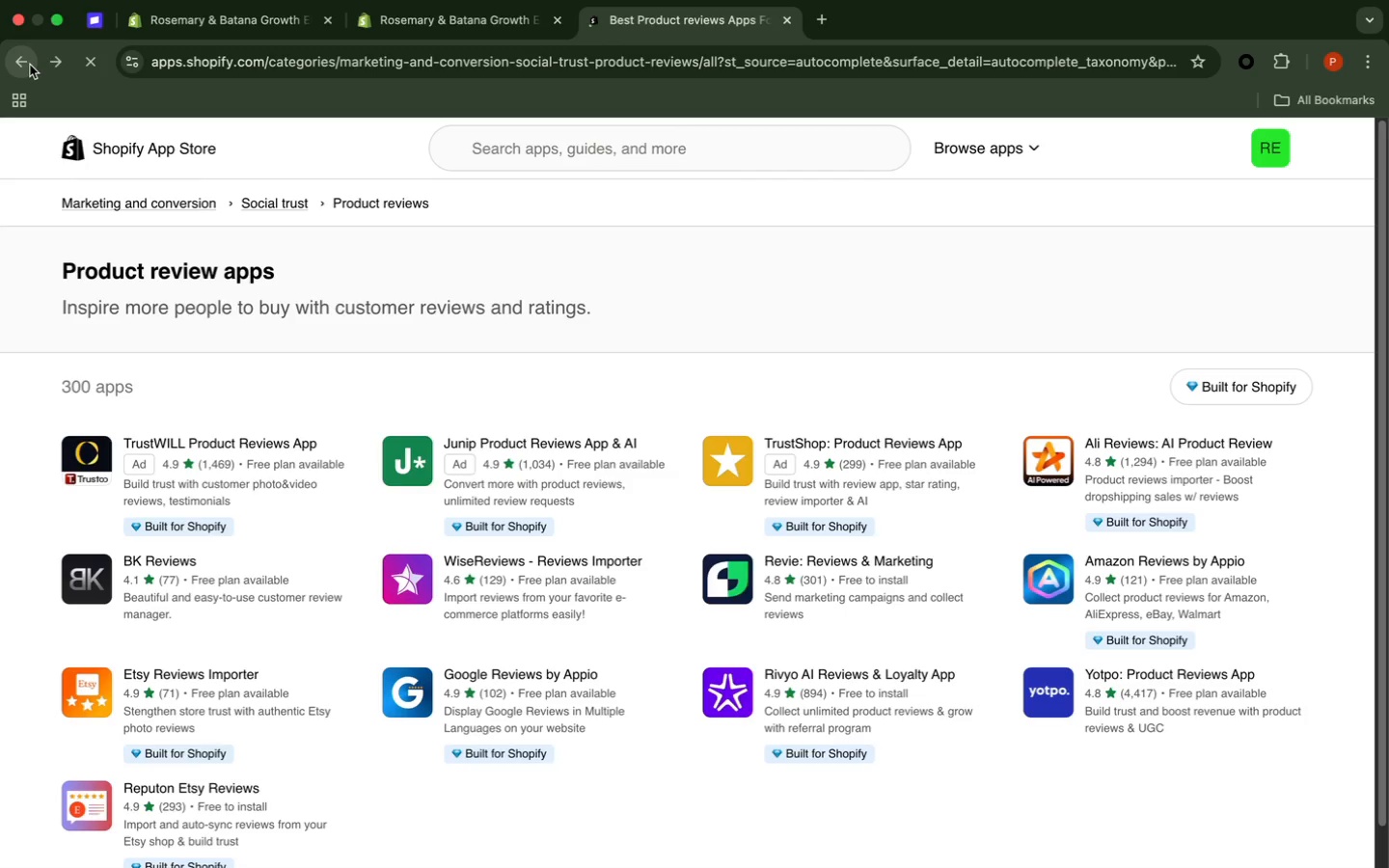 
left_click([150, 511])
 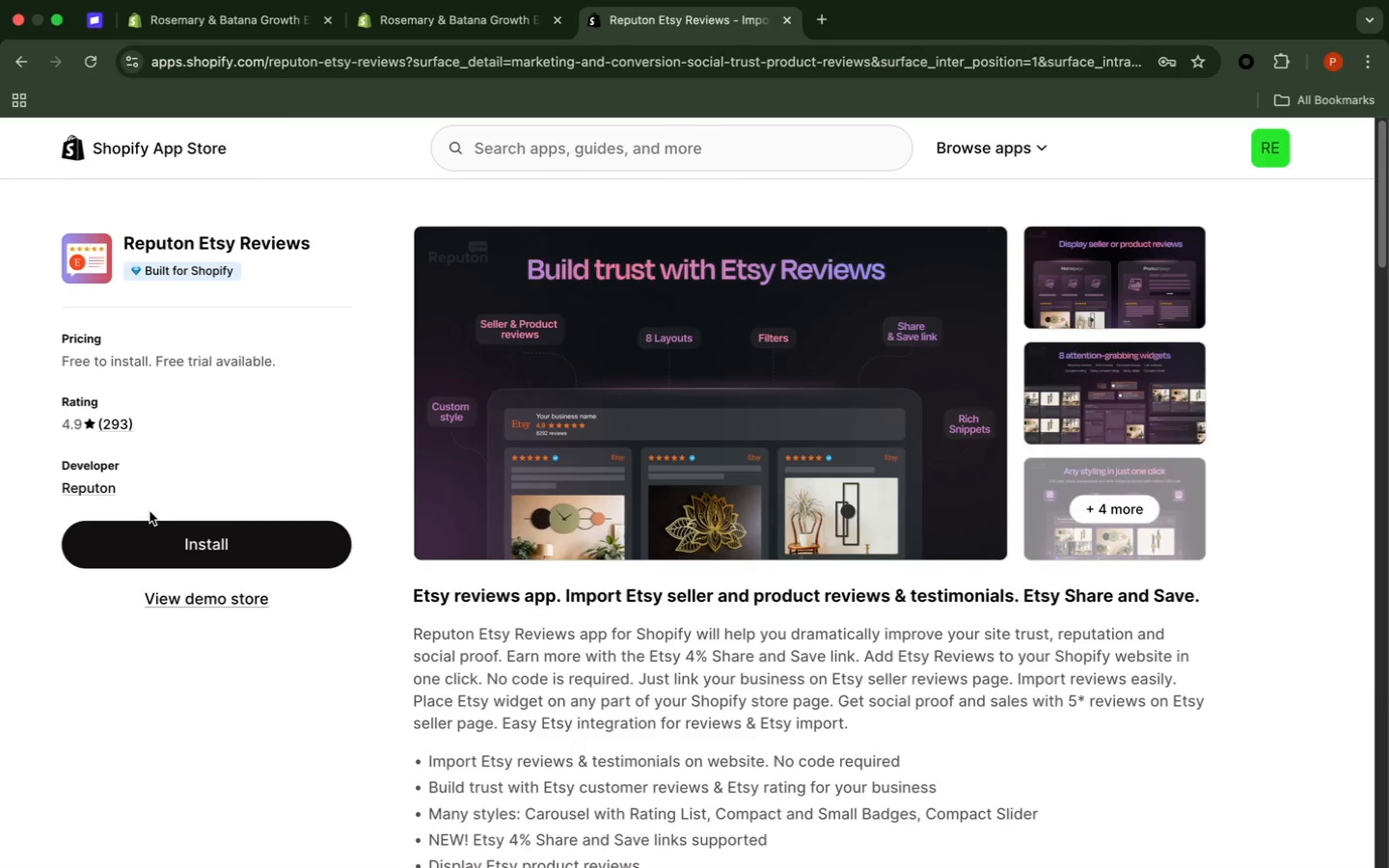 
wait(9.51)
 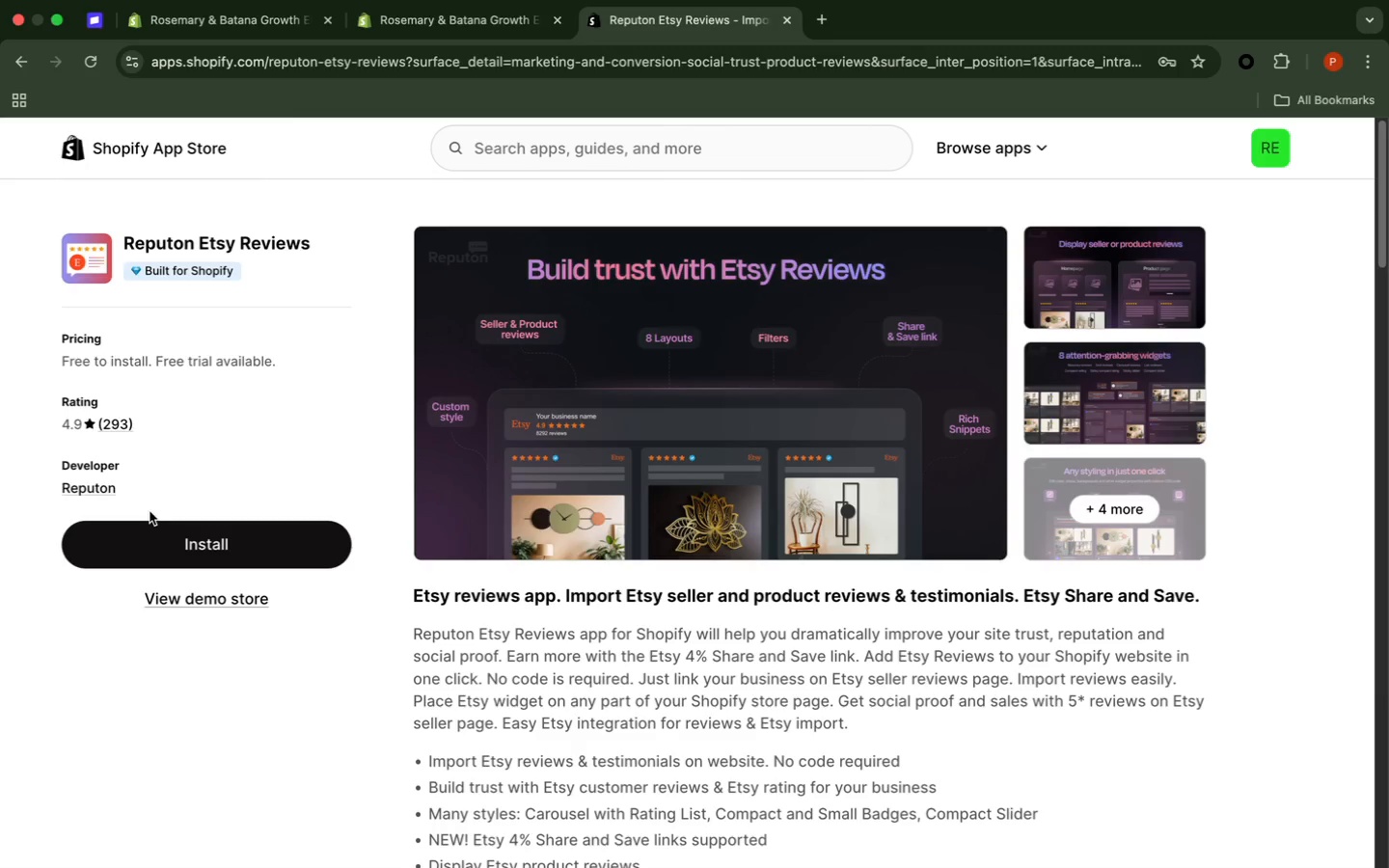 
left_click([737, 665])
 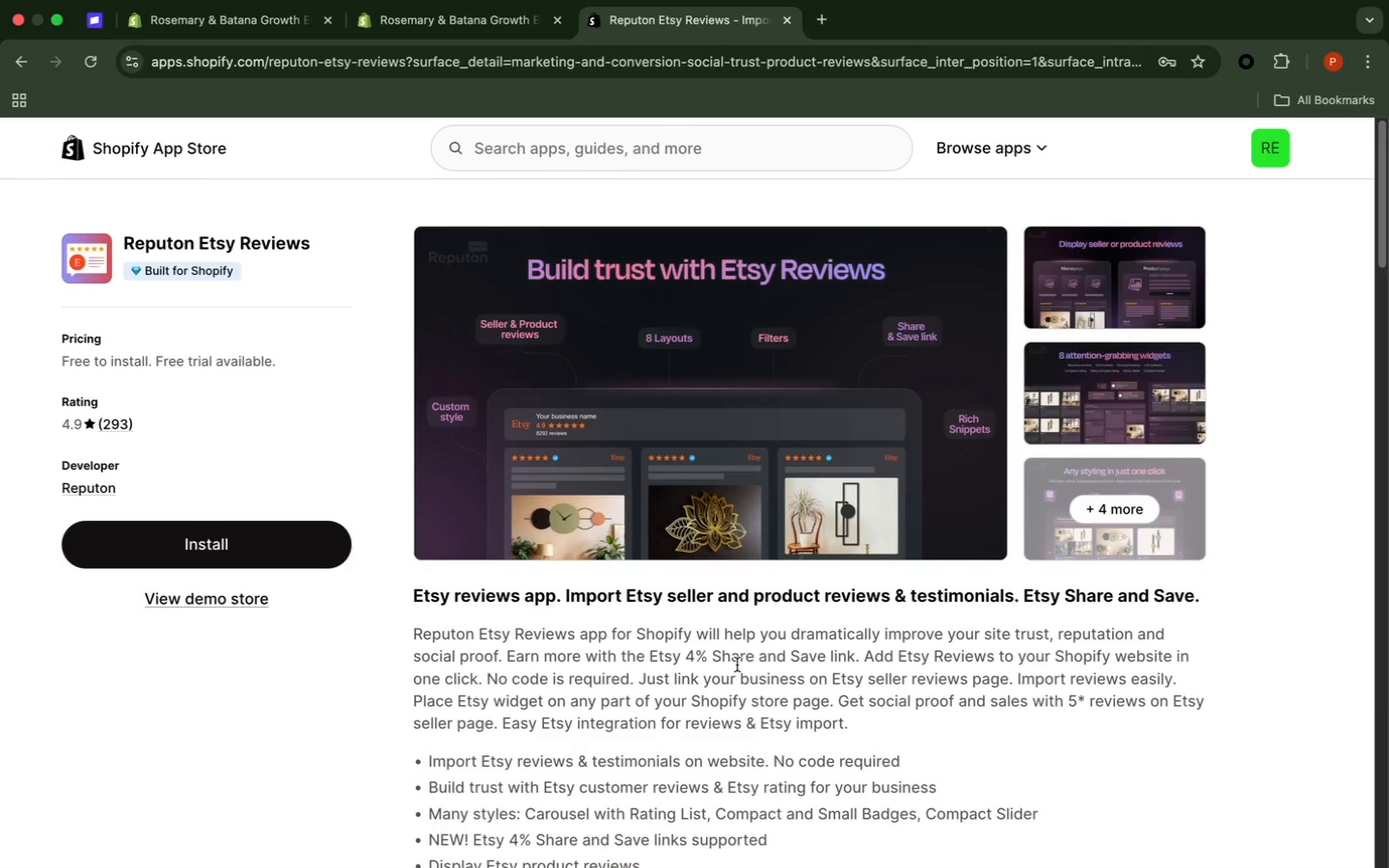 
scroll: coordinate [736, 655], scroll_direction: down, amount: 39.0
 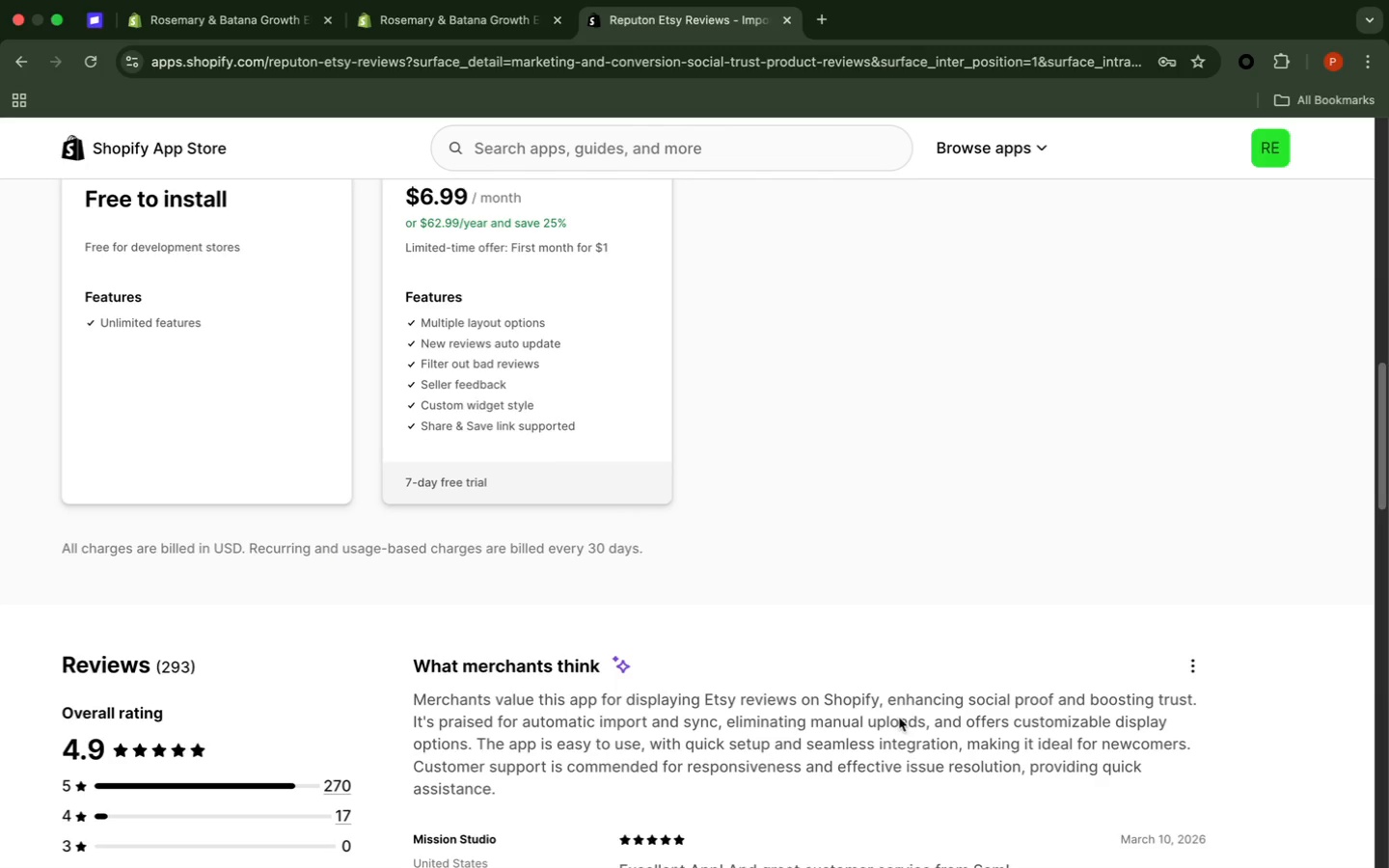 
wait(5.11)
 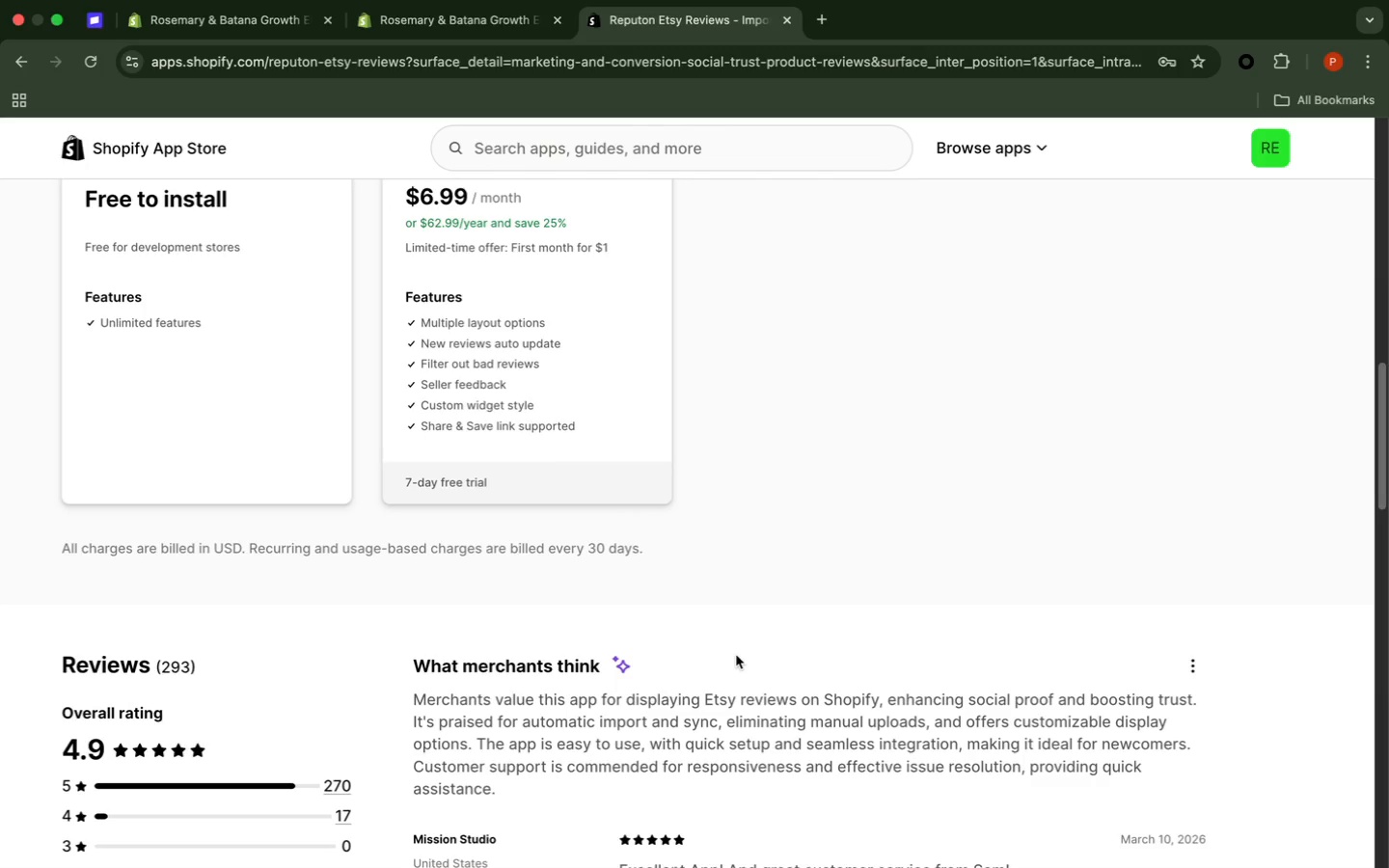 
scroll: coordinate [1001, 622], scroll_direction: down, amount: 13.0
 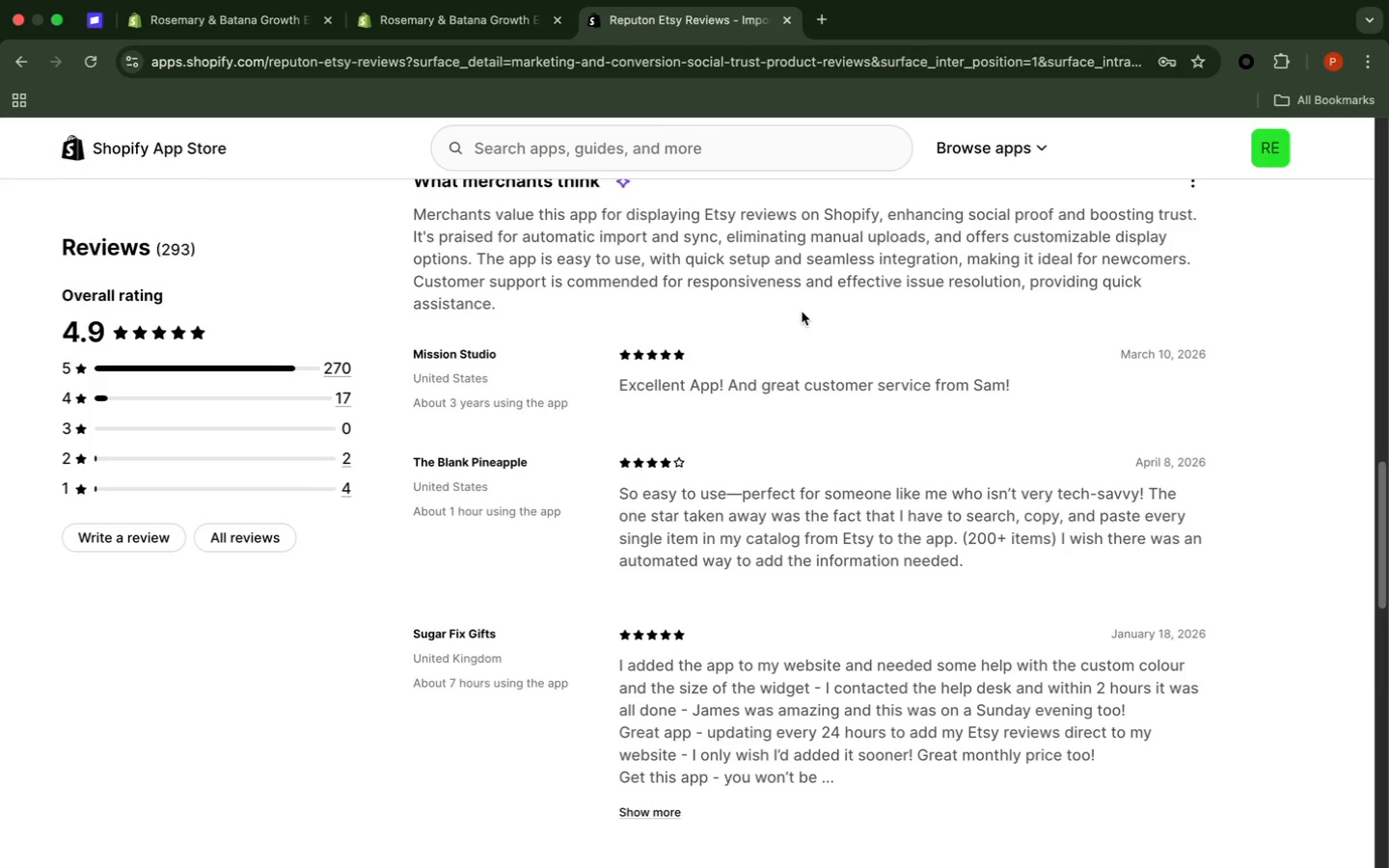 
wait(11.0)
 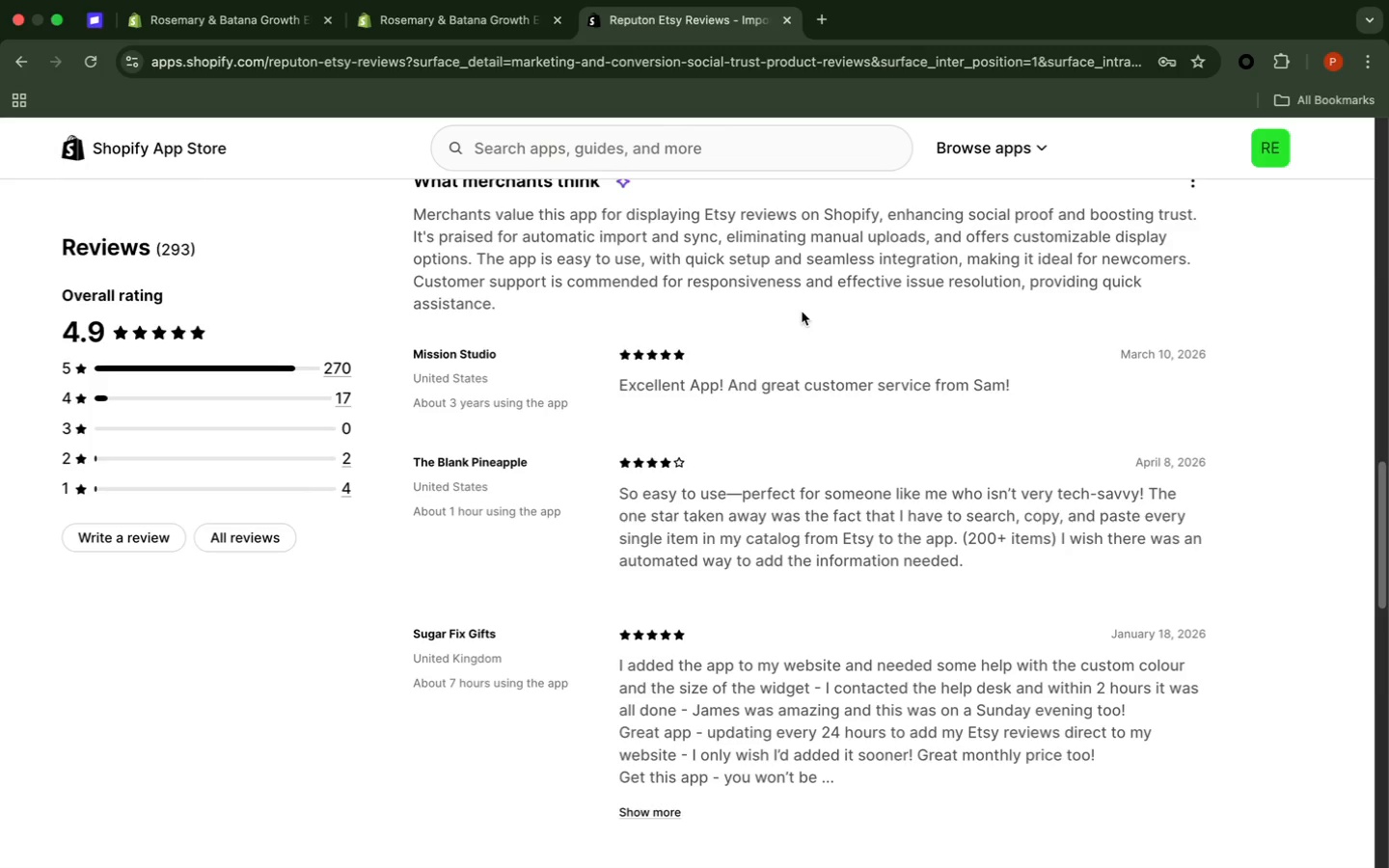 
scroll: coordinate [681, 602], scroll_direction: down, amount: 6.0
 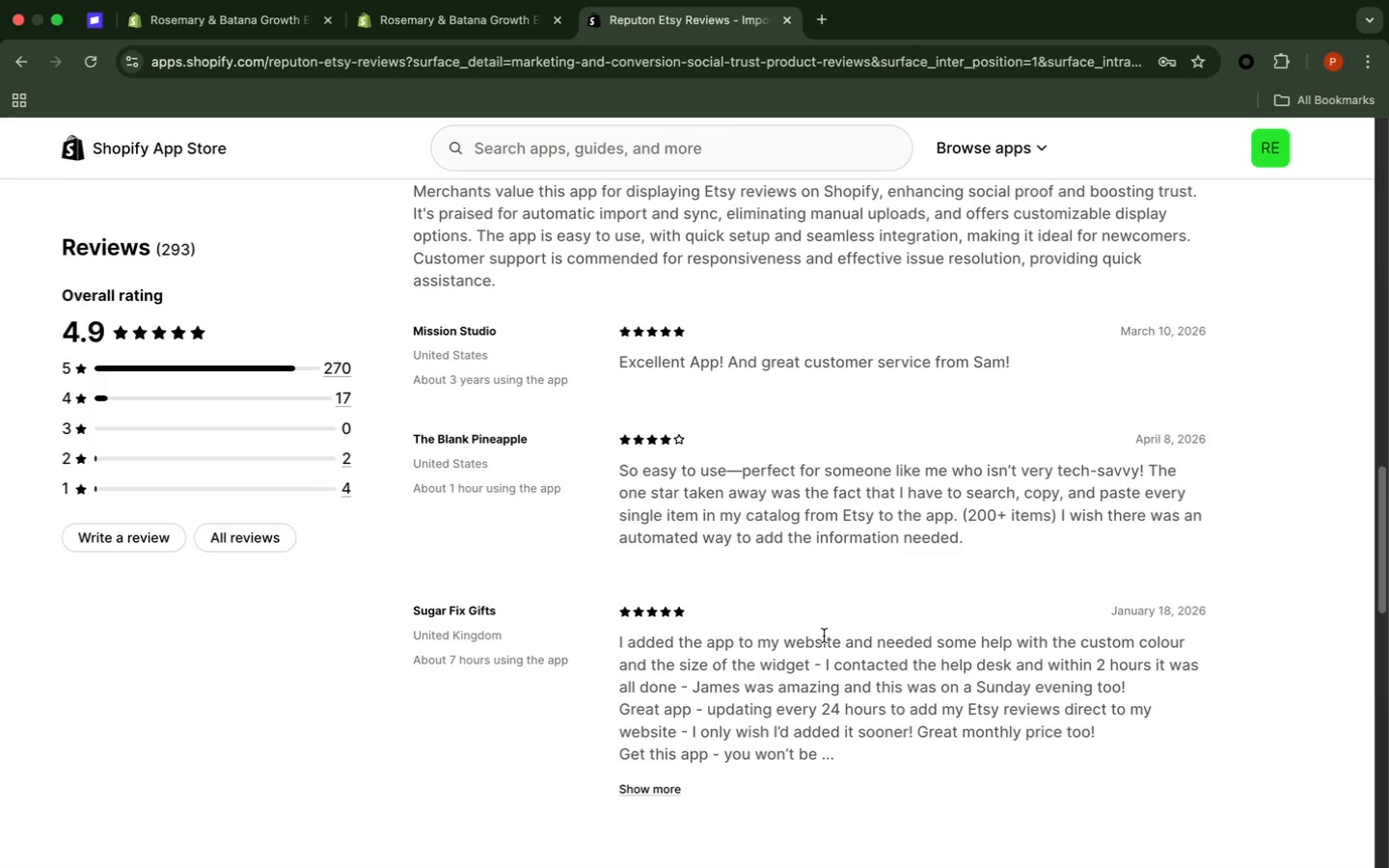 
wait(31.0)
 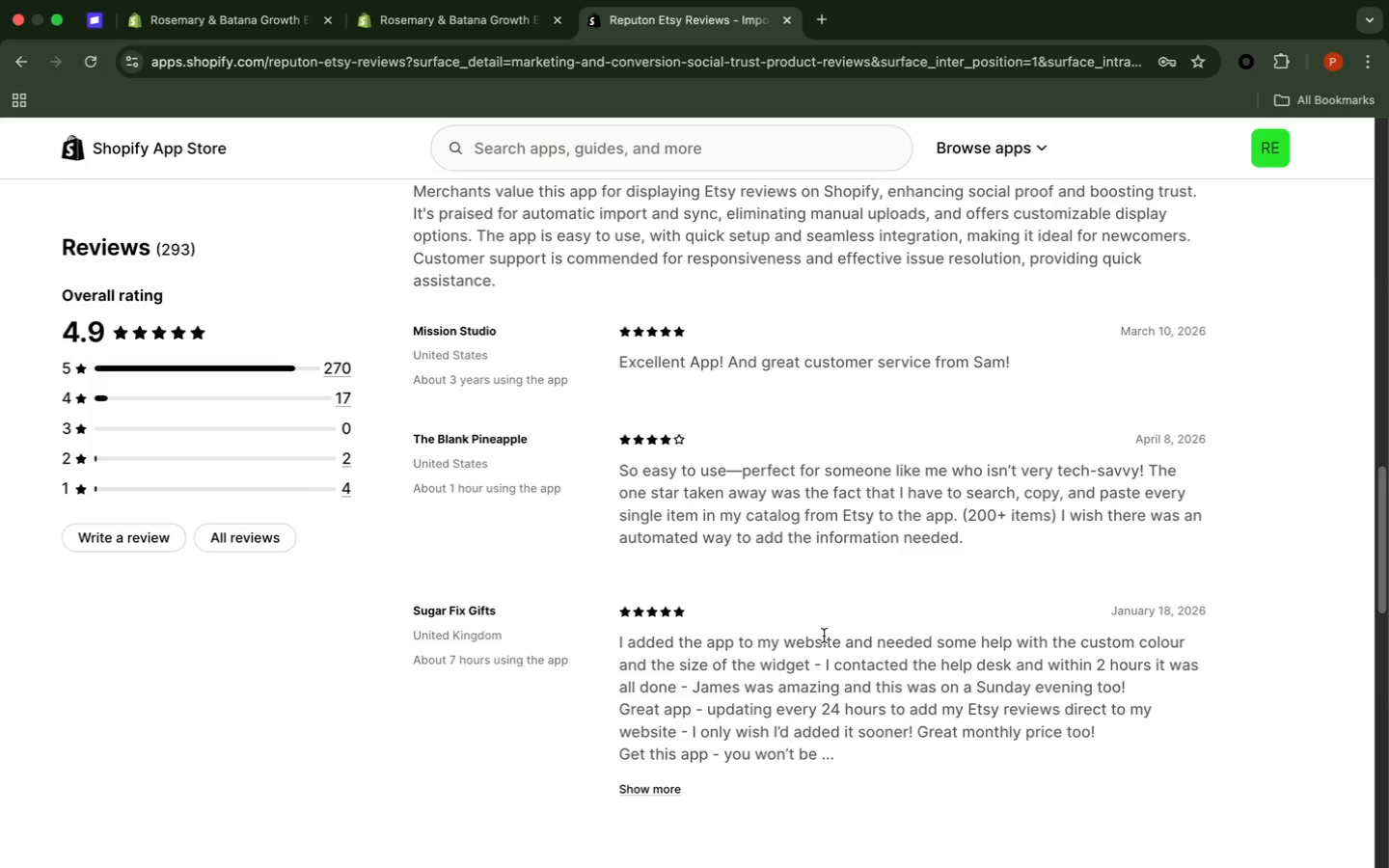 
left_click([1014, 559])
 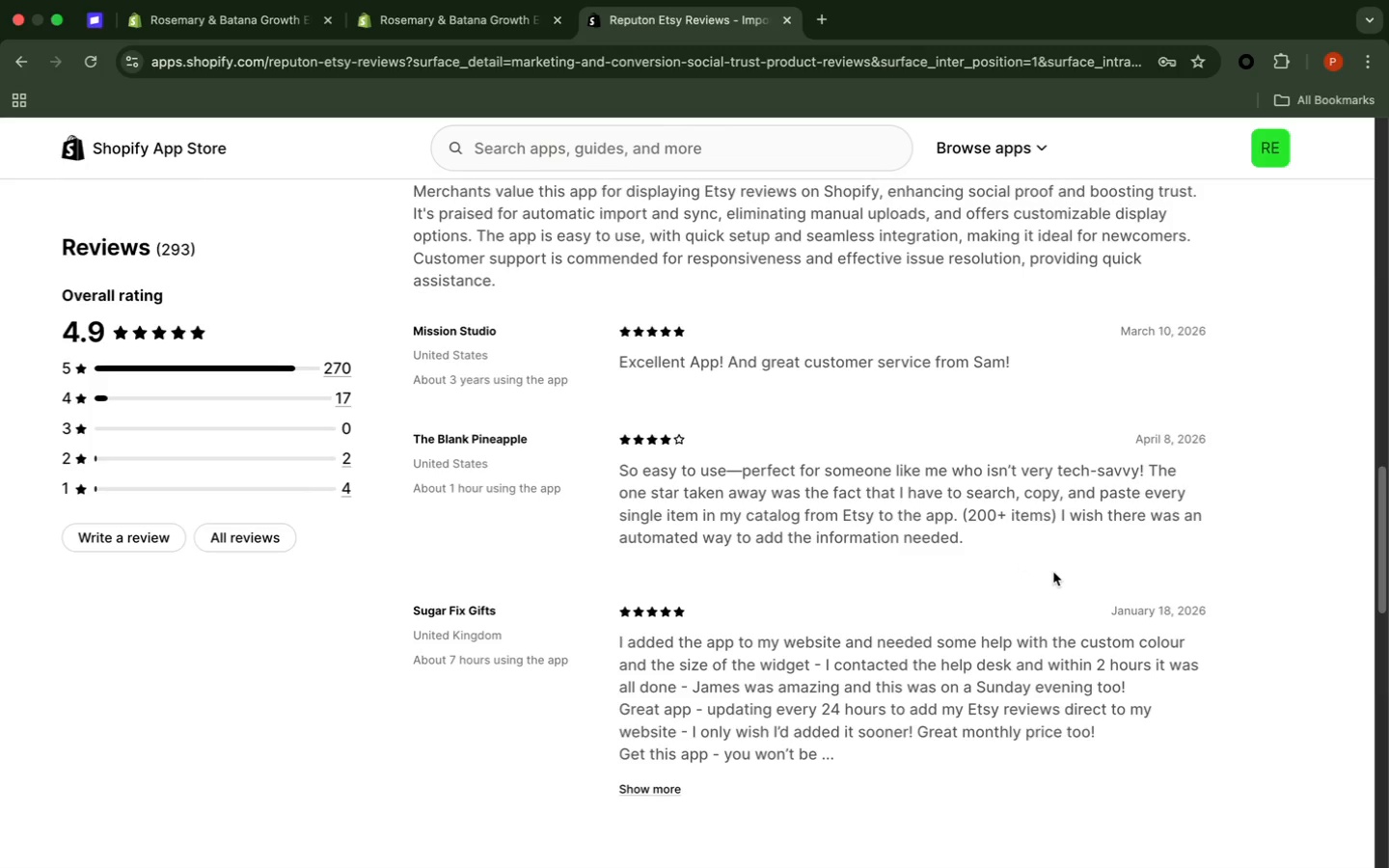 
wait(14.4)
 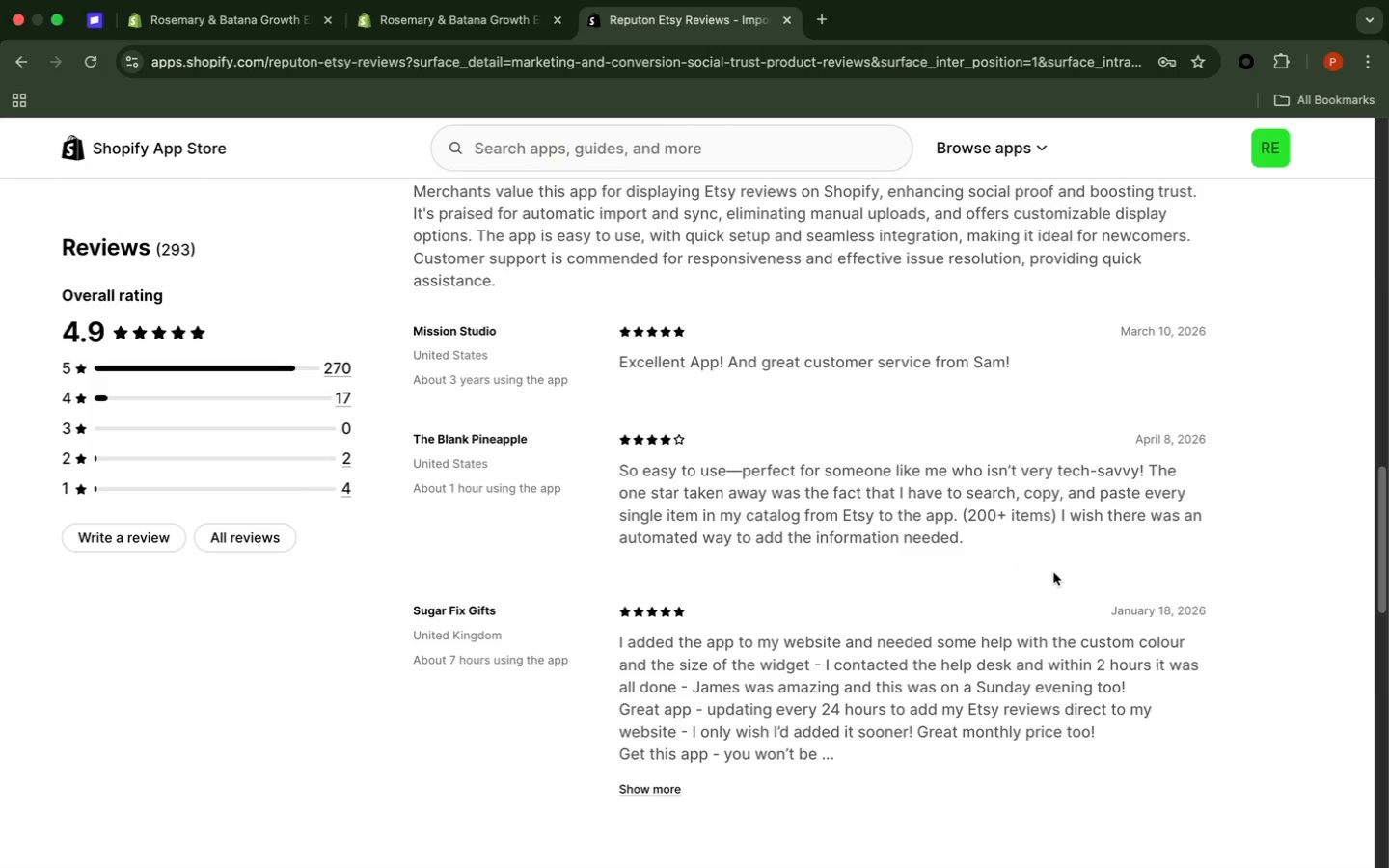 
scroll: coordinate [1039, 576], scroll_direction: down, amount: 1.0
 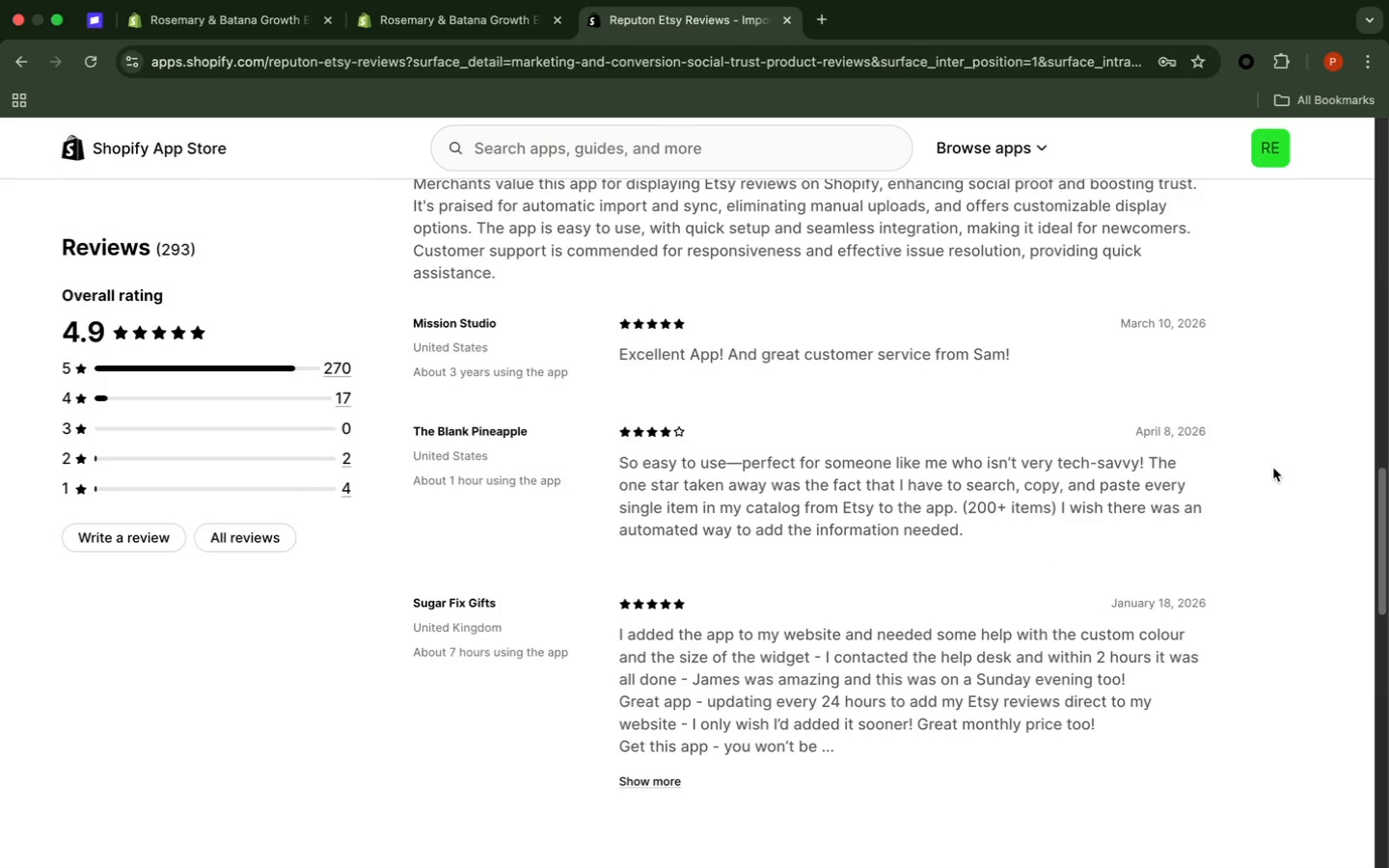 
wait(32.1)
 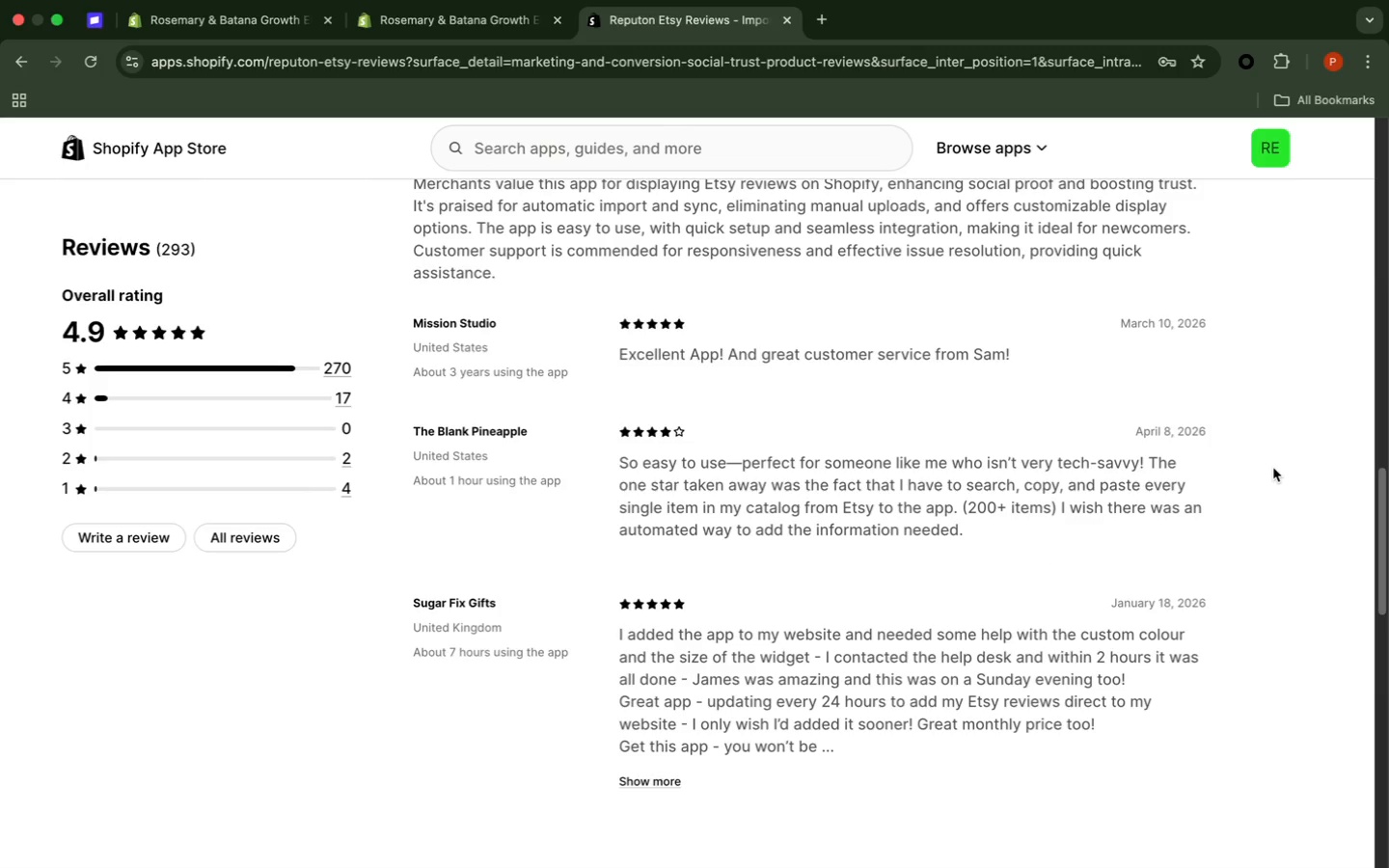 
left_click([1258, 472])
 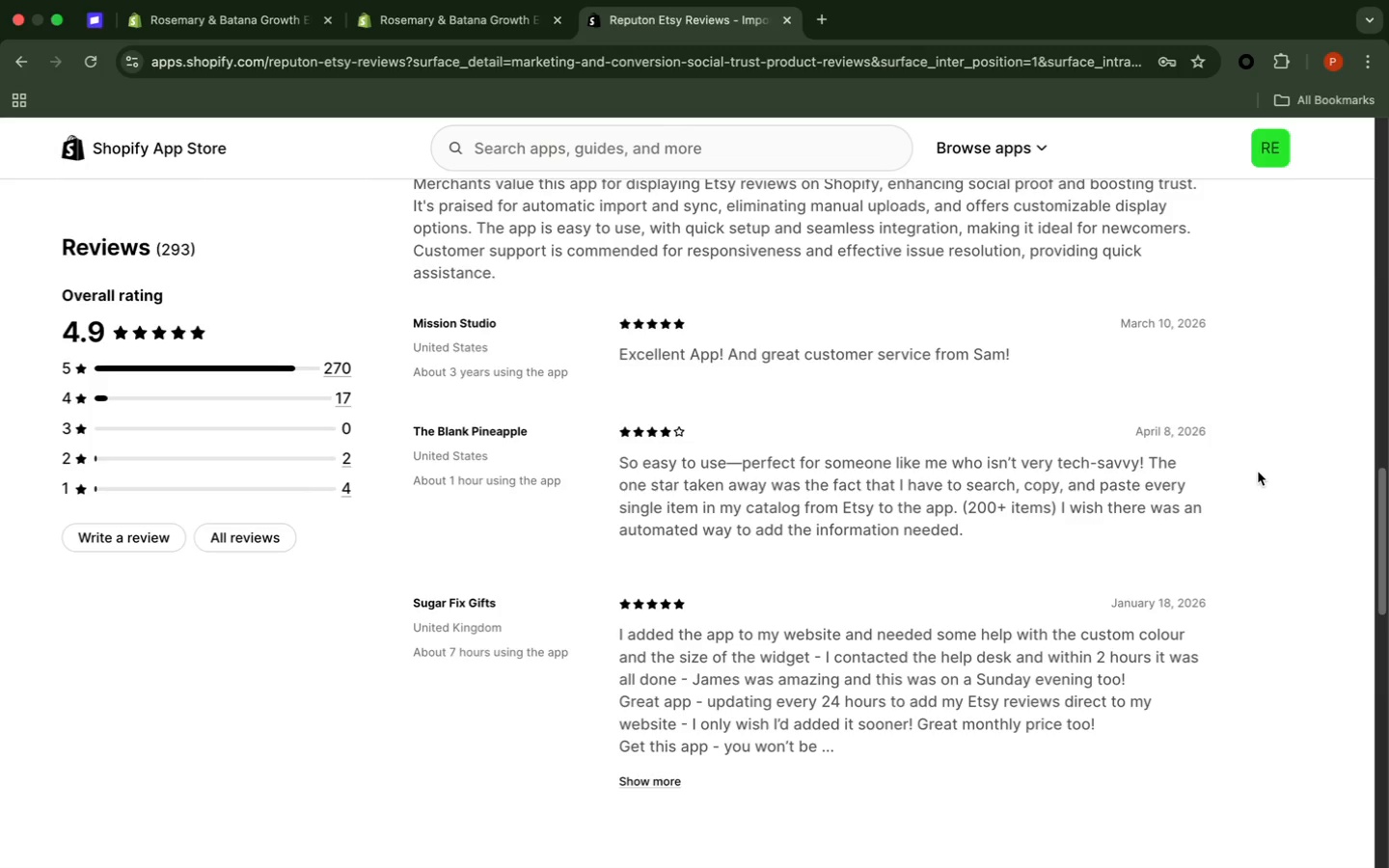 
scroll: coordinate [1258, 471], scroll_direction: down, amount: 7.0
 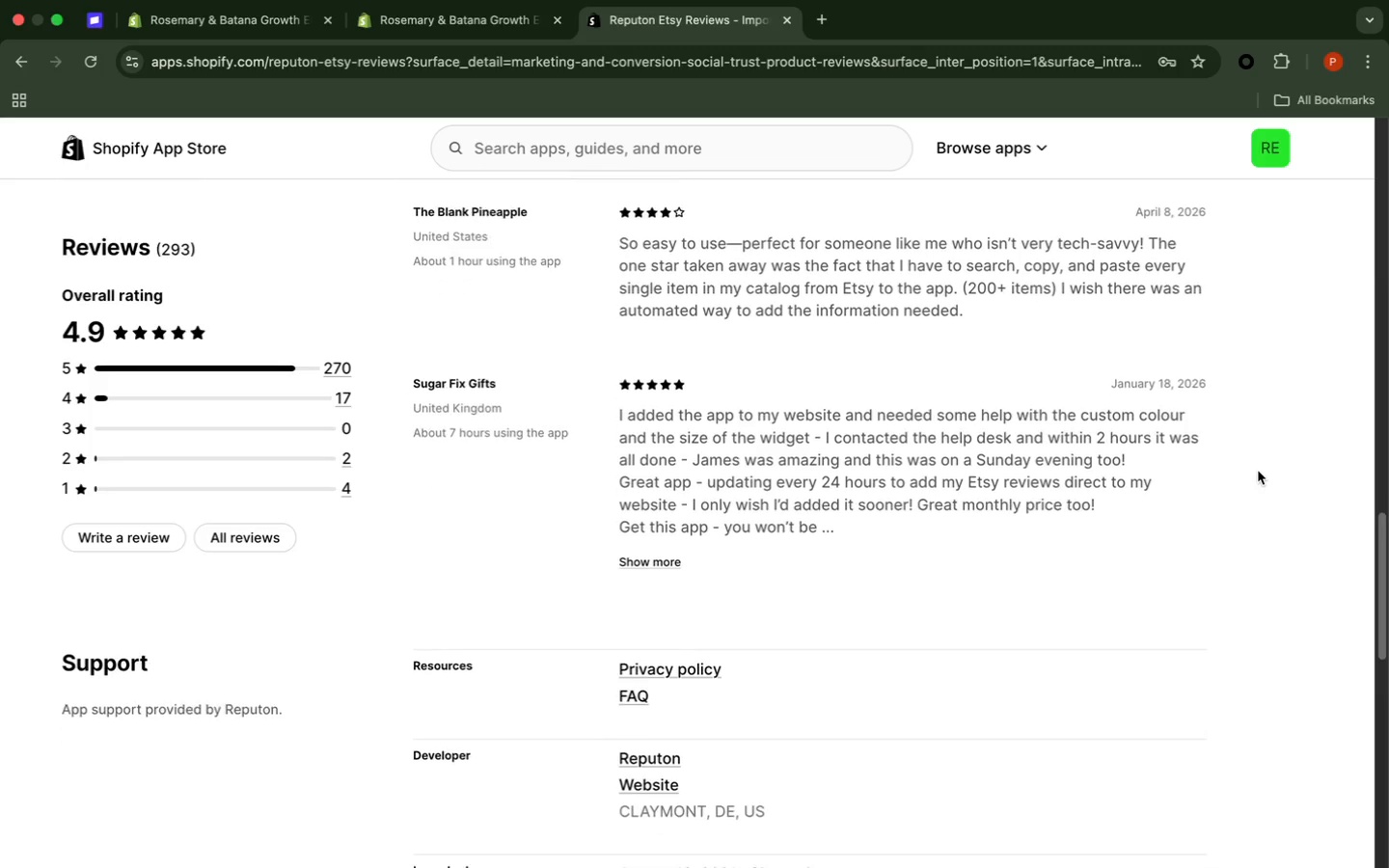 
scroll: coordinate [1242, 475], scroll_direction: up, amount: 11.0
 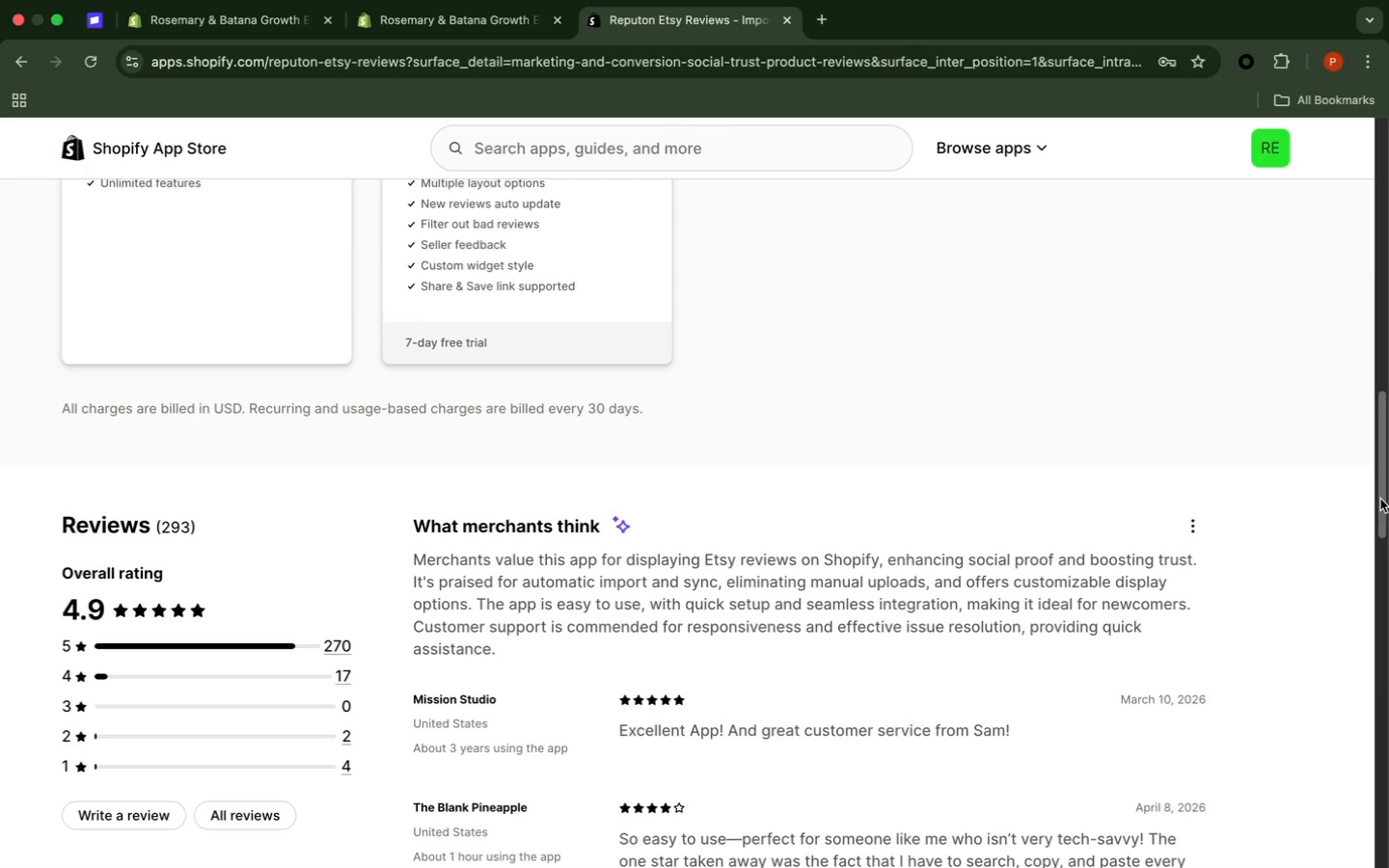 
wait(10.43)
 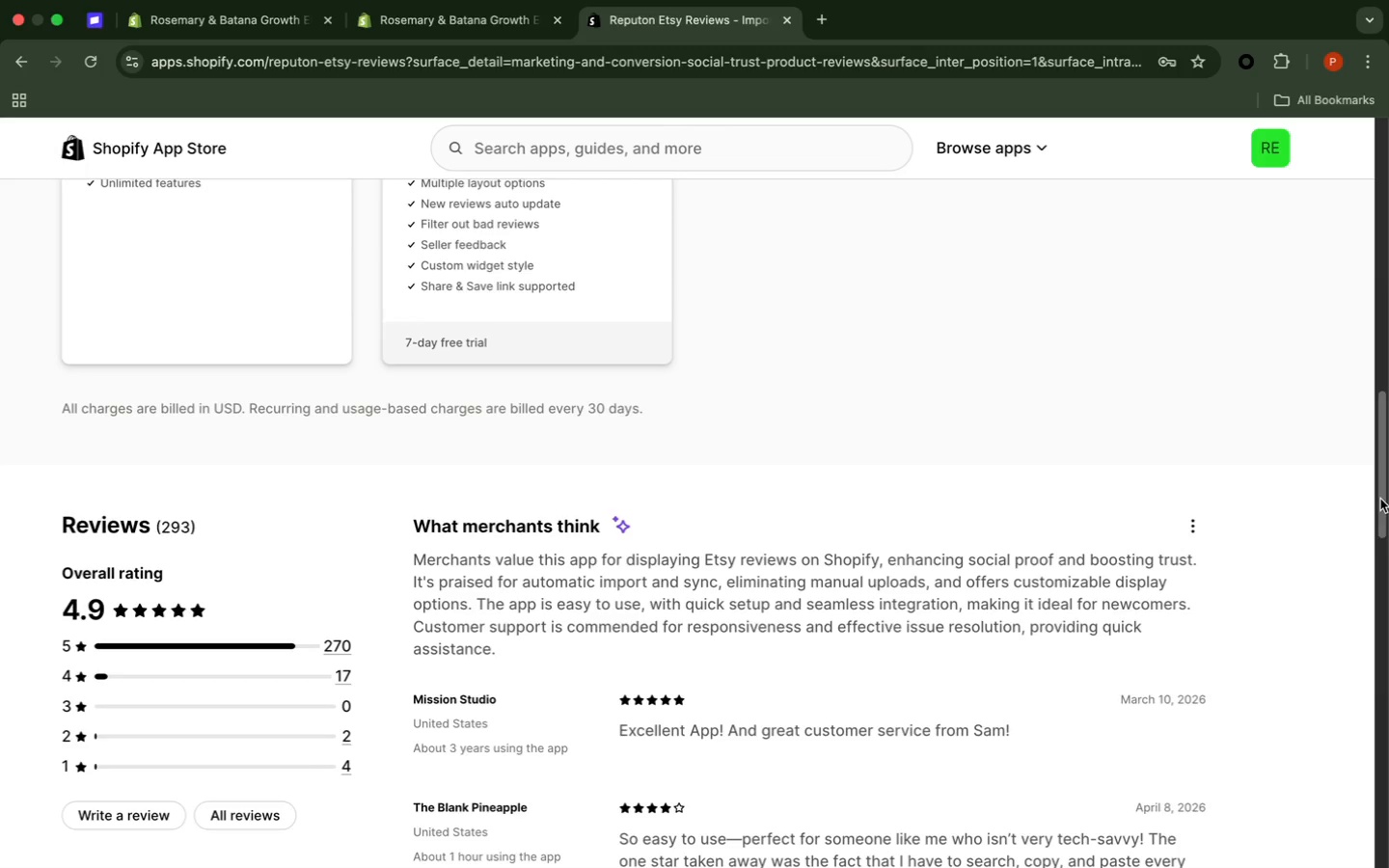 
scroll: coordinate [1199, 519], scroll_direction: down, amount: 6.0
 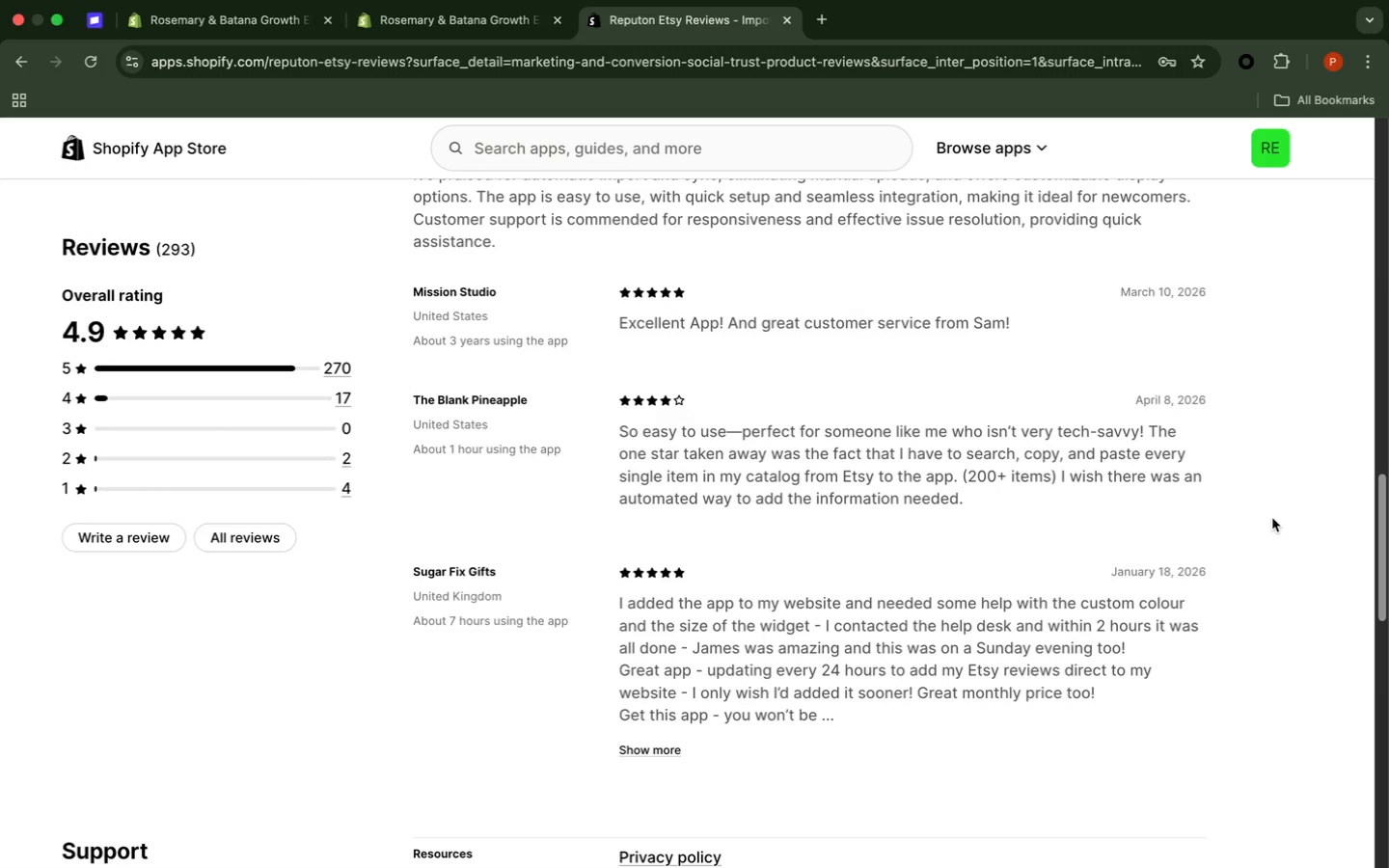 
wait(5.54)
 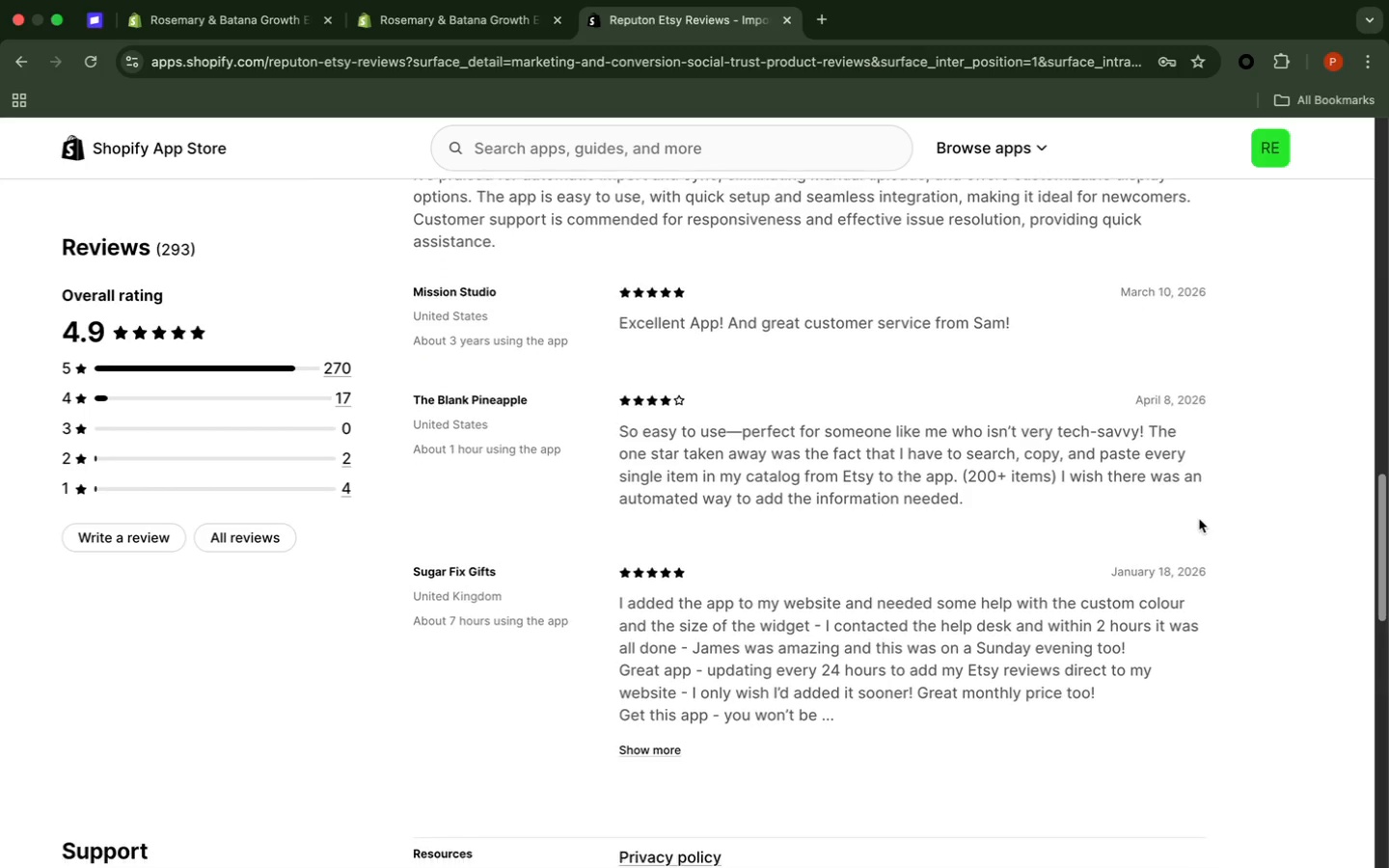 
scroll: coordinate [1273, 521], scroll_direction: up, amount: 47.0
 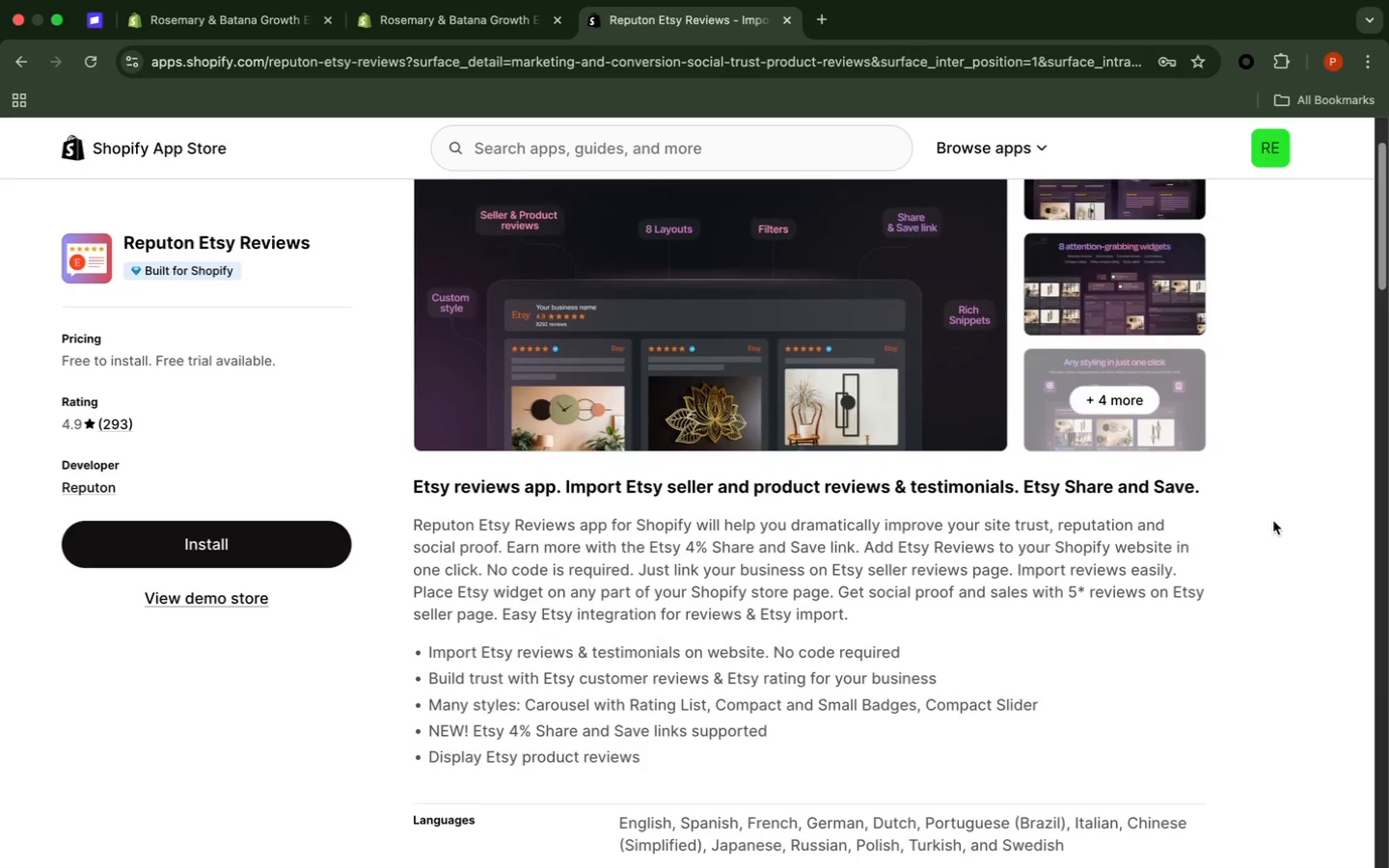 
scroll: coordinate [1277, 529], scroll_direction: down, amount: 77.0
 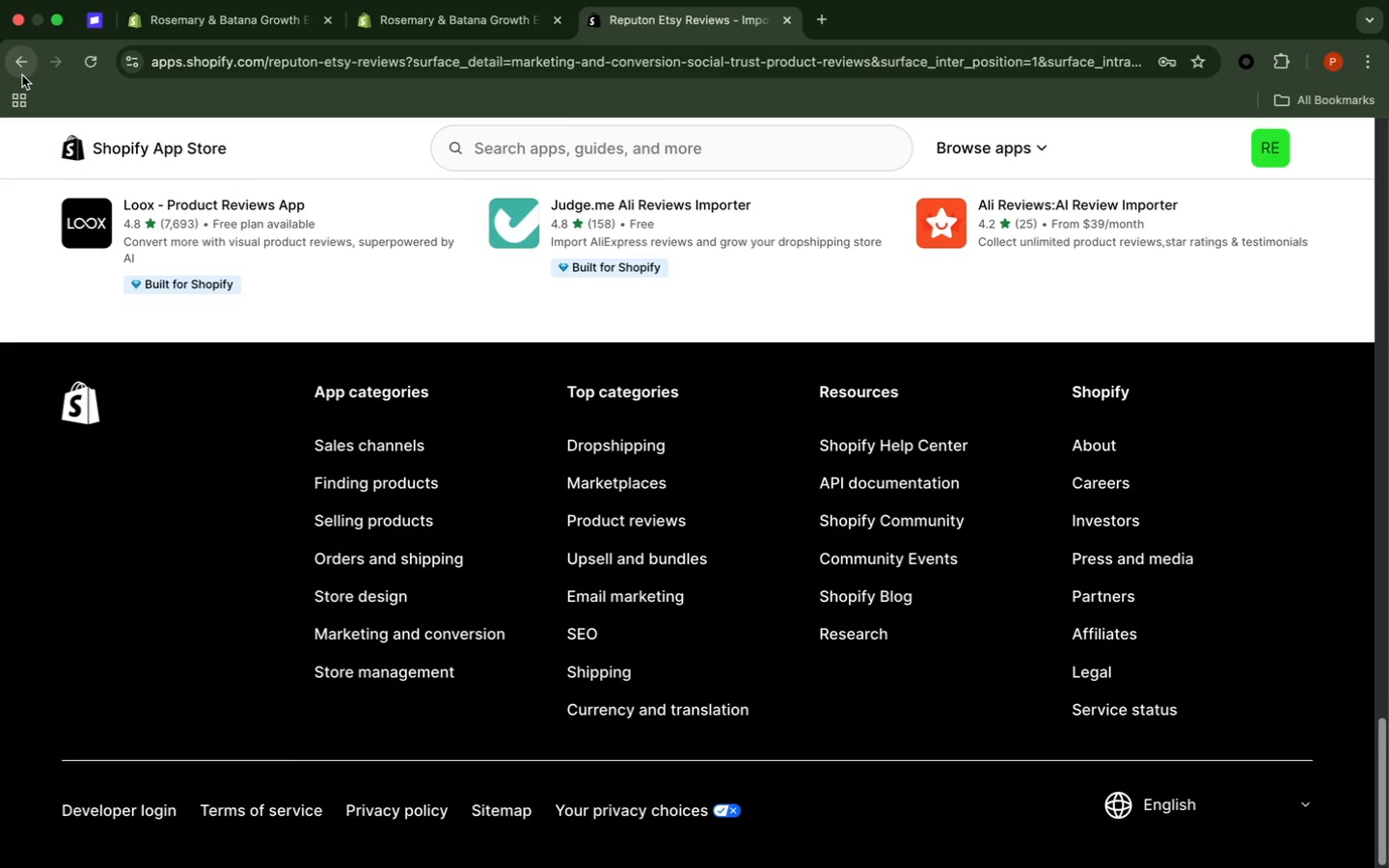 
left_click([22, 75])
 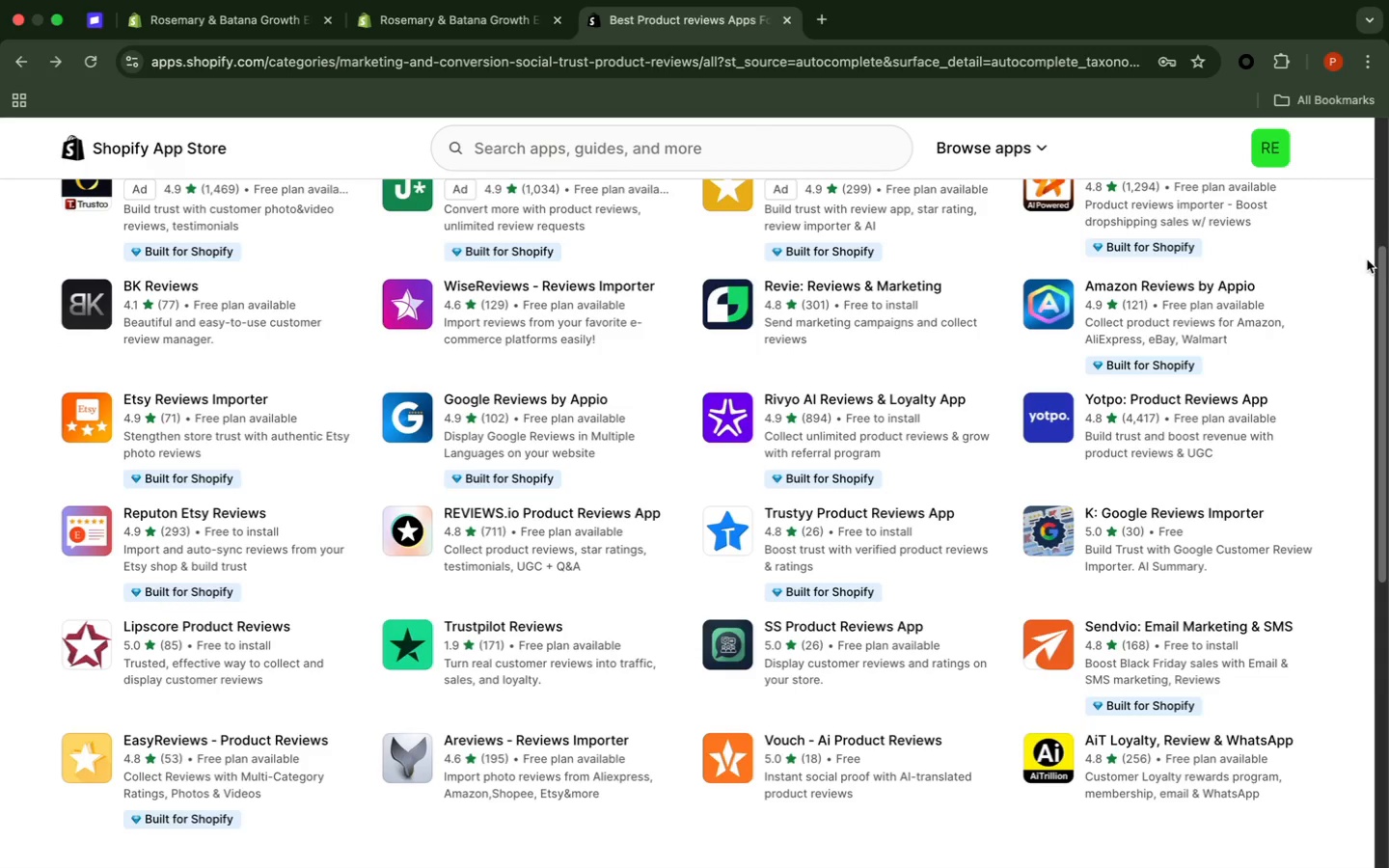 
wait(9.37)
 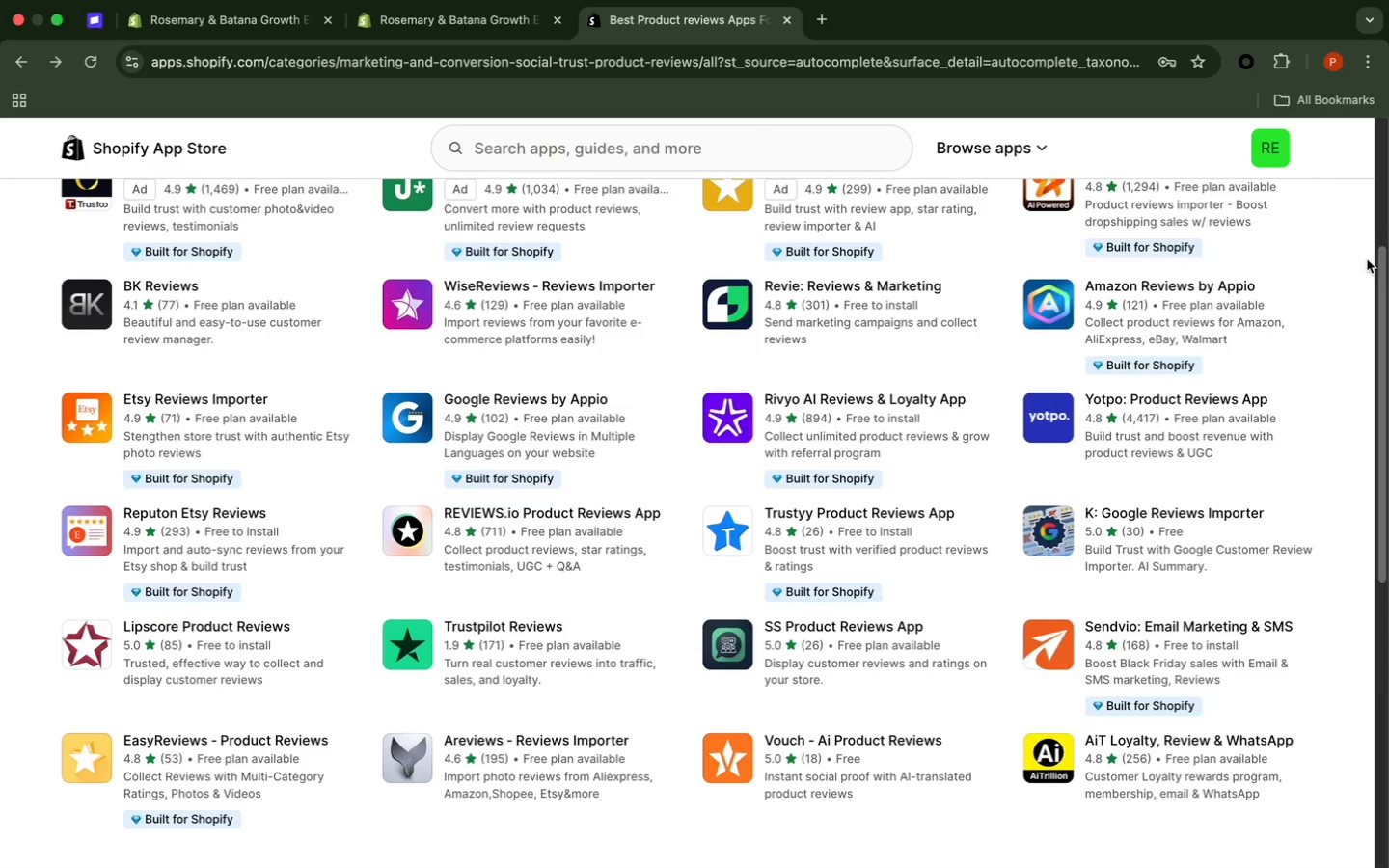 
scroll: coordinate [1388, 331], scroll_direction: down, amount: 7.0
 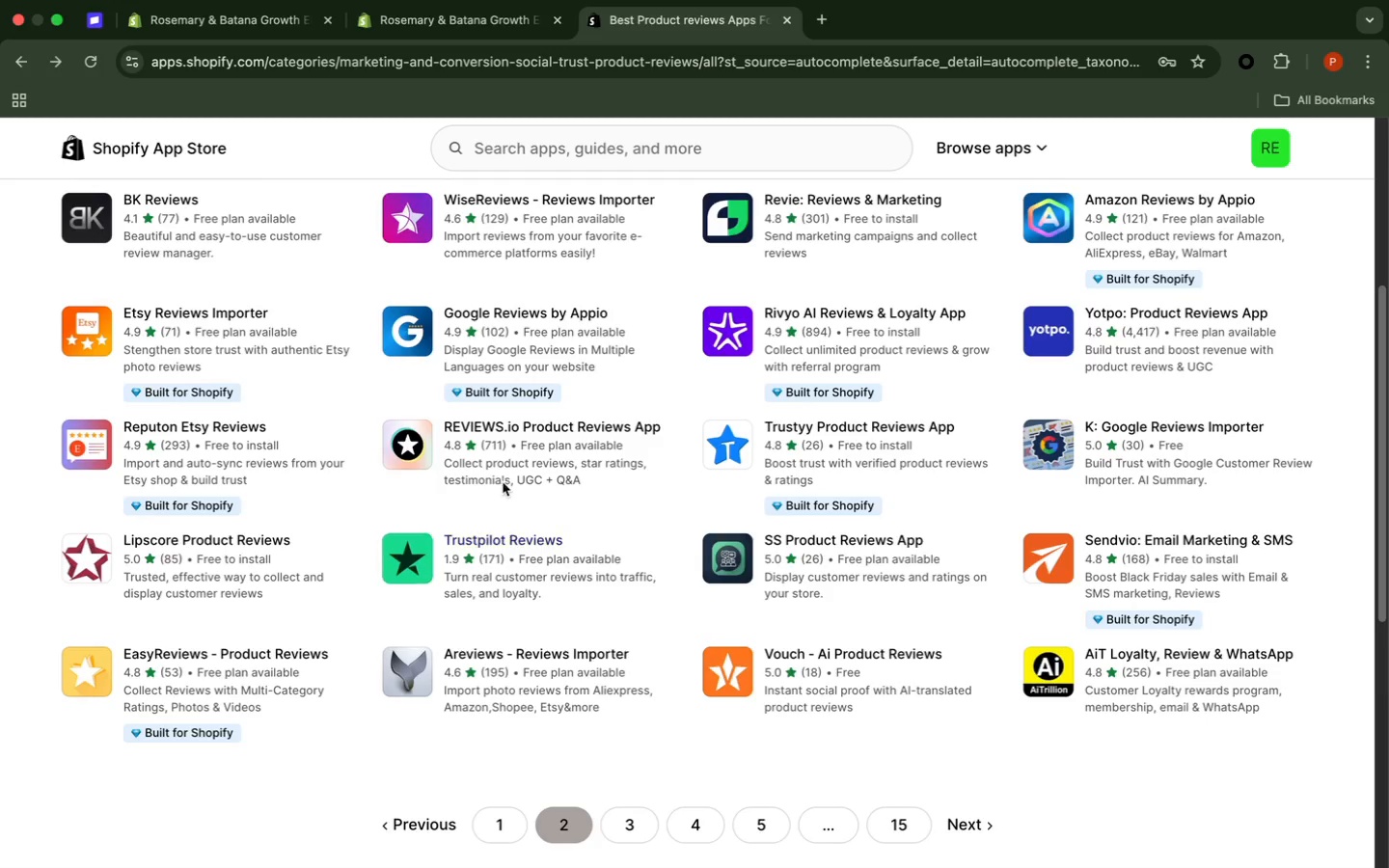 
wait(6.18)
 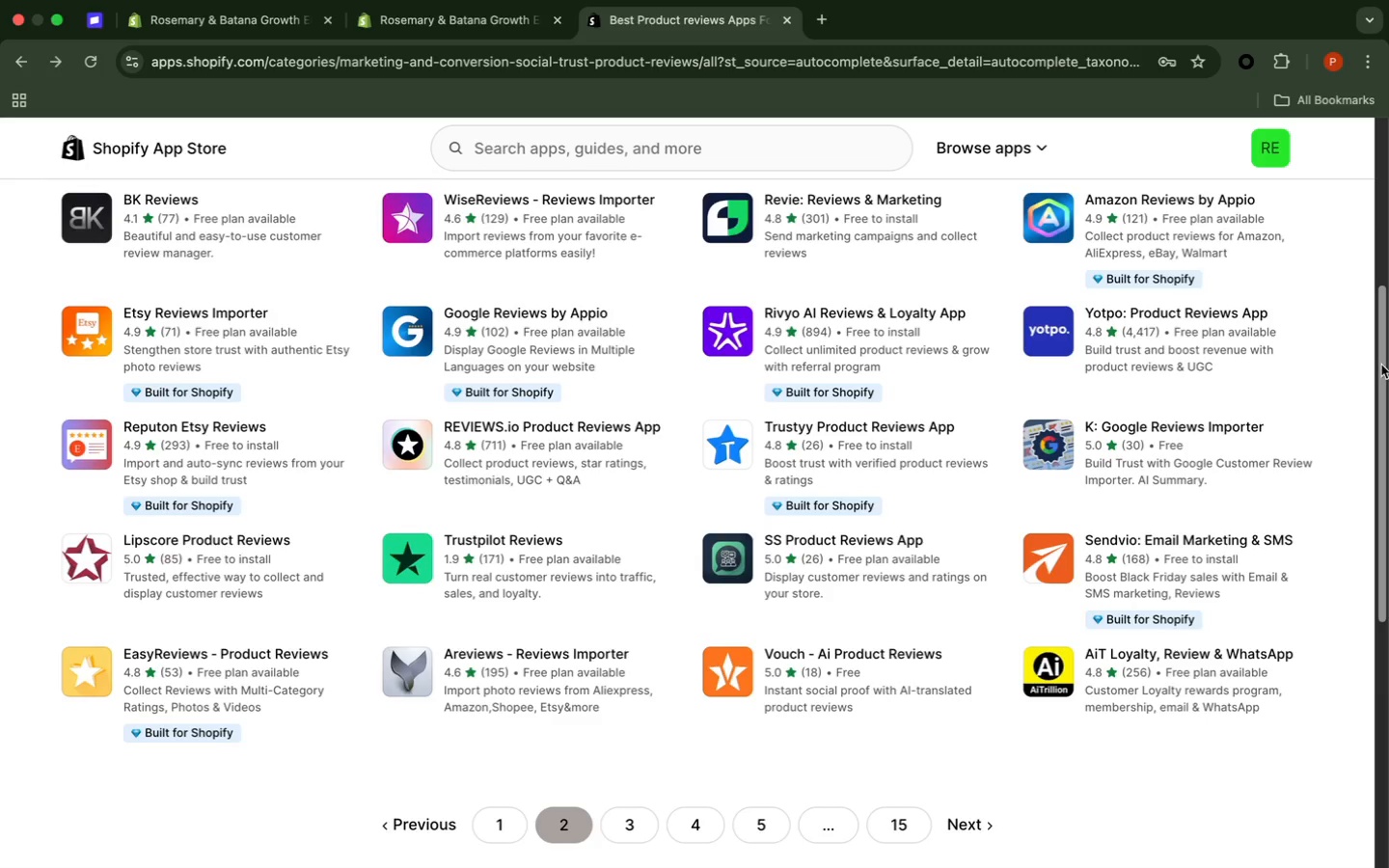 
left_click([224, 541])
 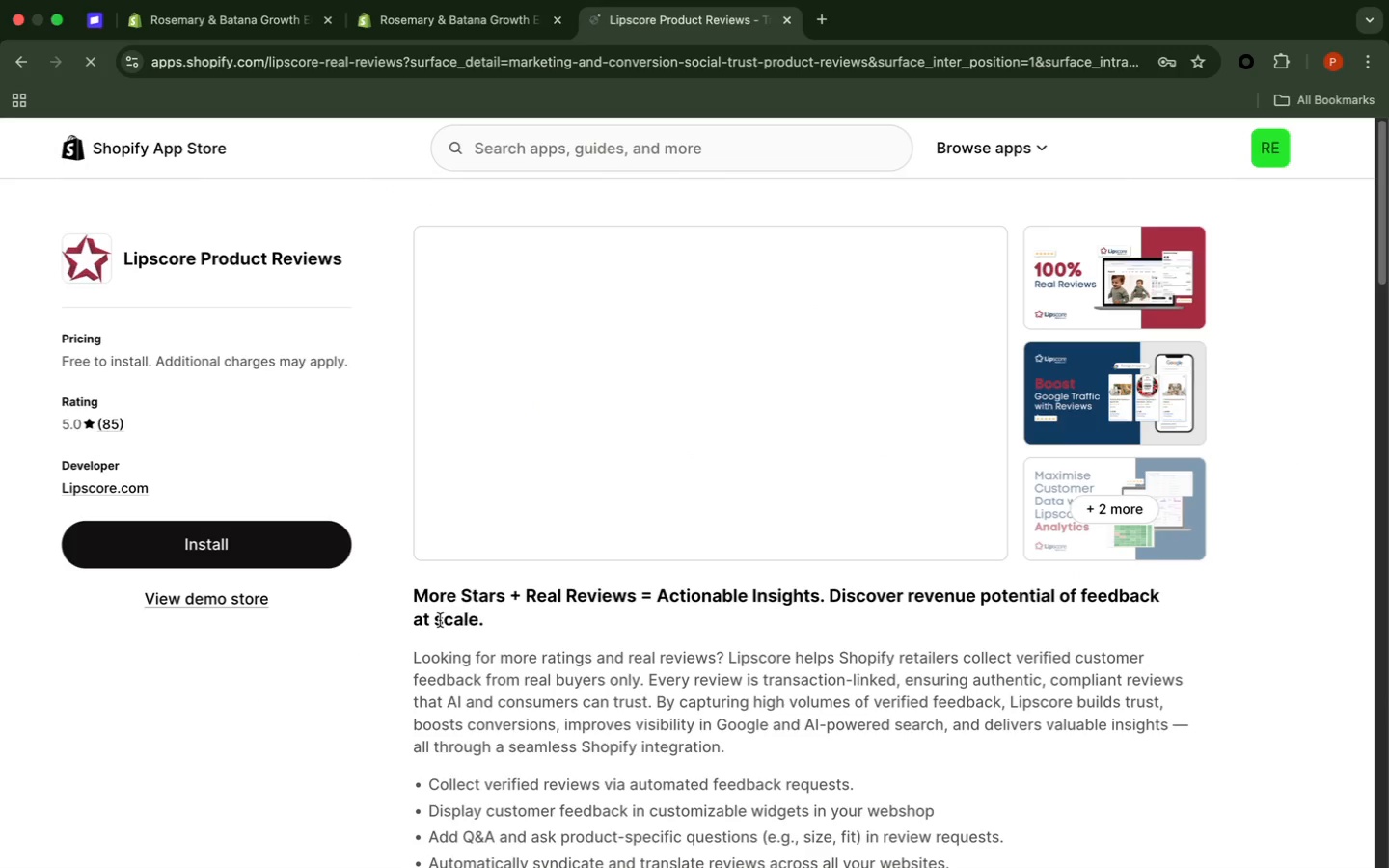 
scroll: coordinate [532, 676], scroll_direction: down, amount: 17.0
 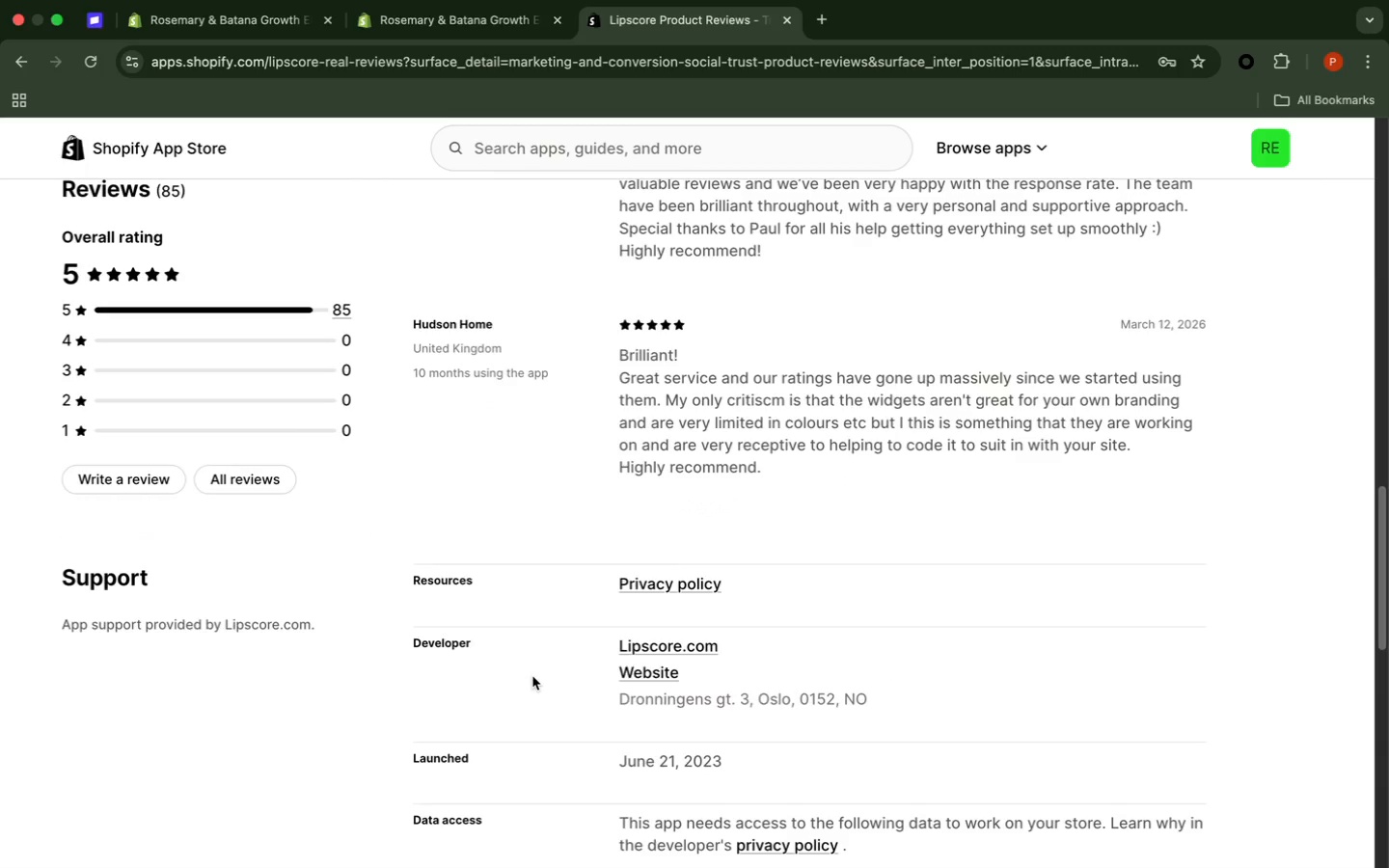 
scroll: coordinate [268, 691], scroll_direction: up, amount: 8.0
 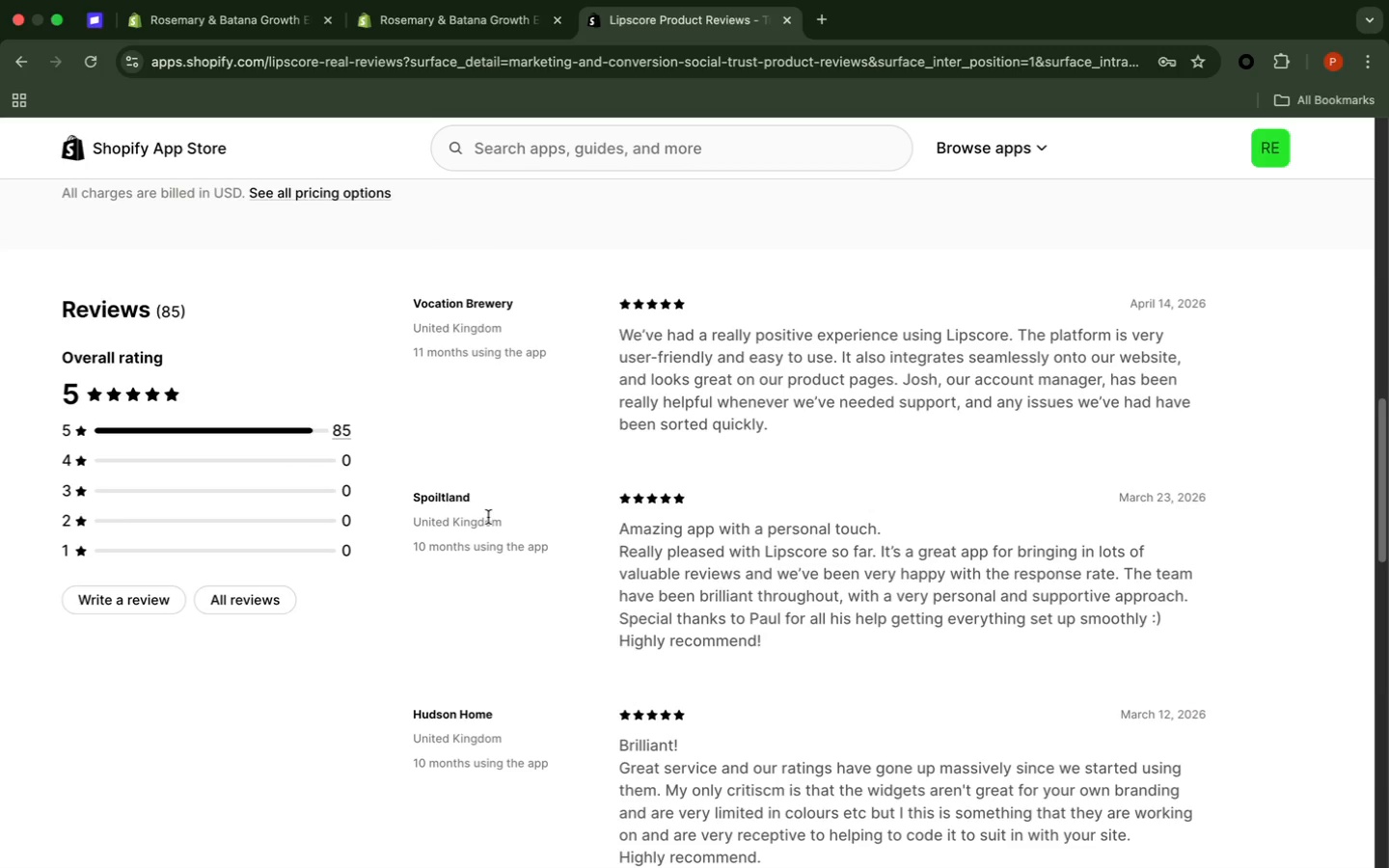 
wait(6.14)
 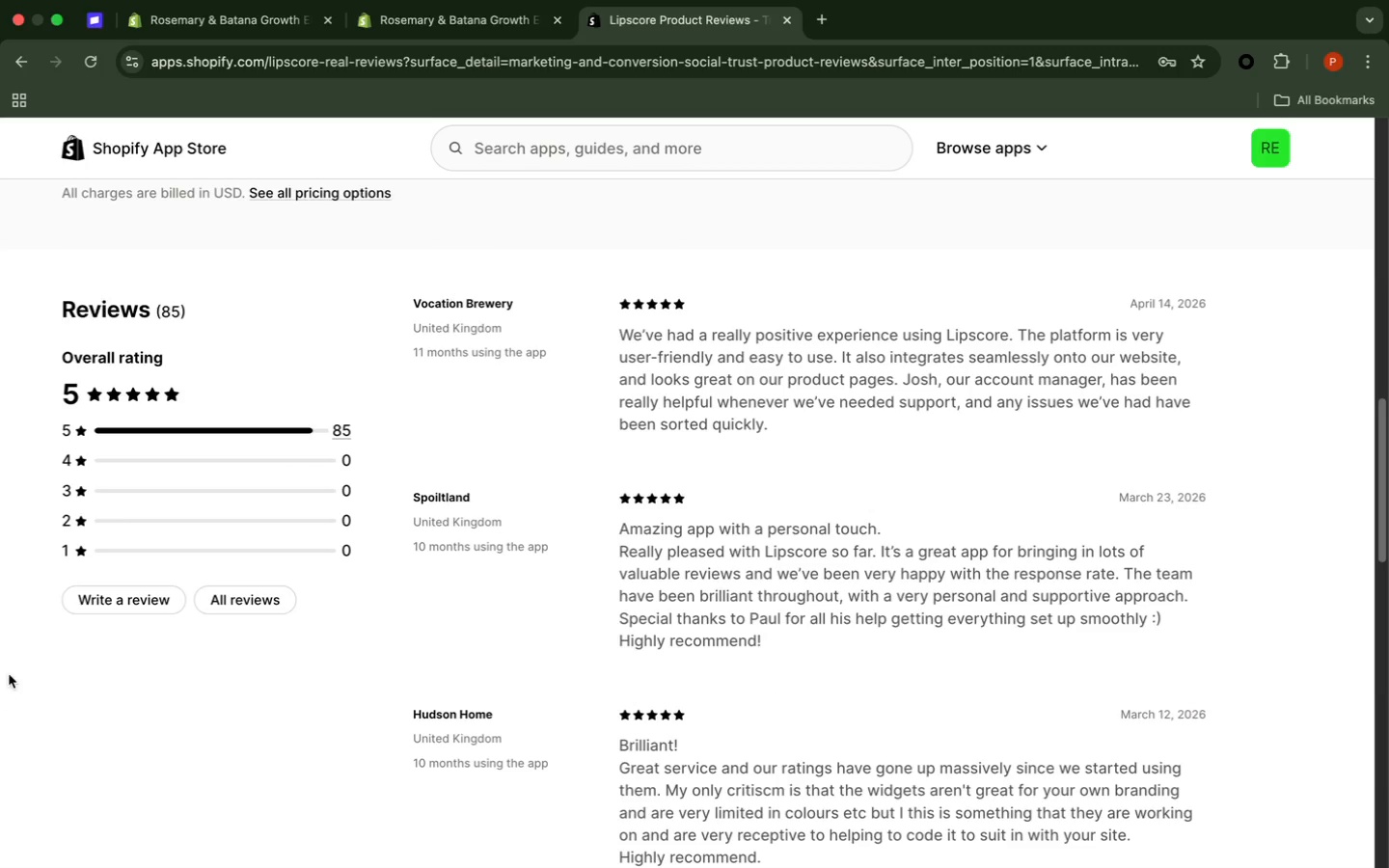 
scroll: coordinate [939, 659], scroll_direction: down, amount: 19.0
 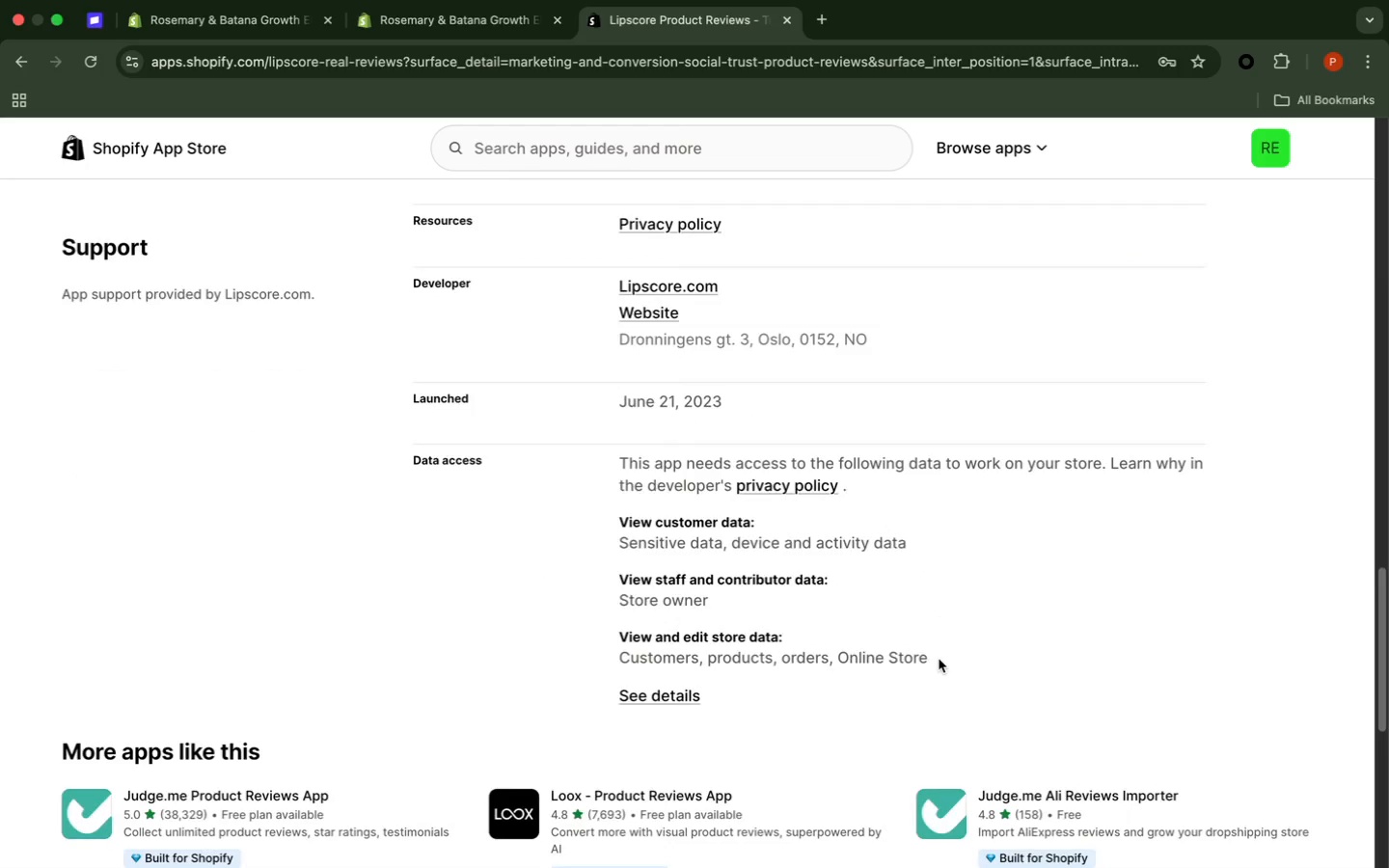 
scroll: coordinate [941, 685], scroll_direction: up, amount: 3.0
 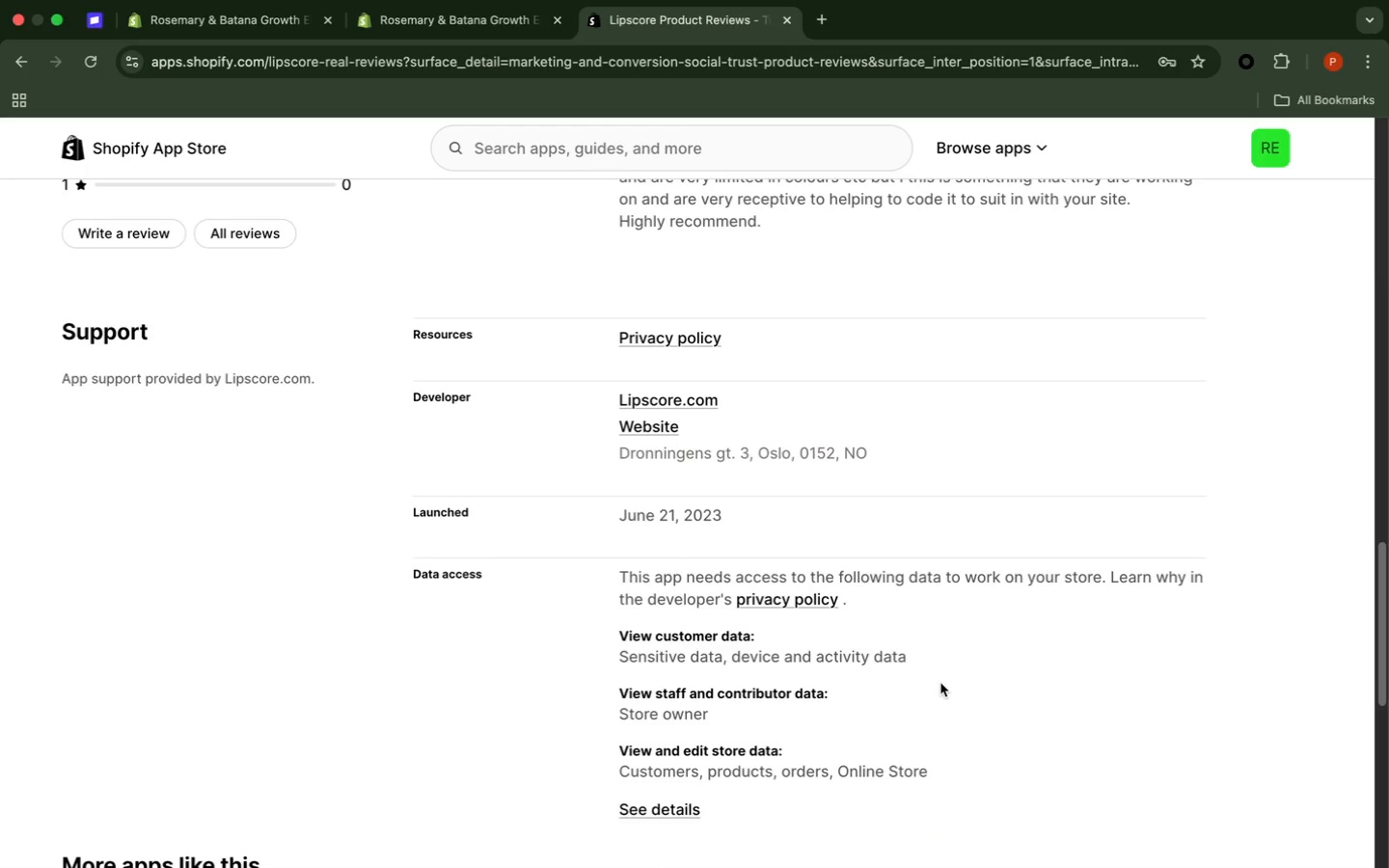 
scroll: coordinate [936, 686], scroll_direction: down, amount: 75.0
 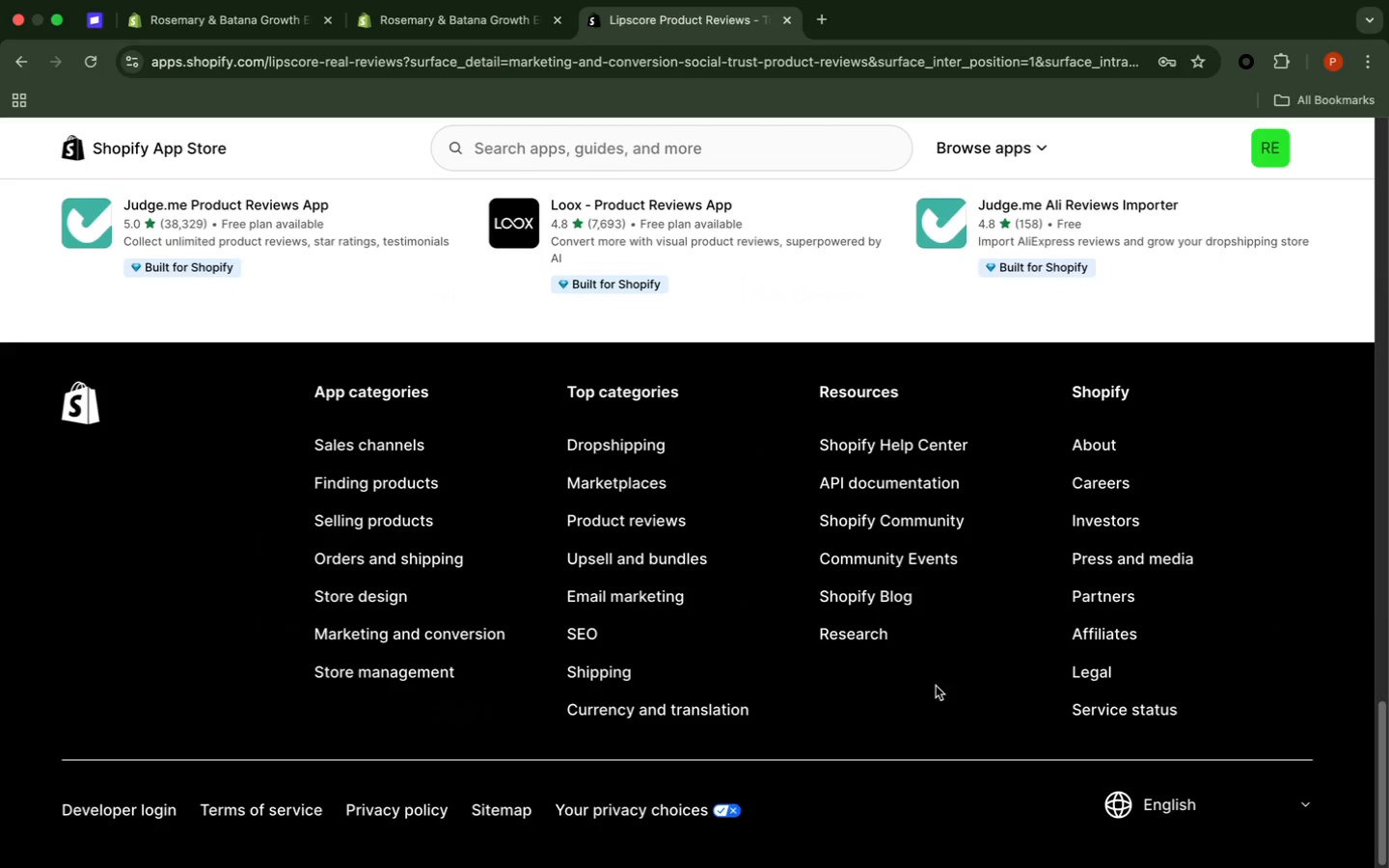 
scroll: coordinate [936, 686], scroll_direction: up, amount: 11.0
 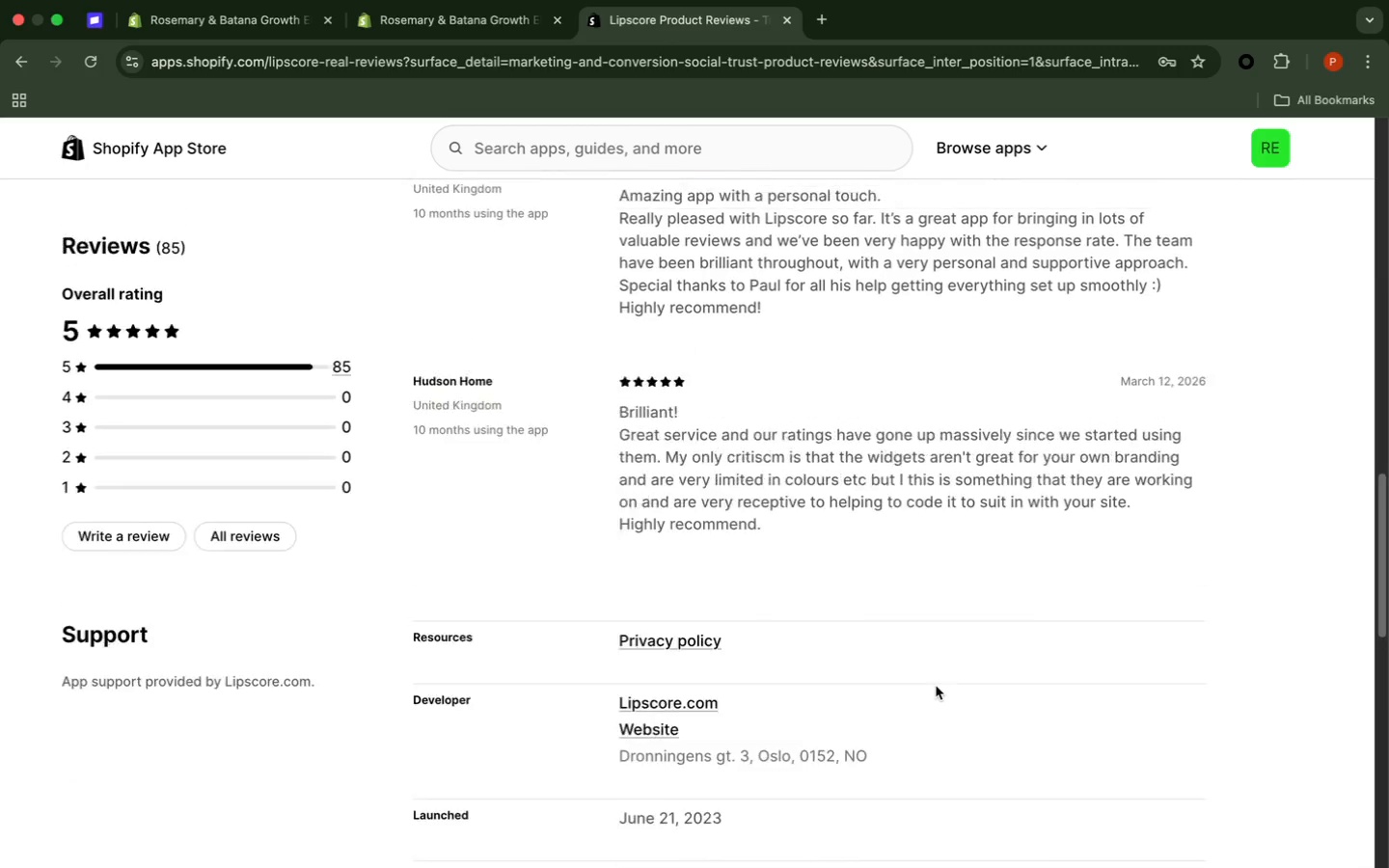 
scroll: coordinate [936, 686], scroll_direction: down, amount: 22.0
 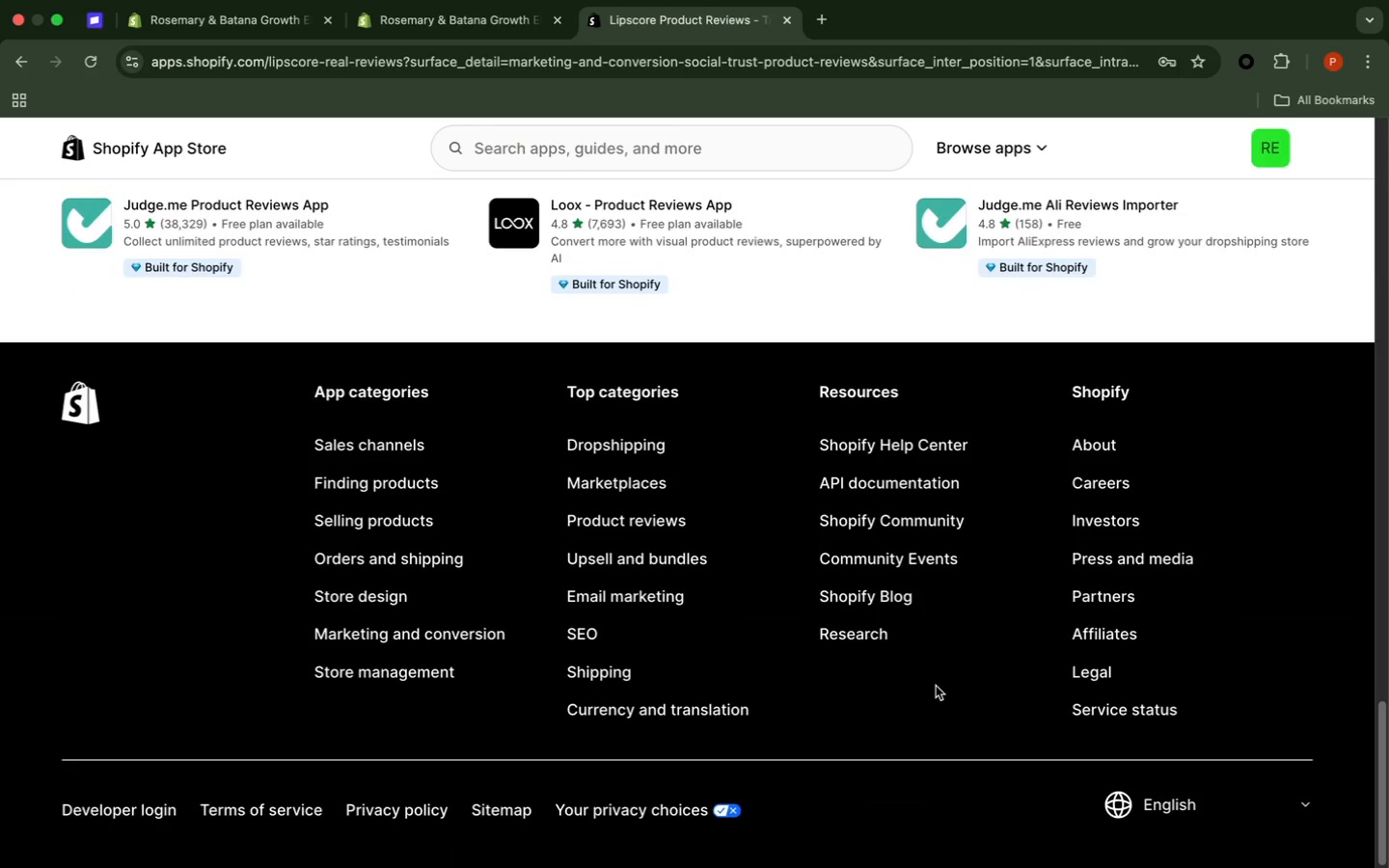 
scroll: coordinate [936, 686], scroll_direction: up, amount: 47.0
 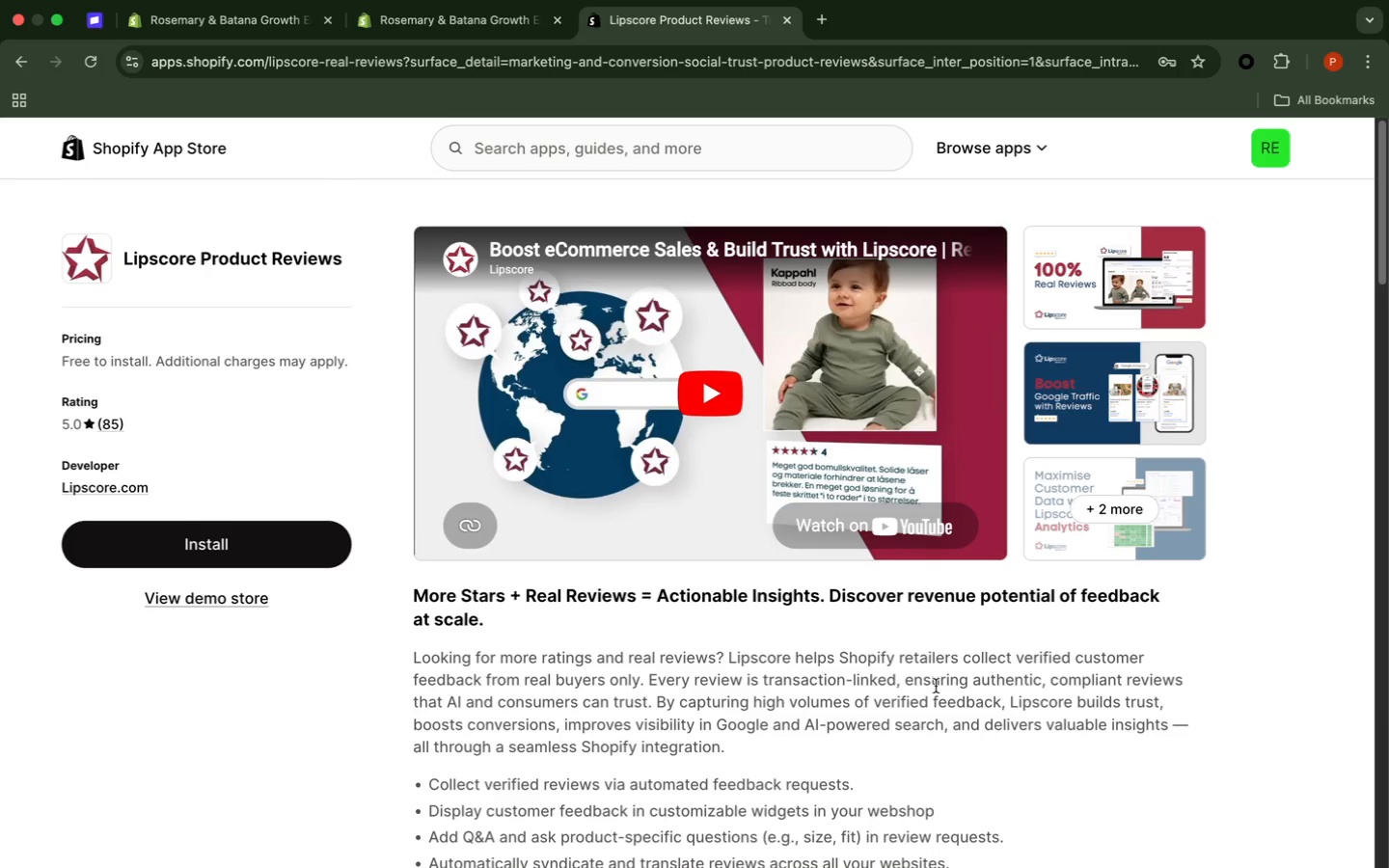 
scroll: coordinate [936, 686], scroll_direction: down, amount: 61.0
 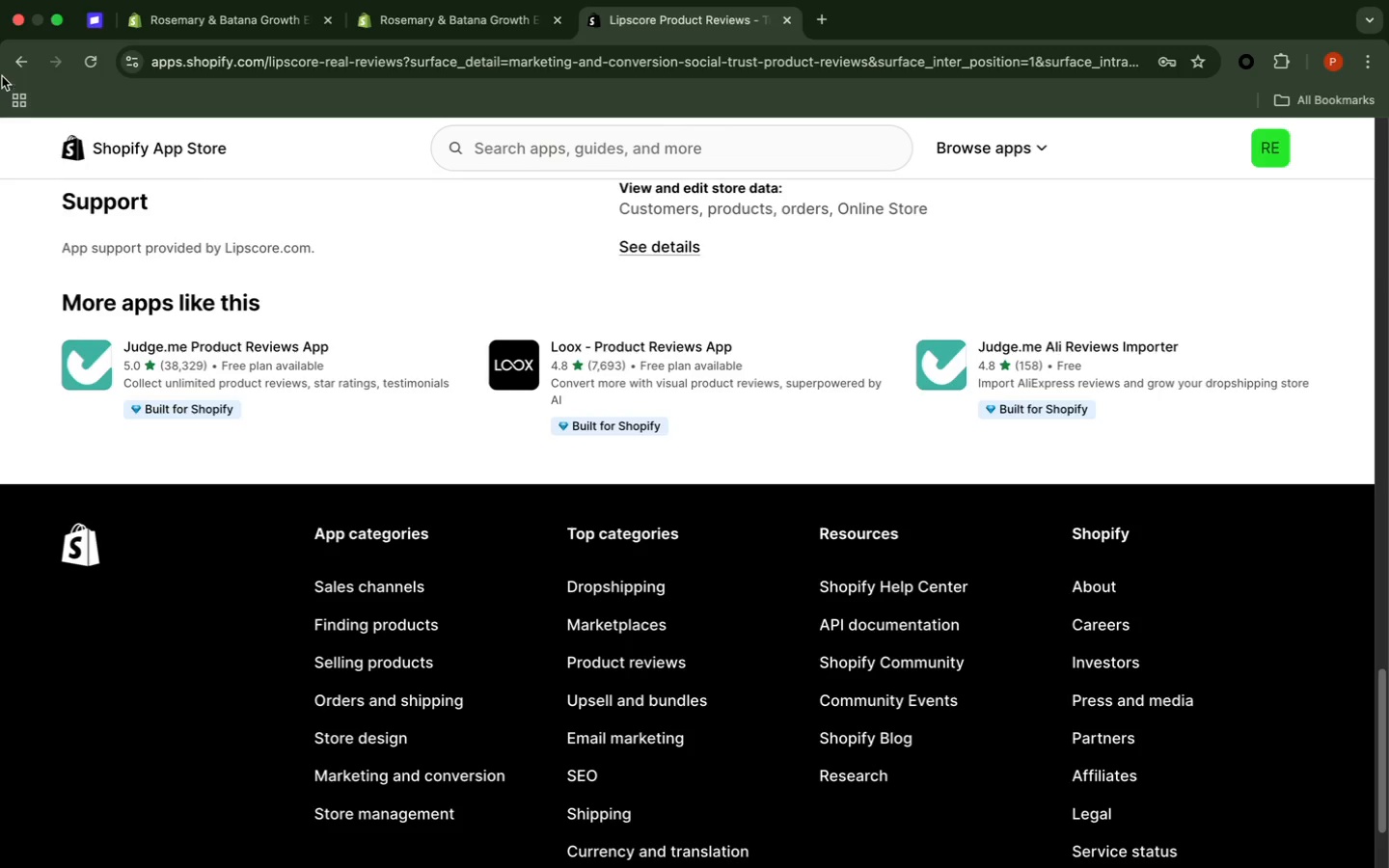 
left_click([21, 68])
 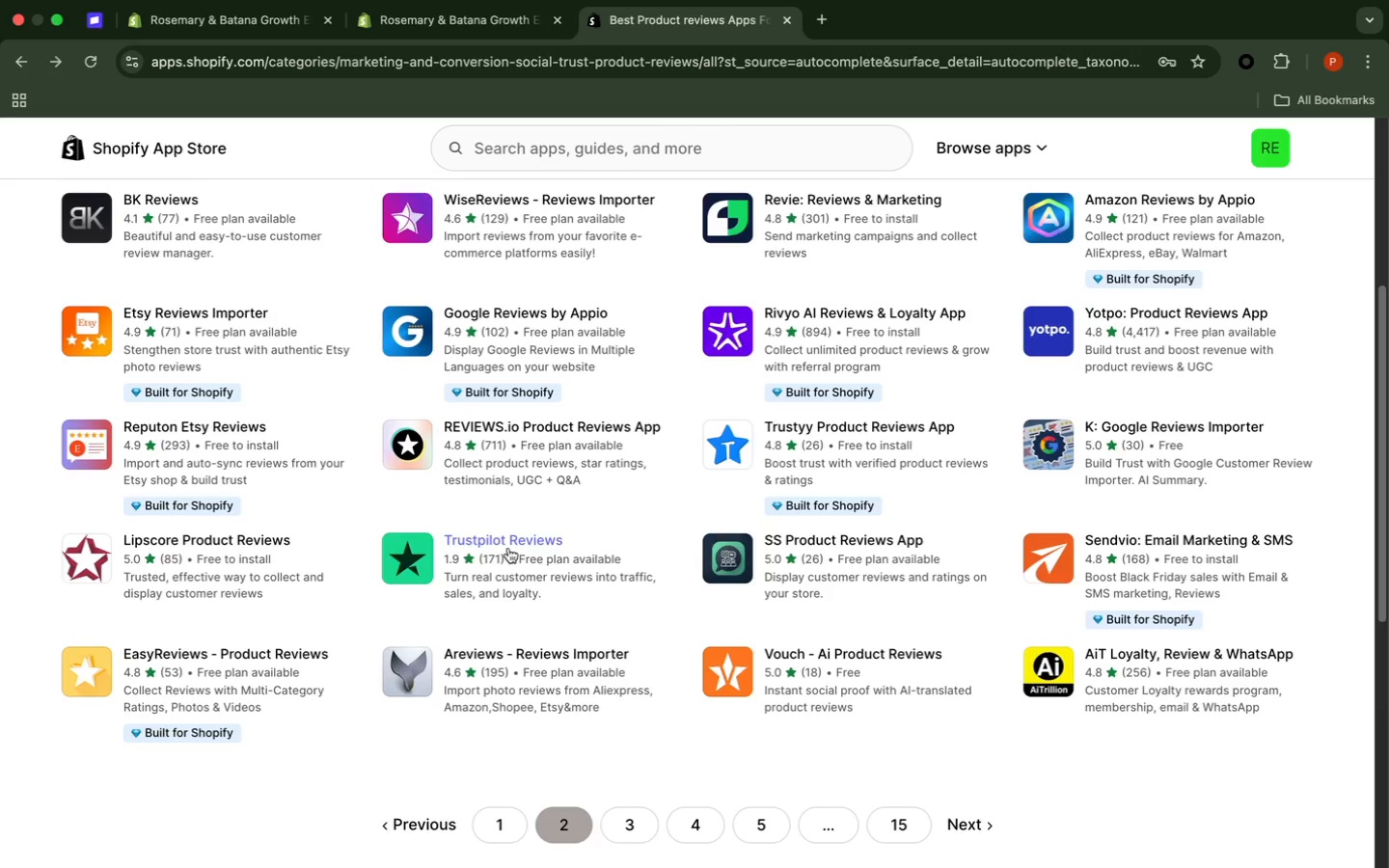 
wait(6.2)
 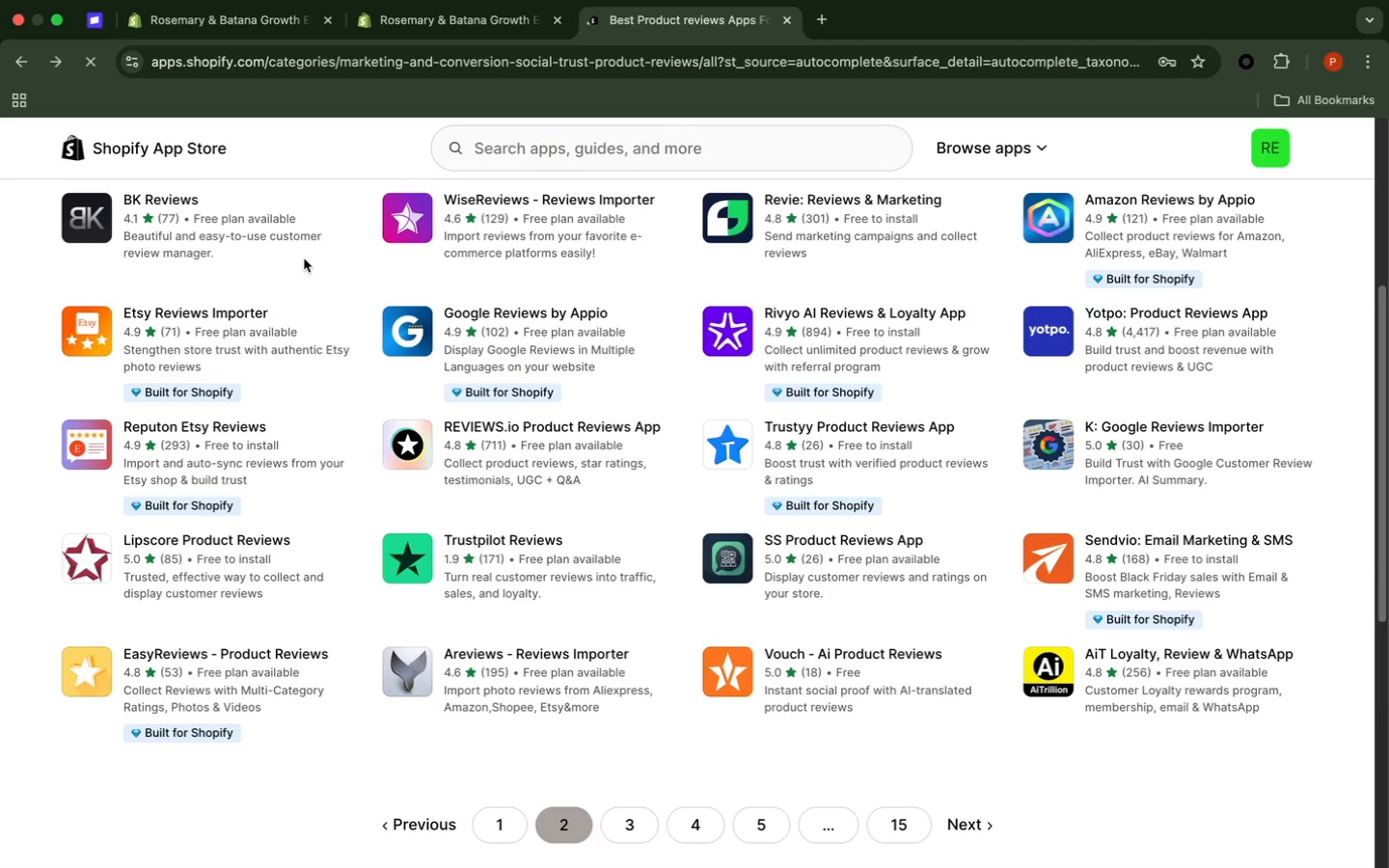 
left_click([846, 545])
 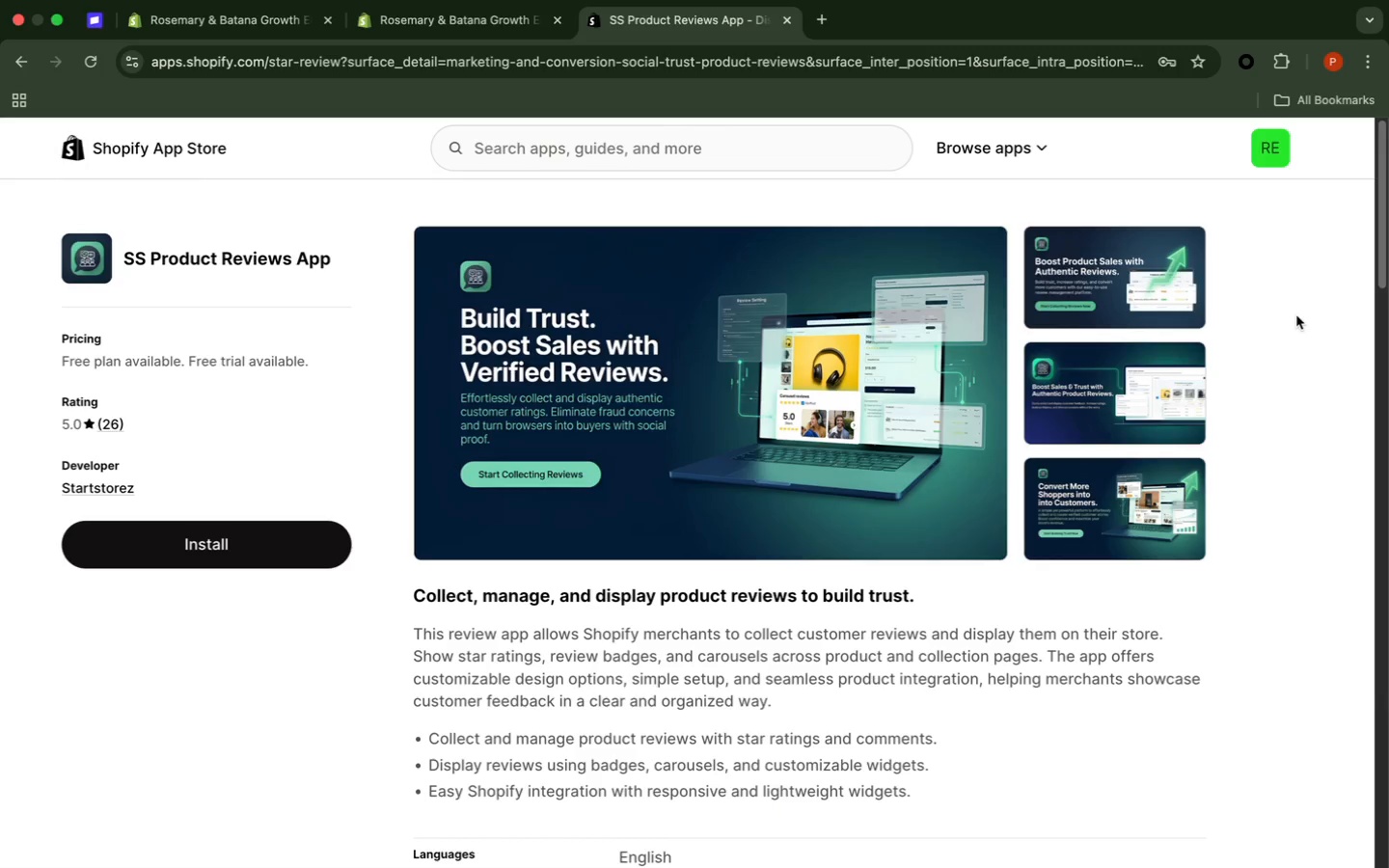 
wait(23.98)
 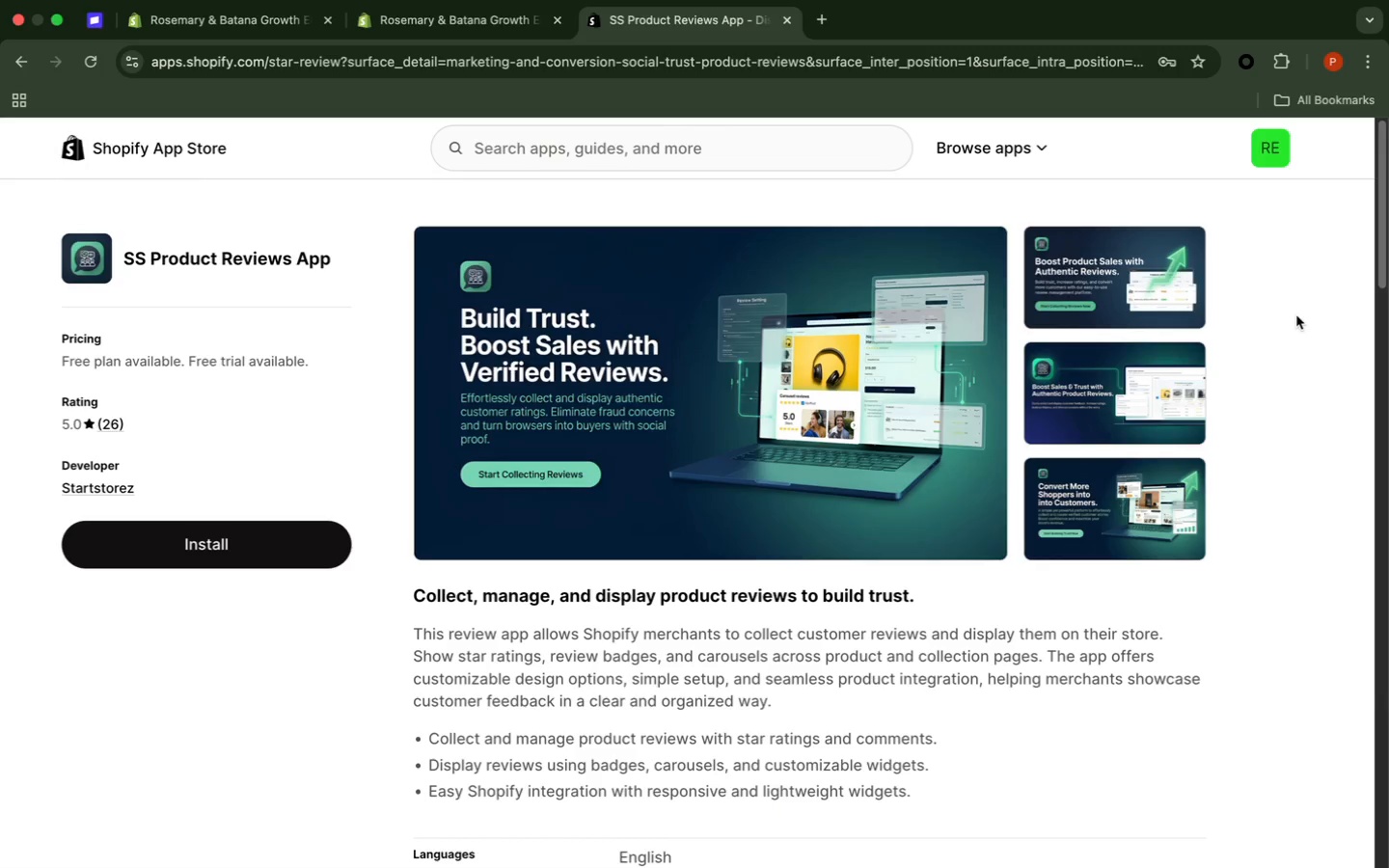 
scroll: coordinate [1294, 314], scroll_direction: down, amount: 4.0
 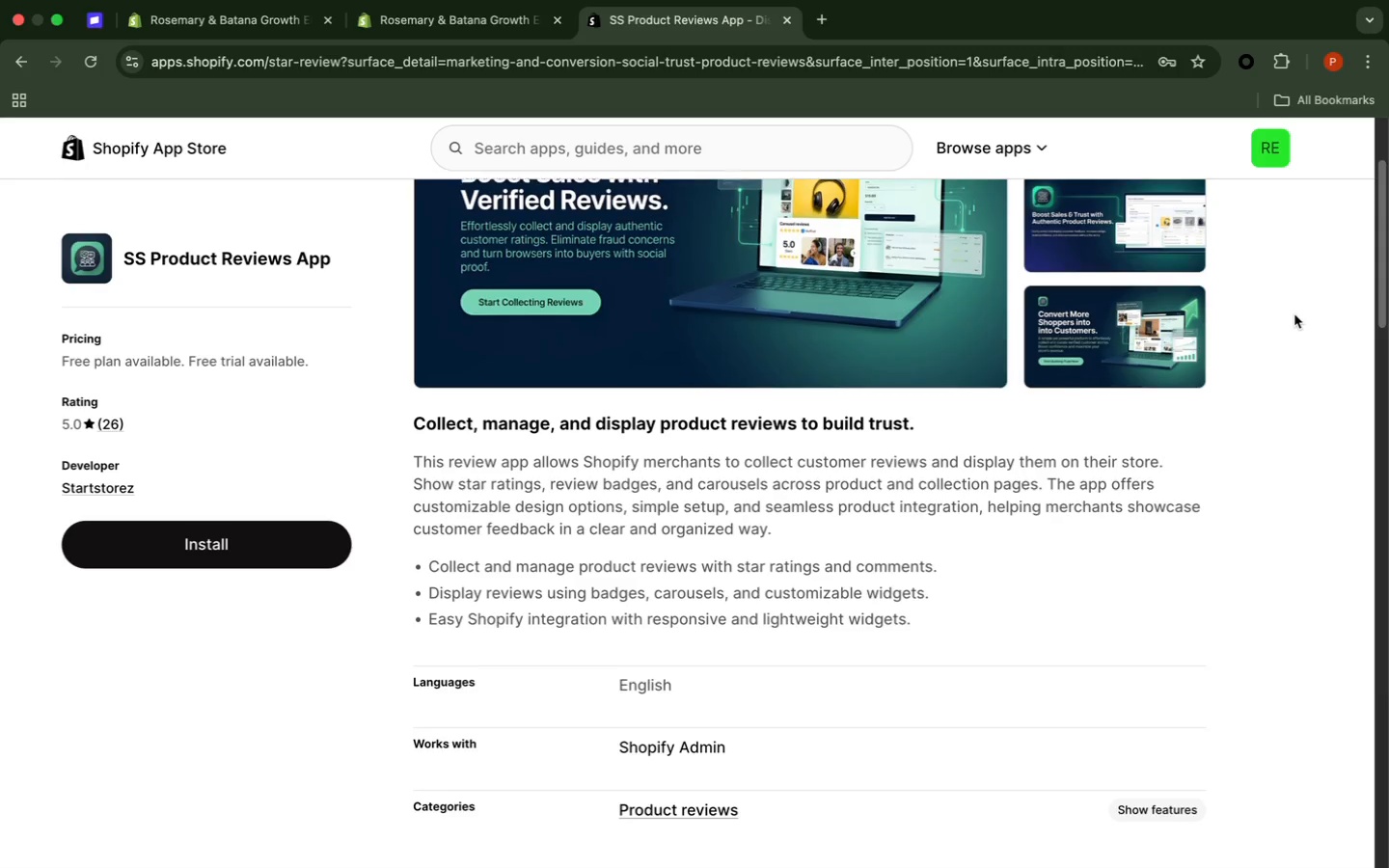 
wait(5.08)
 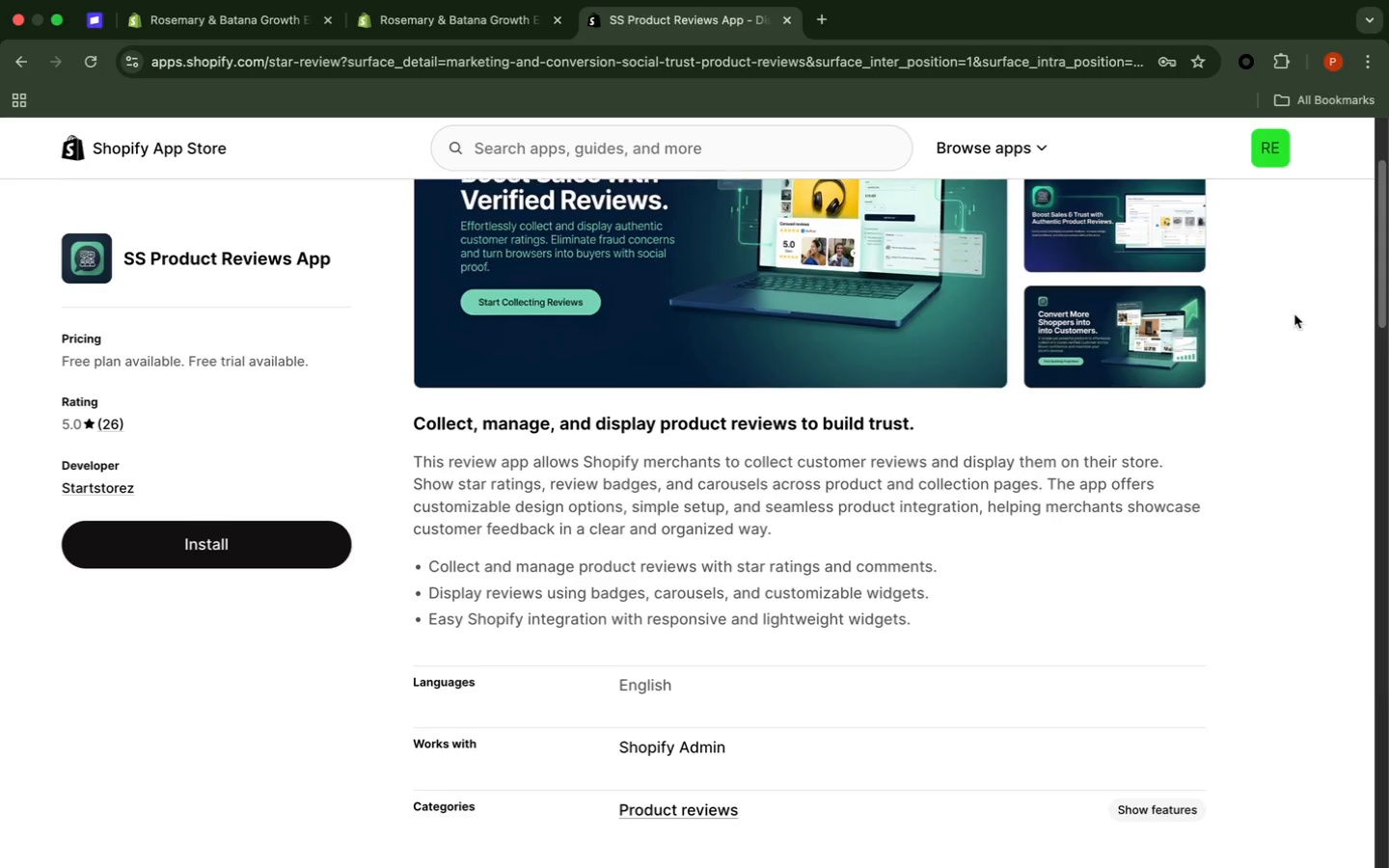 
scroll: coordinate [1294, 314], scroll_direction: down, amount: 14.0
 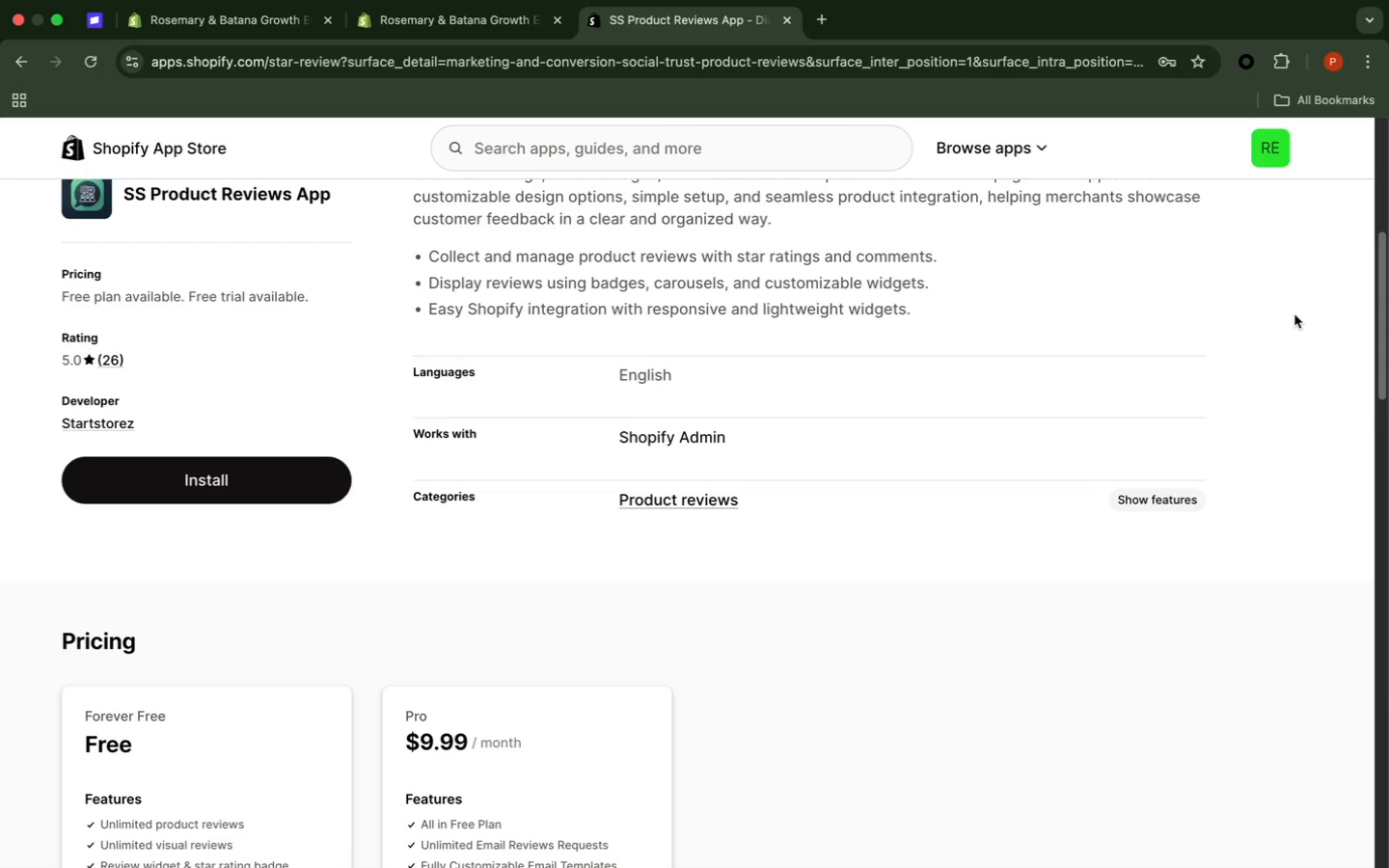 
wait(20.73)
 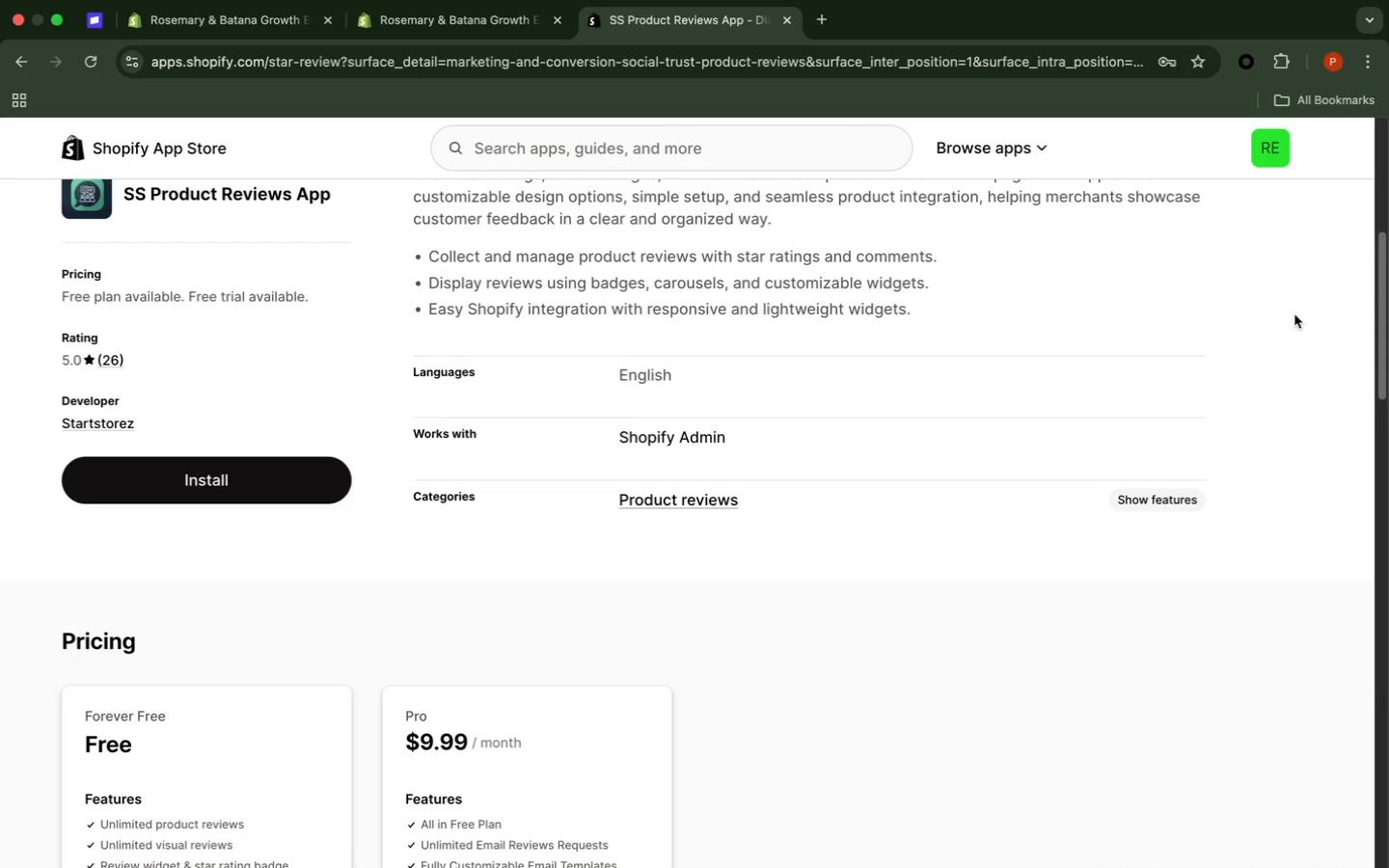 
left_click([1260, 350])
 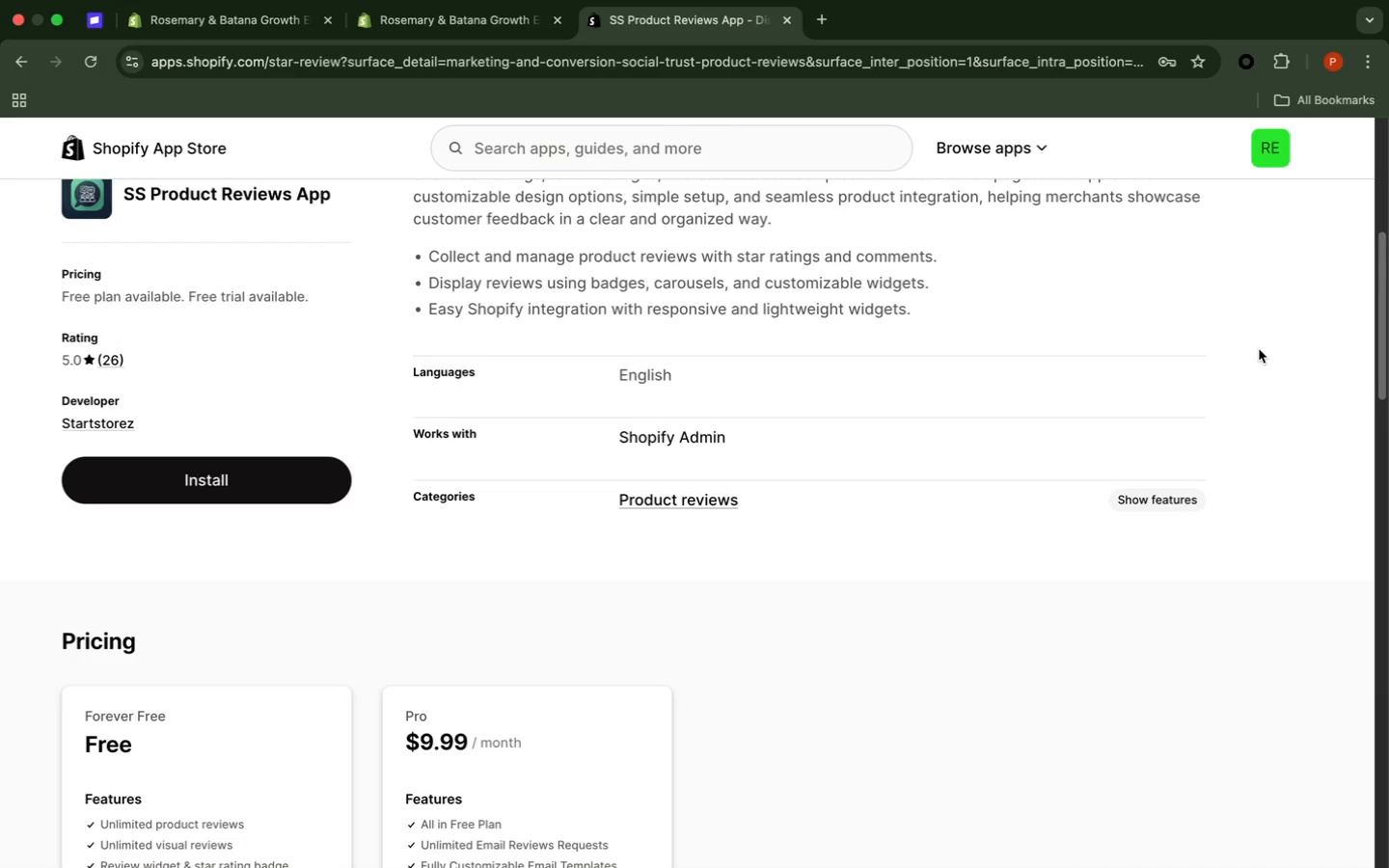 
wait(5.74)
 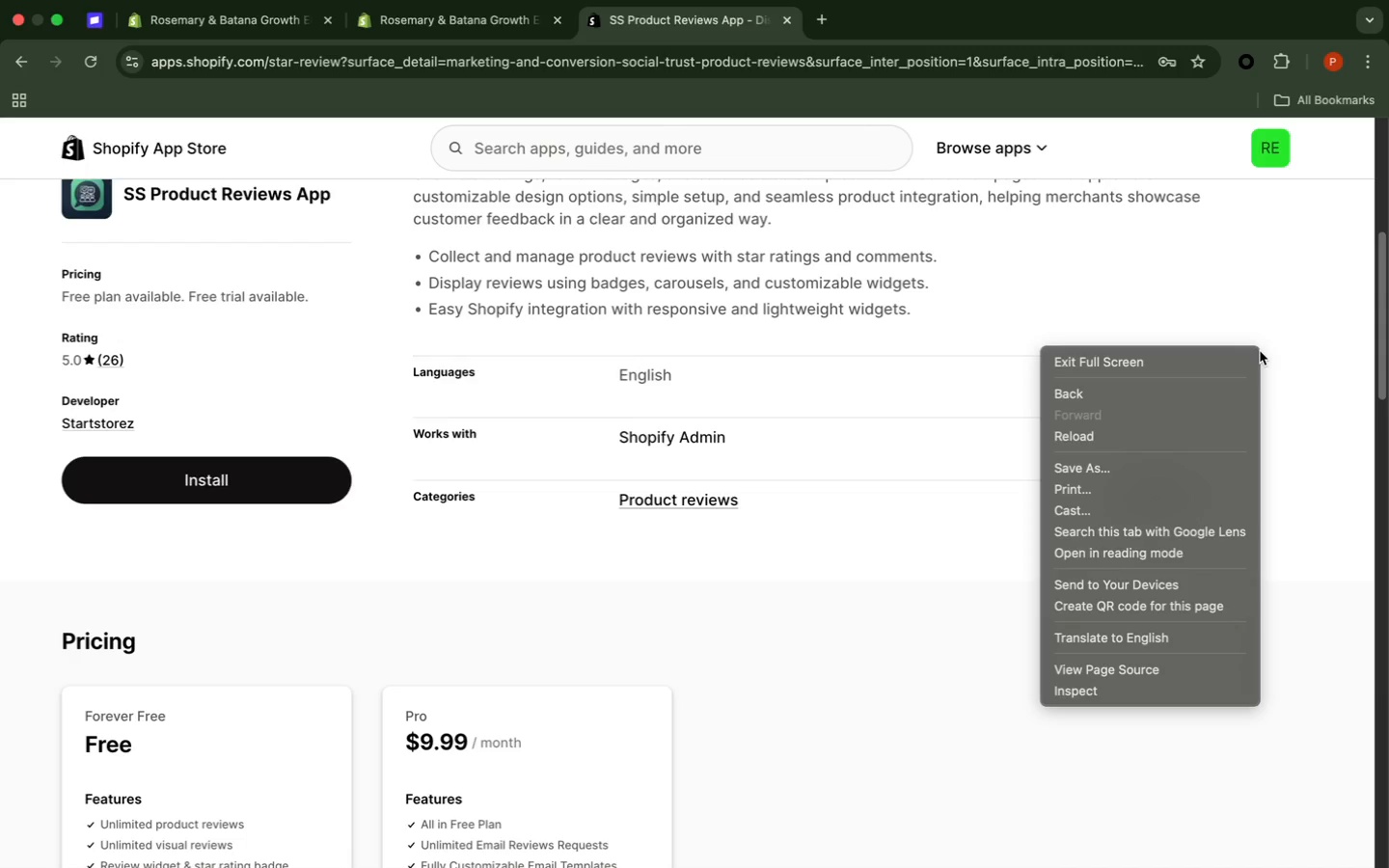 
right_click([1260, 351])
 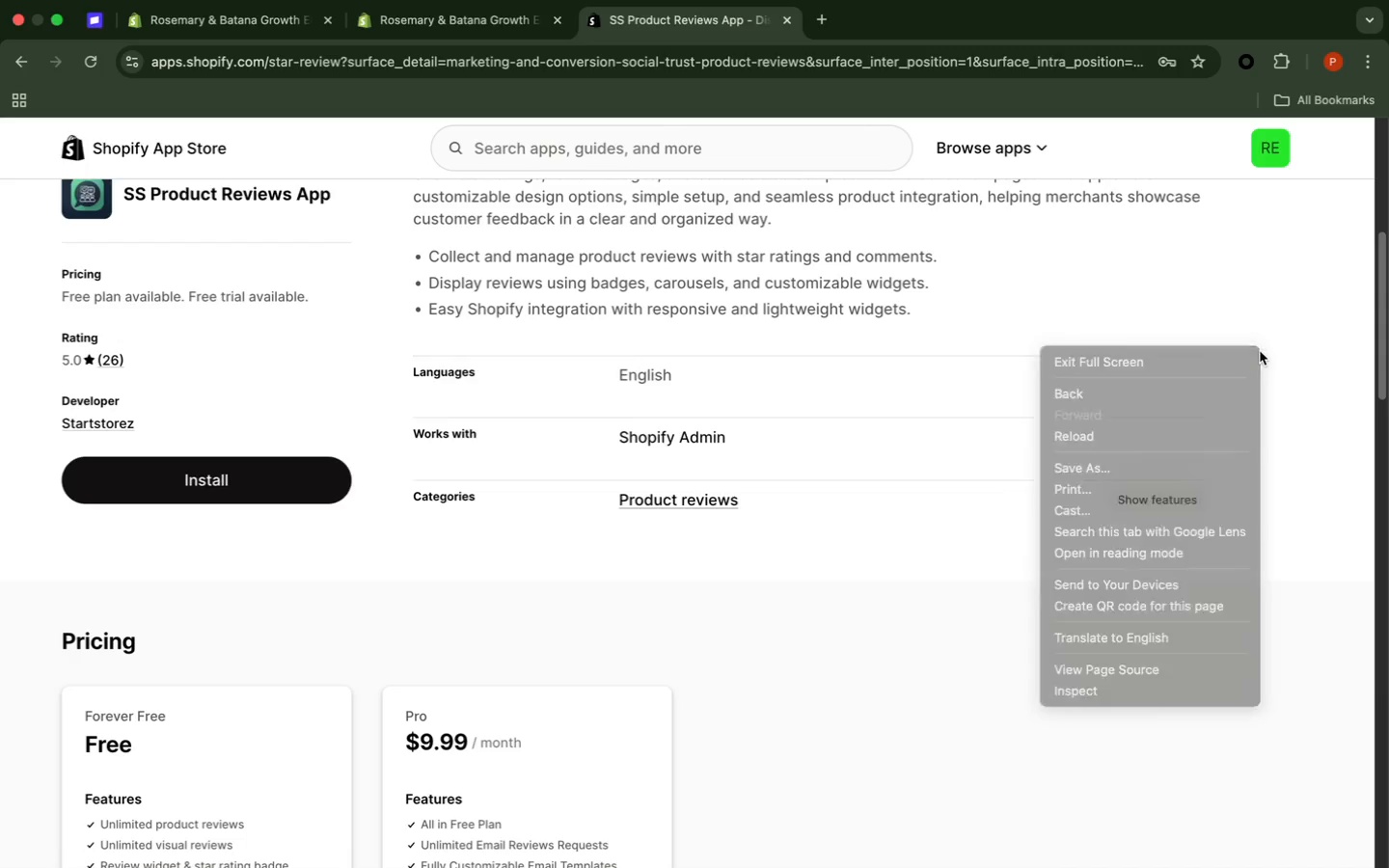 
right_click([1260, 351])
 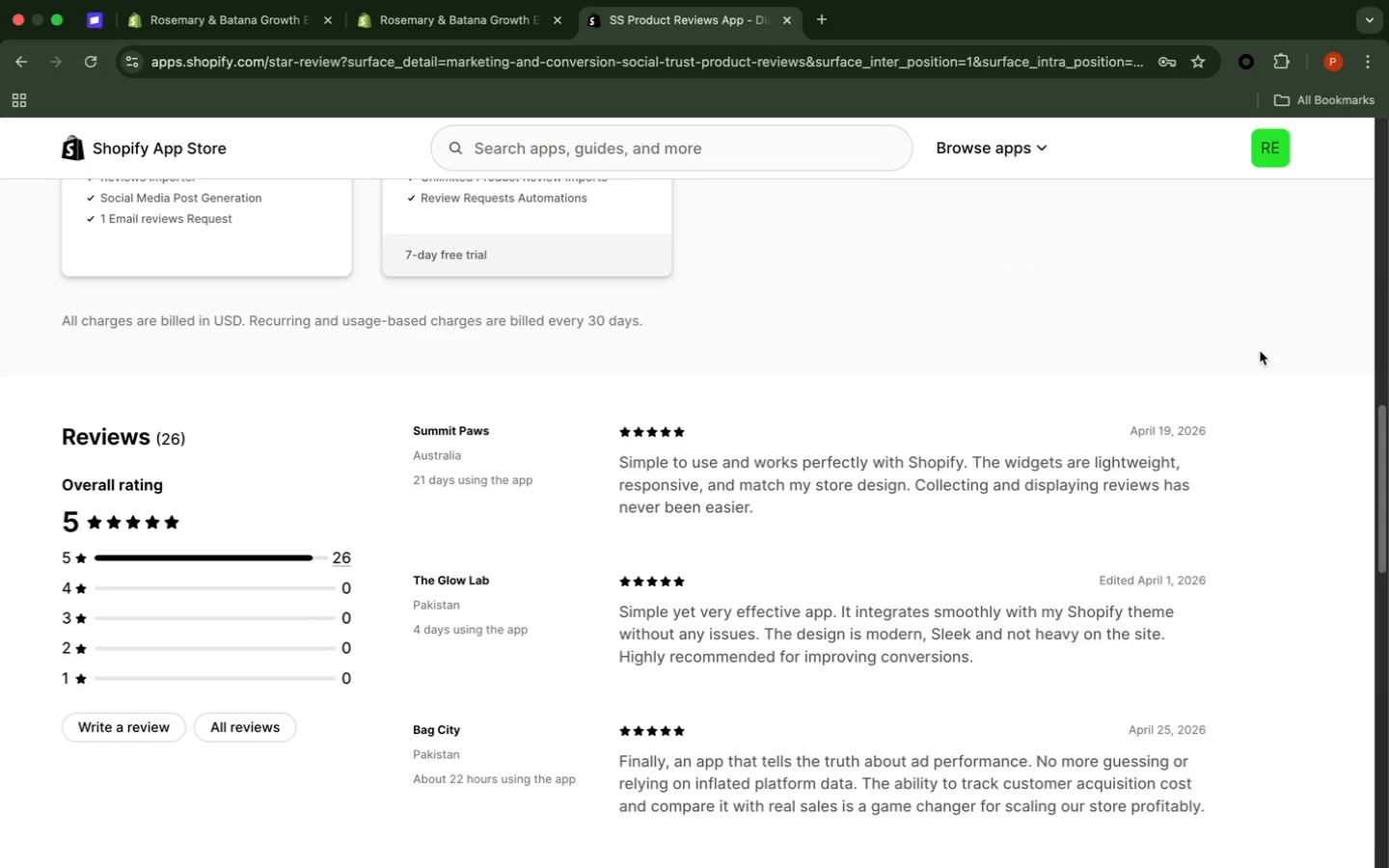 
scroll: coordinate [1260, 351], scroll_direction: down, amount: 72.0
 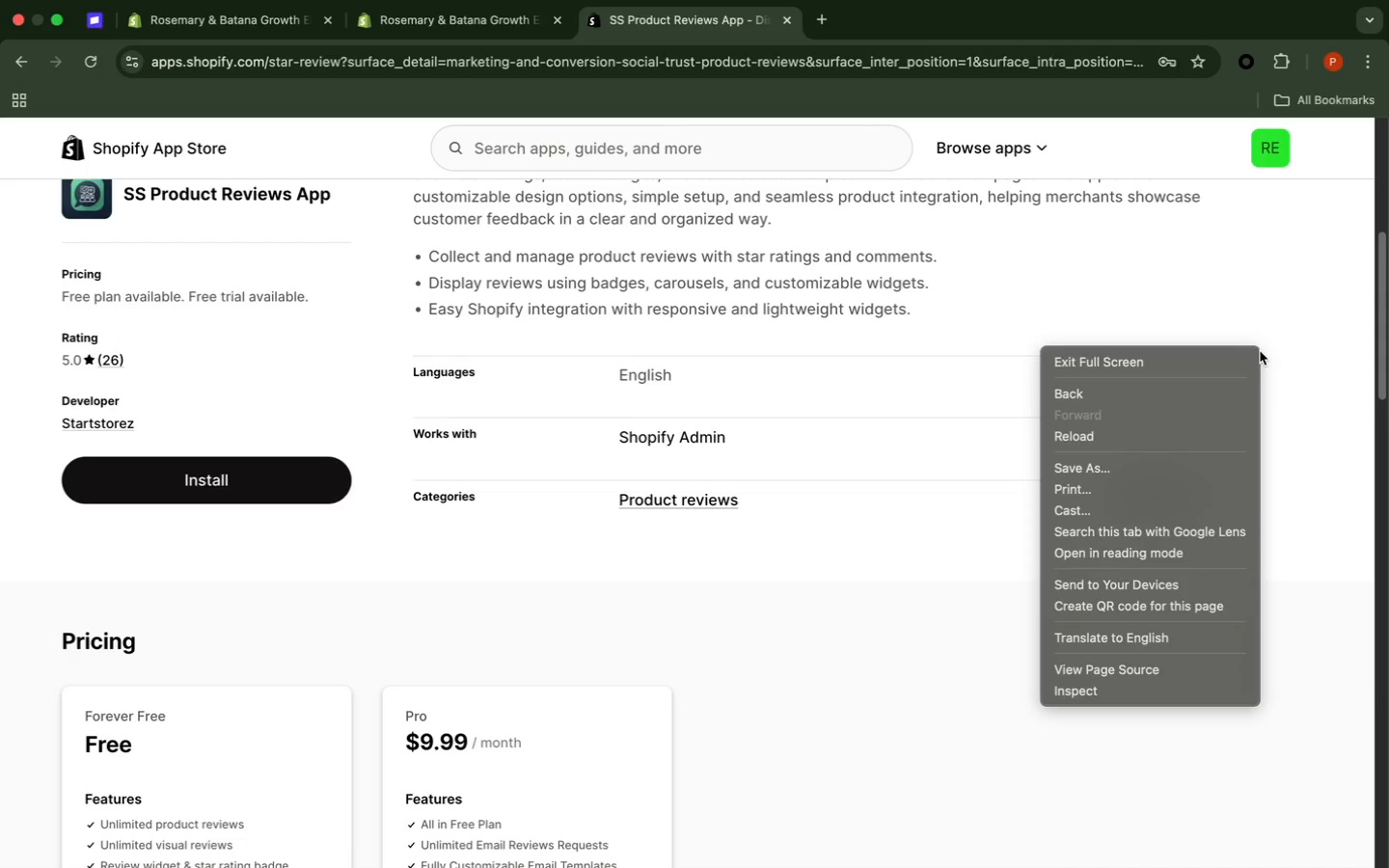 
right_click([1260, 351])
 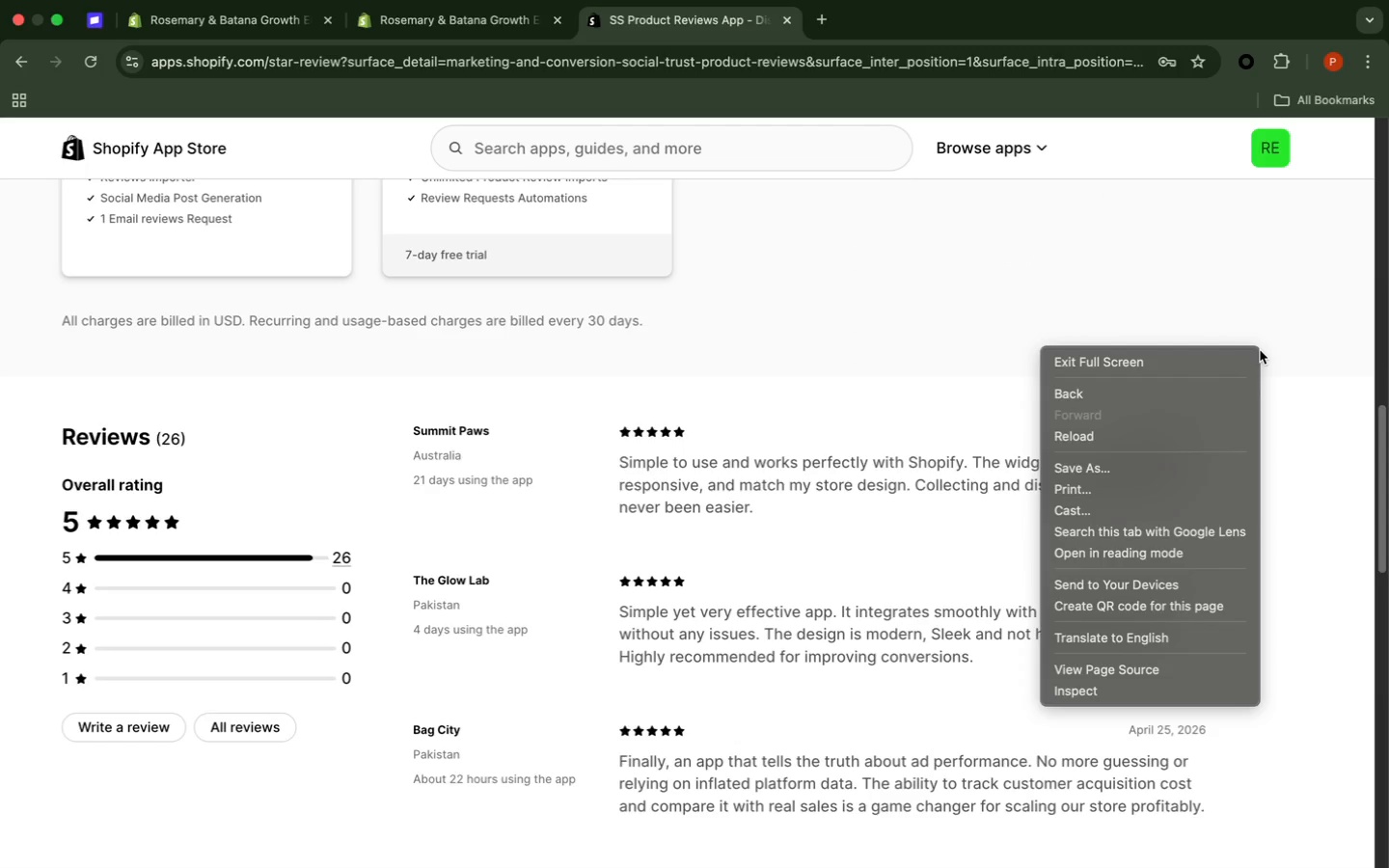 
right_click([1259, 350])
 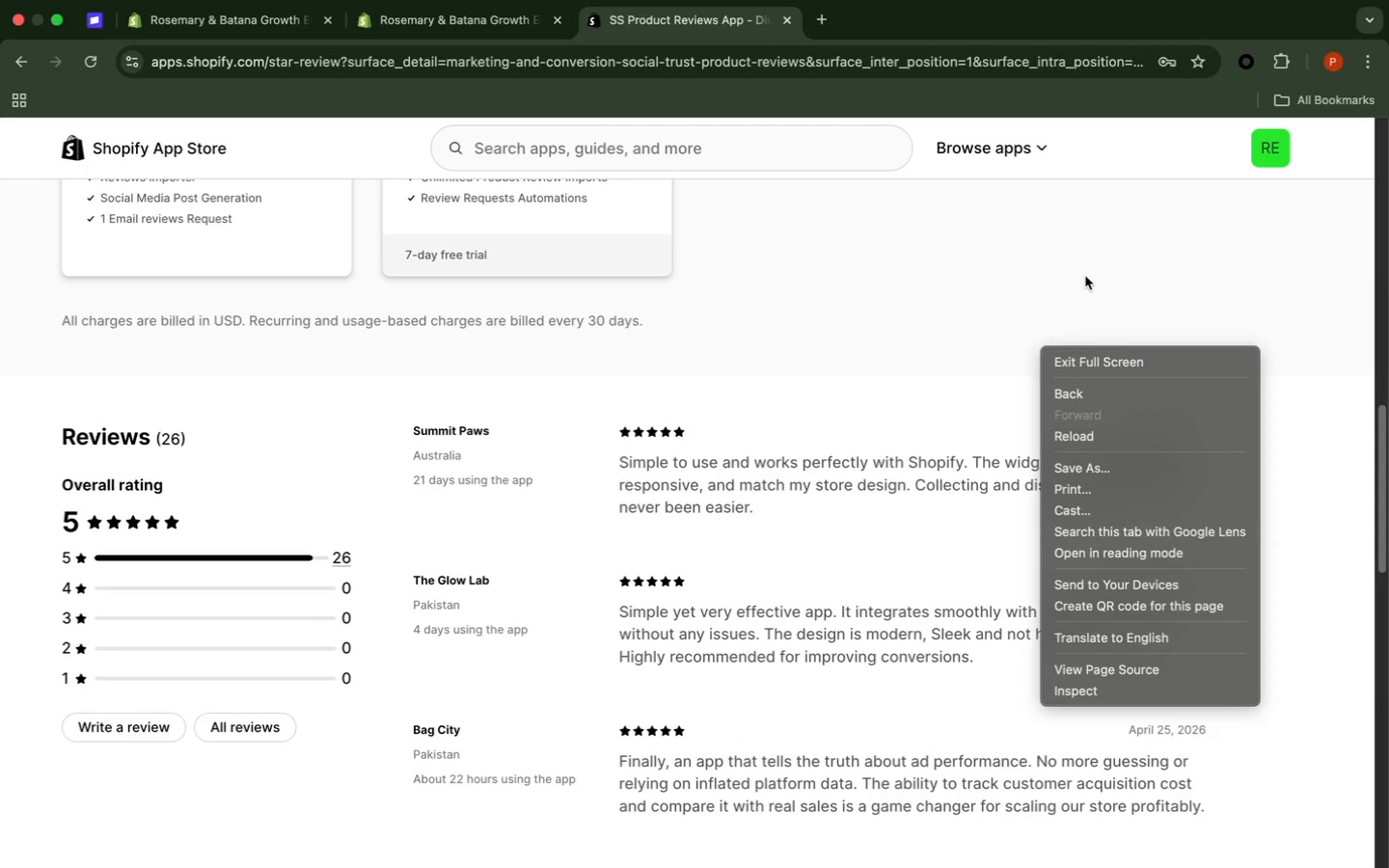 
left_click([1084, 278])
 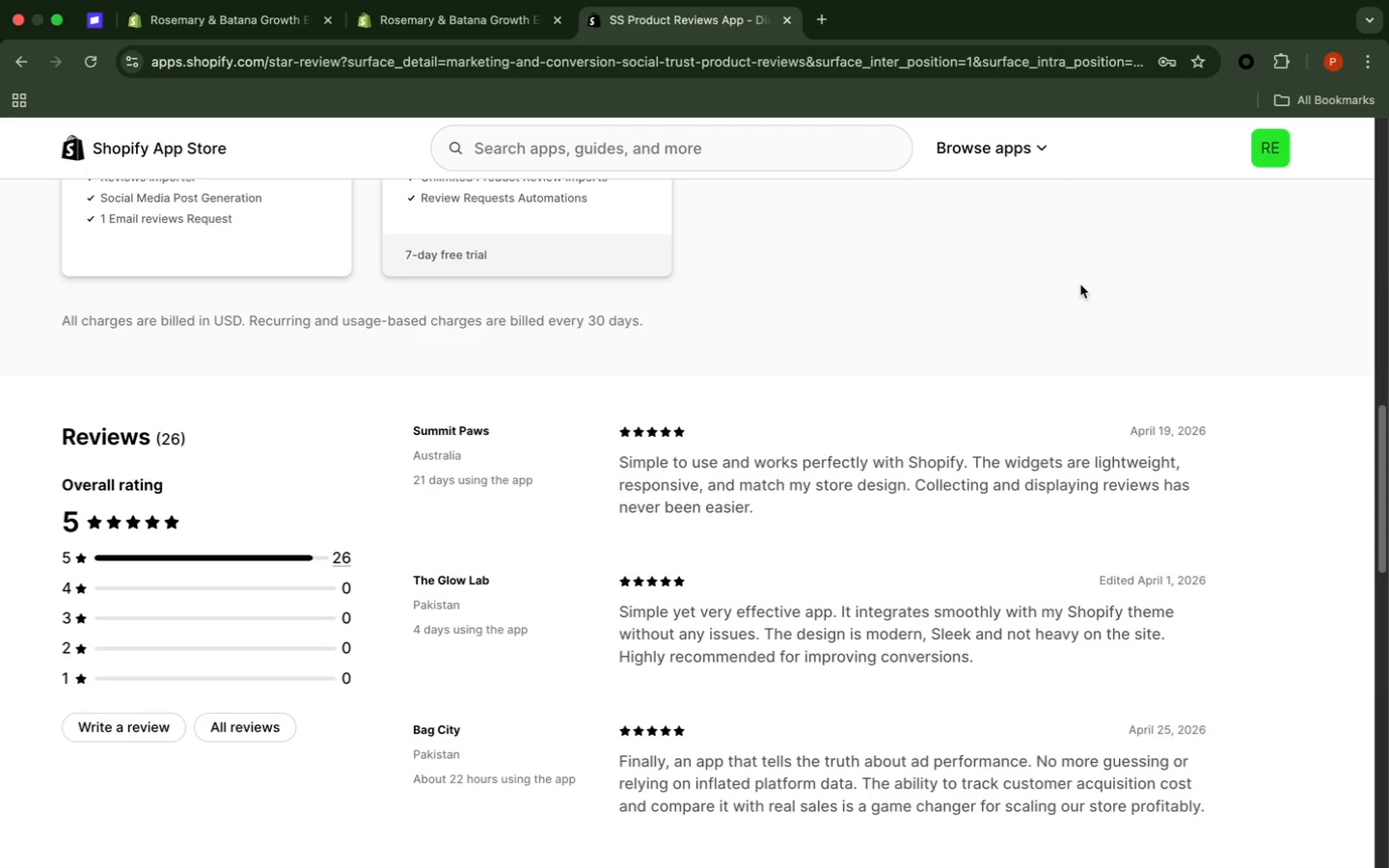 
scroll: coordinate [1078, 284], scroll_direction: up, amount: 38.0
 